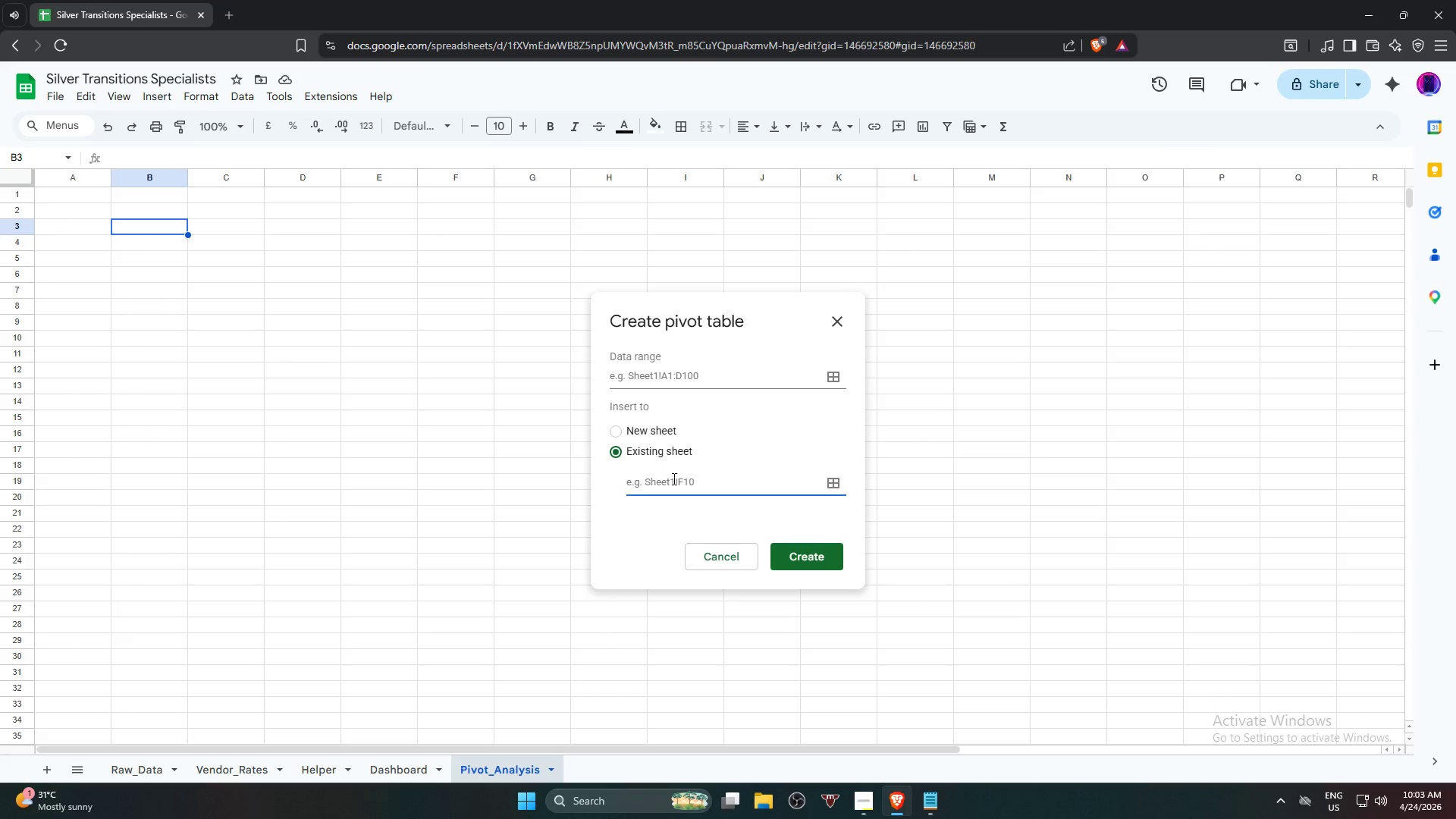 
left_click([673, 479])
 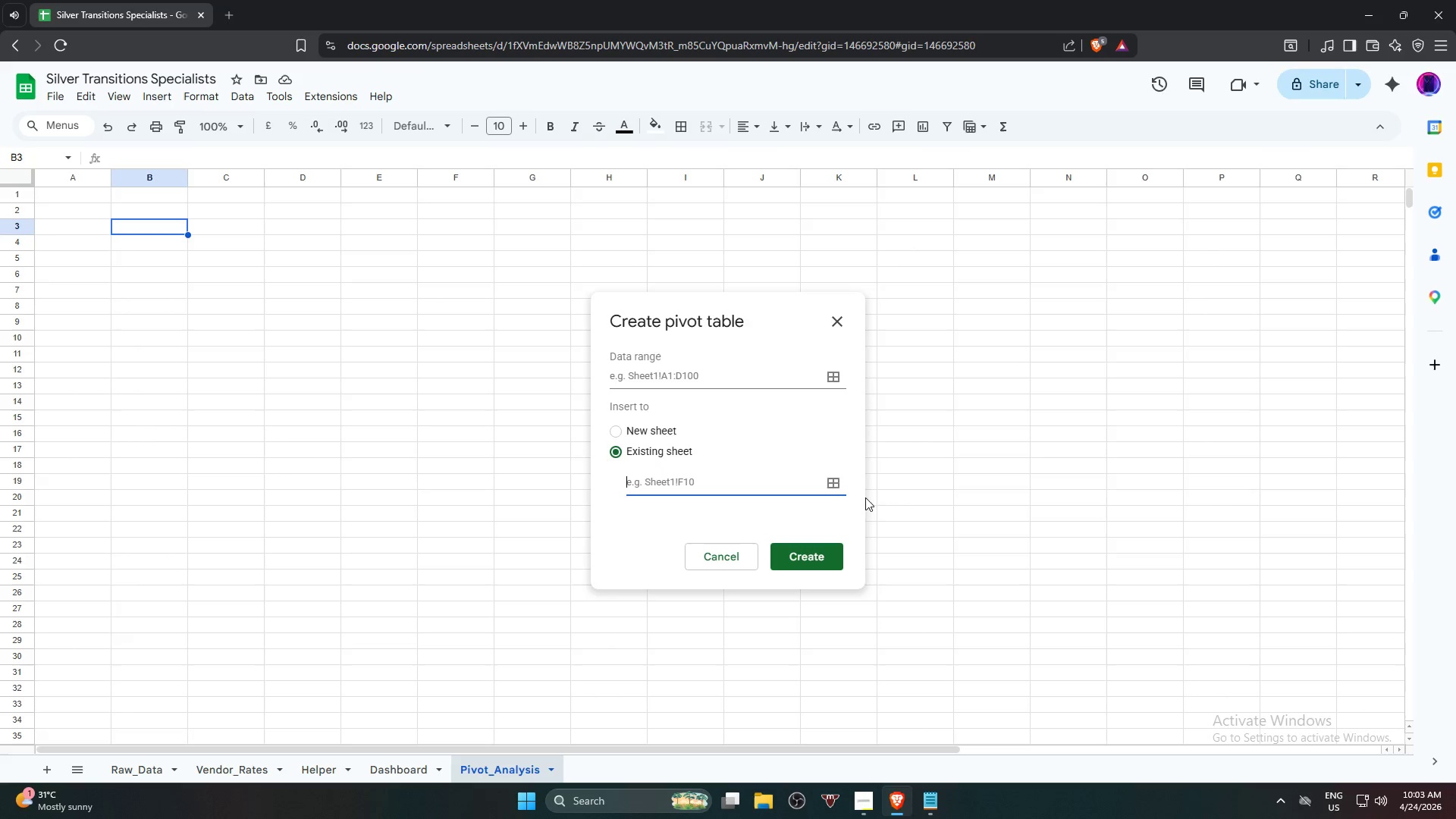 
left_click([836, 490])
 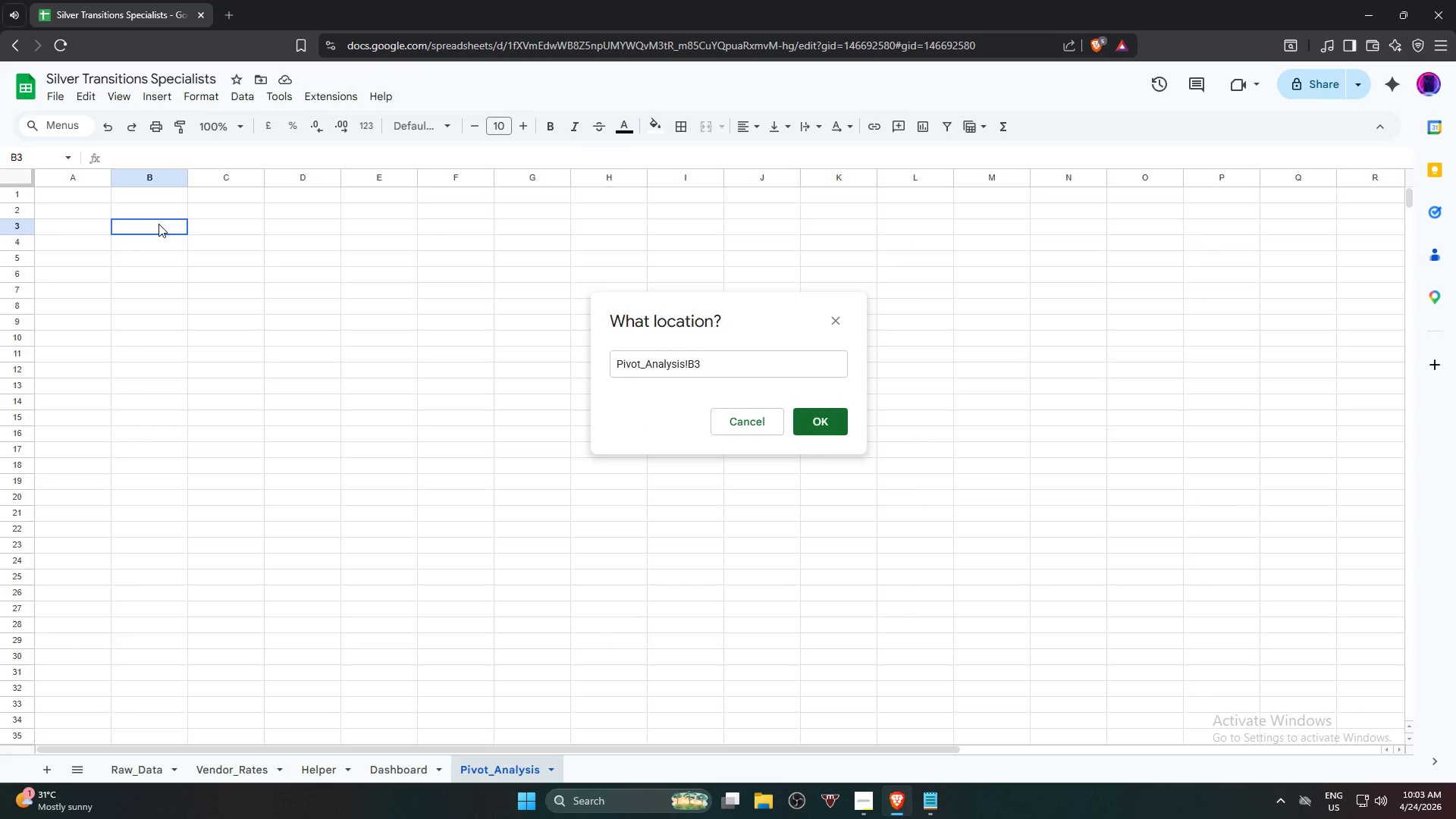 
left_click([810, 428])
 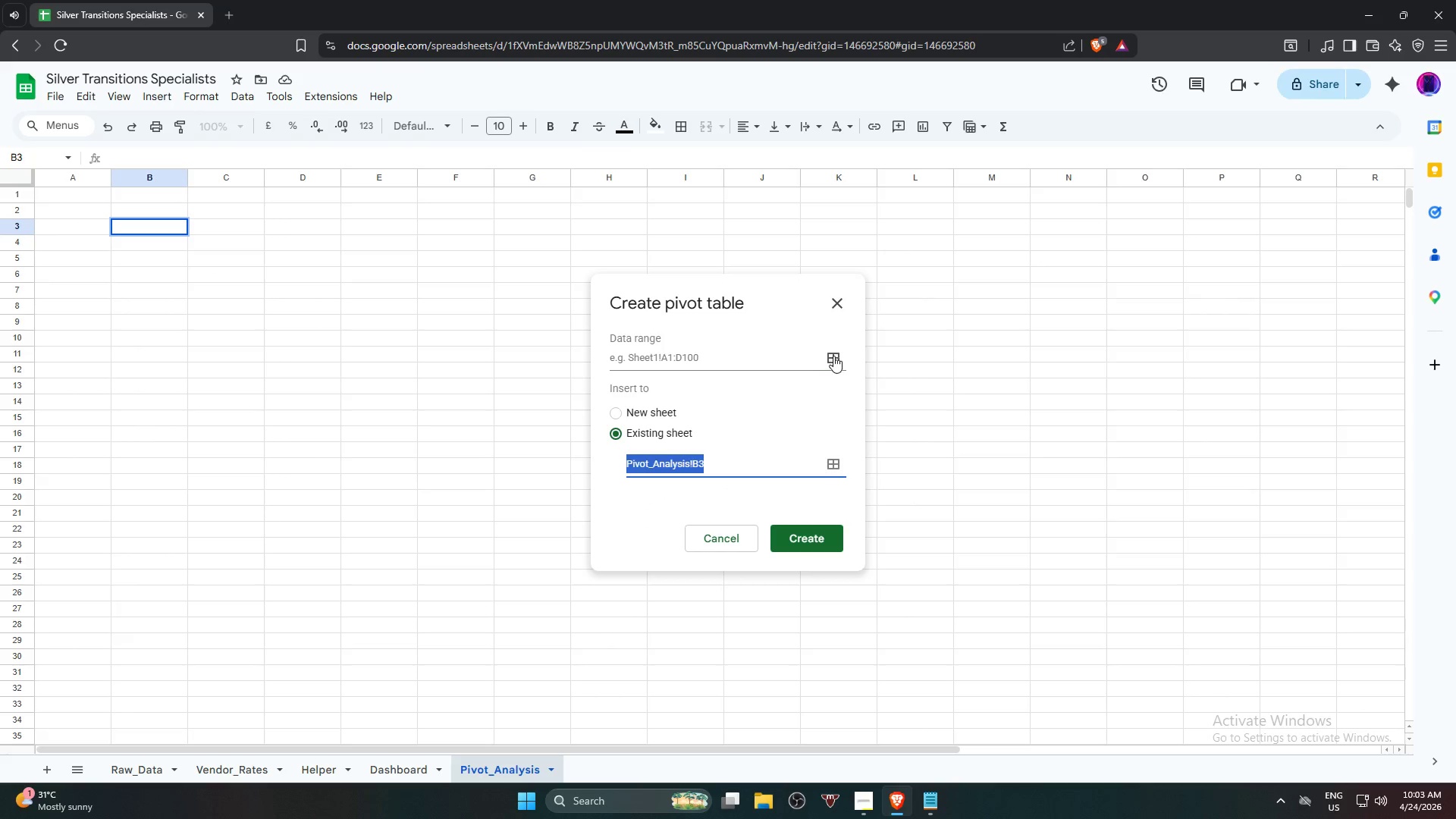 
left_click([834, 355])
 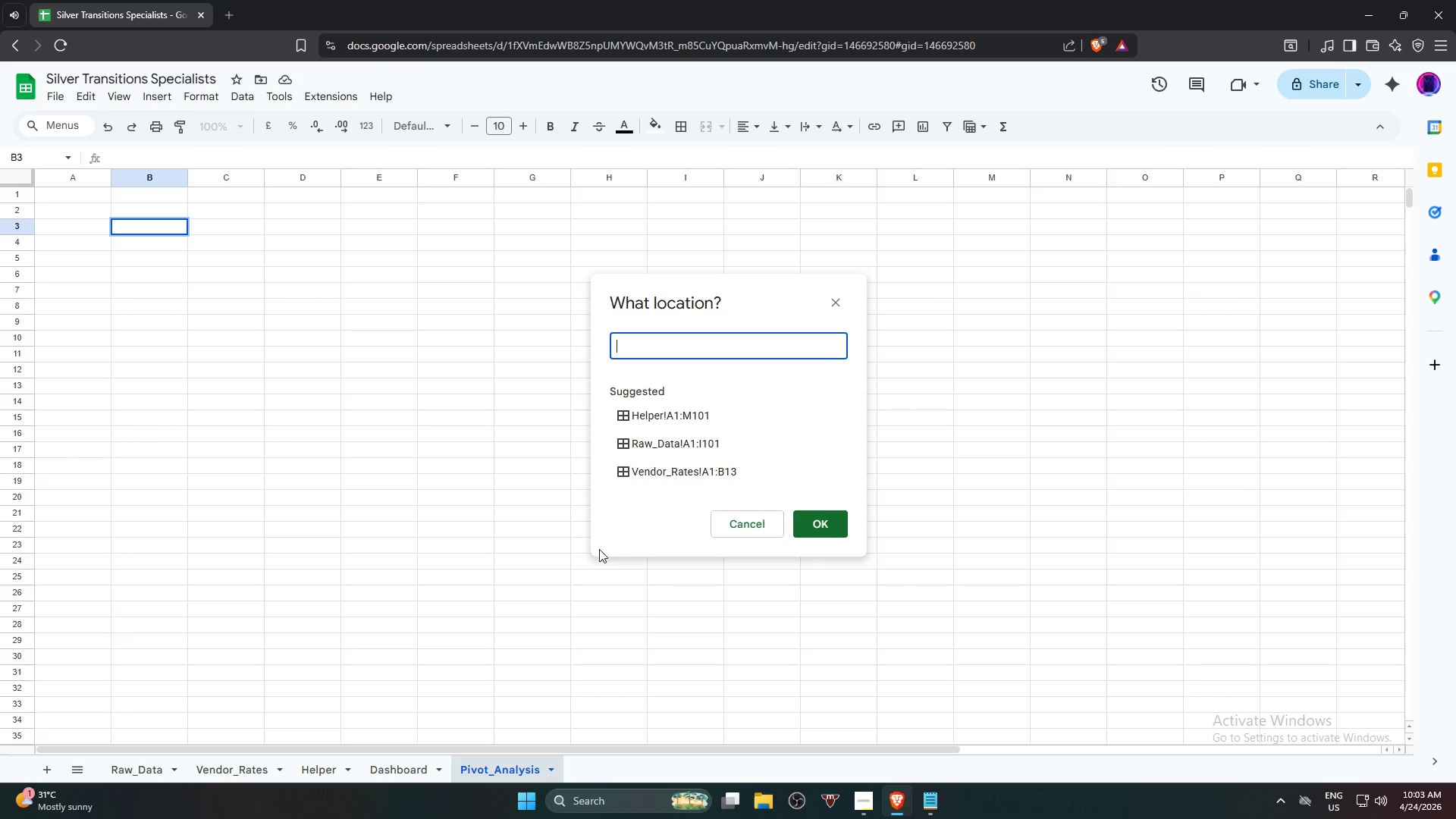 
left_click([315, 779])
 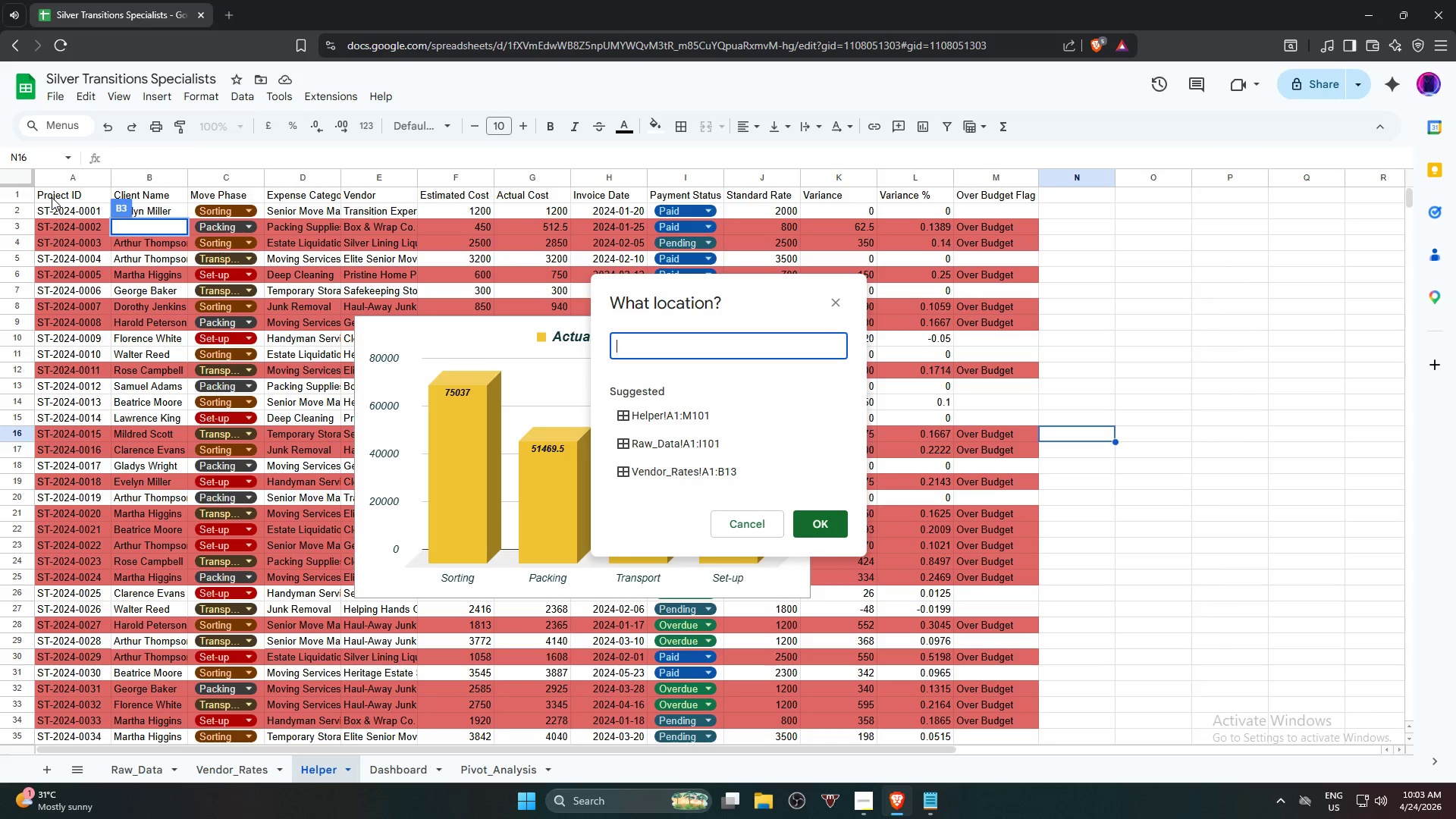 
left_click([58, 196])
 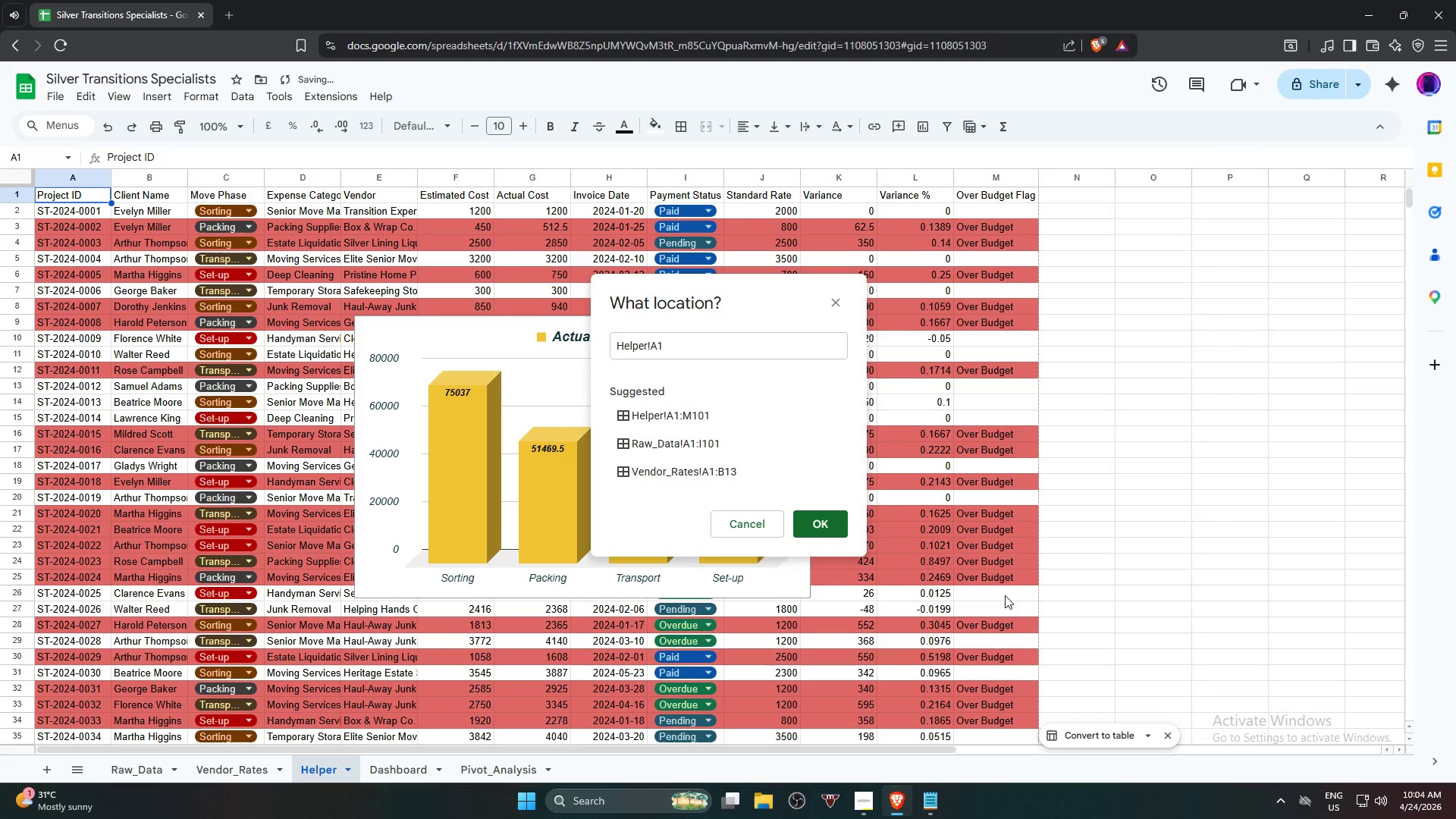 
scroll: coordinate [987, 653], scroll_direction: down, amount: 15.0
 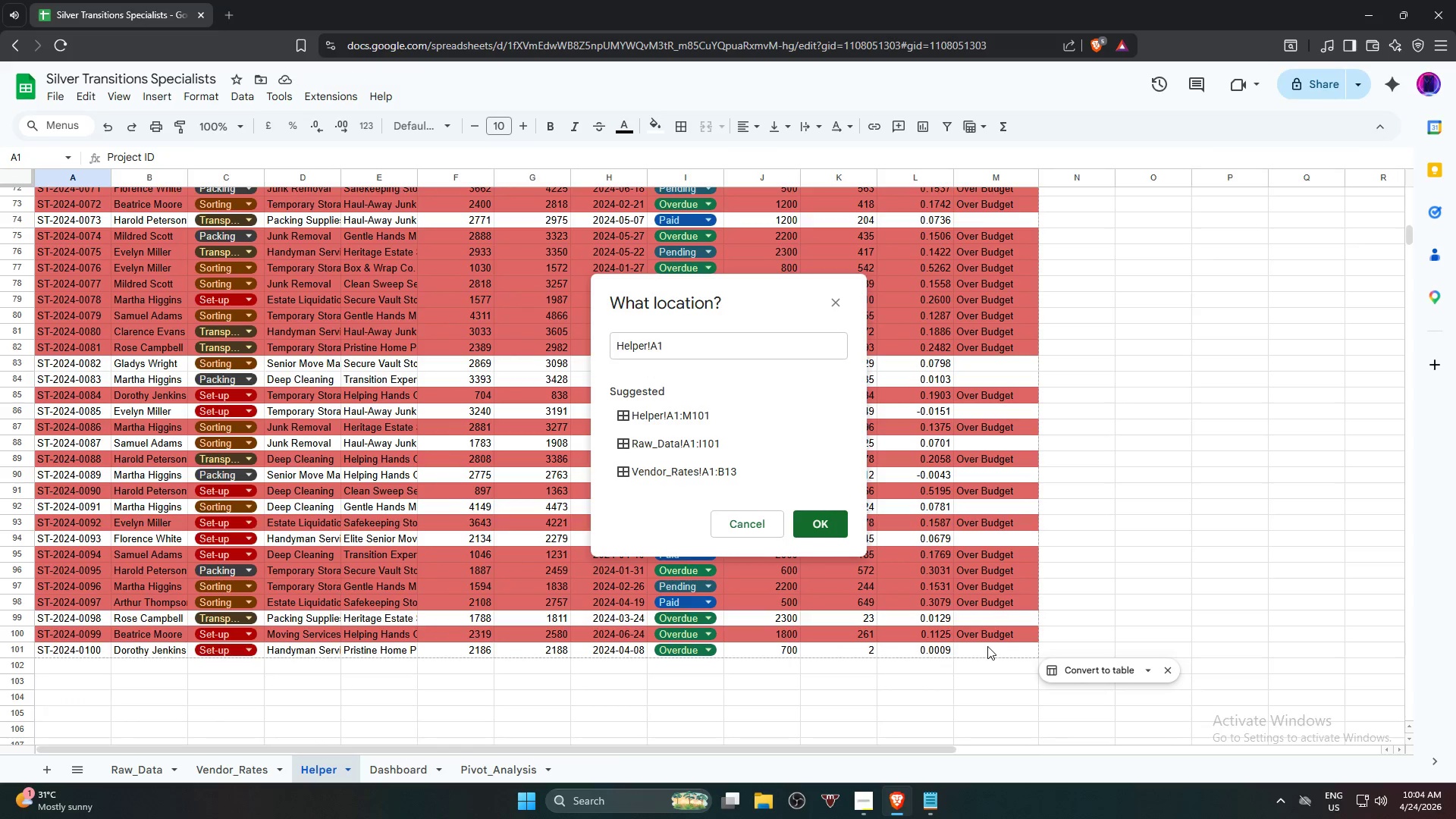 
hold_key(key=ShiftLeft, duration=0.56)
left_click([987, 646])
 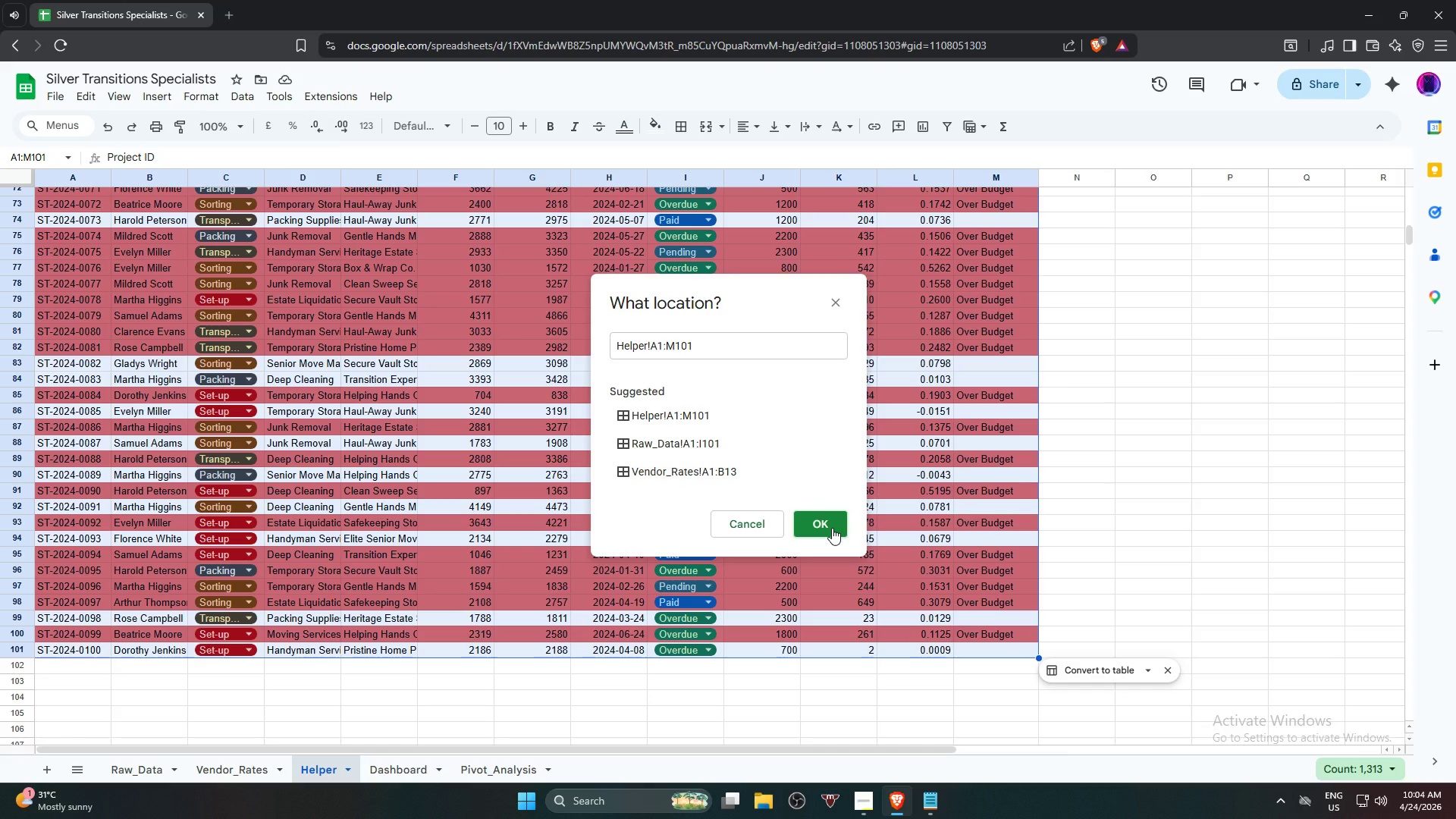 
left_click([832, 528])
 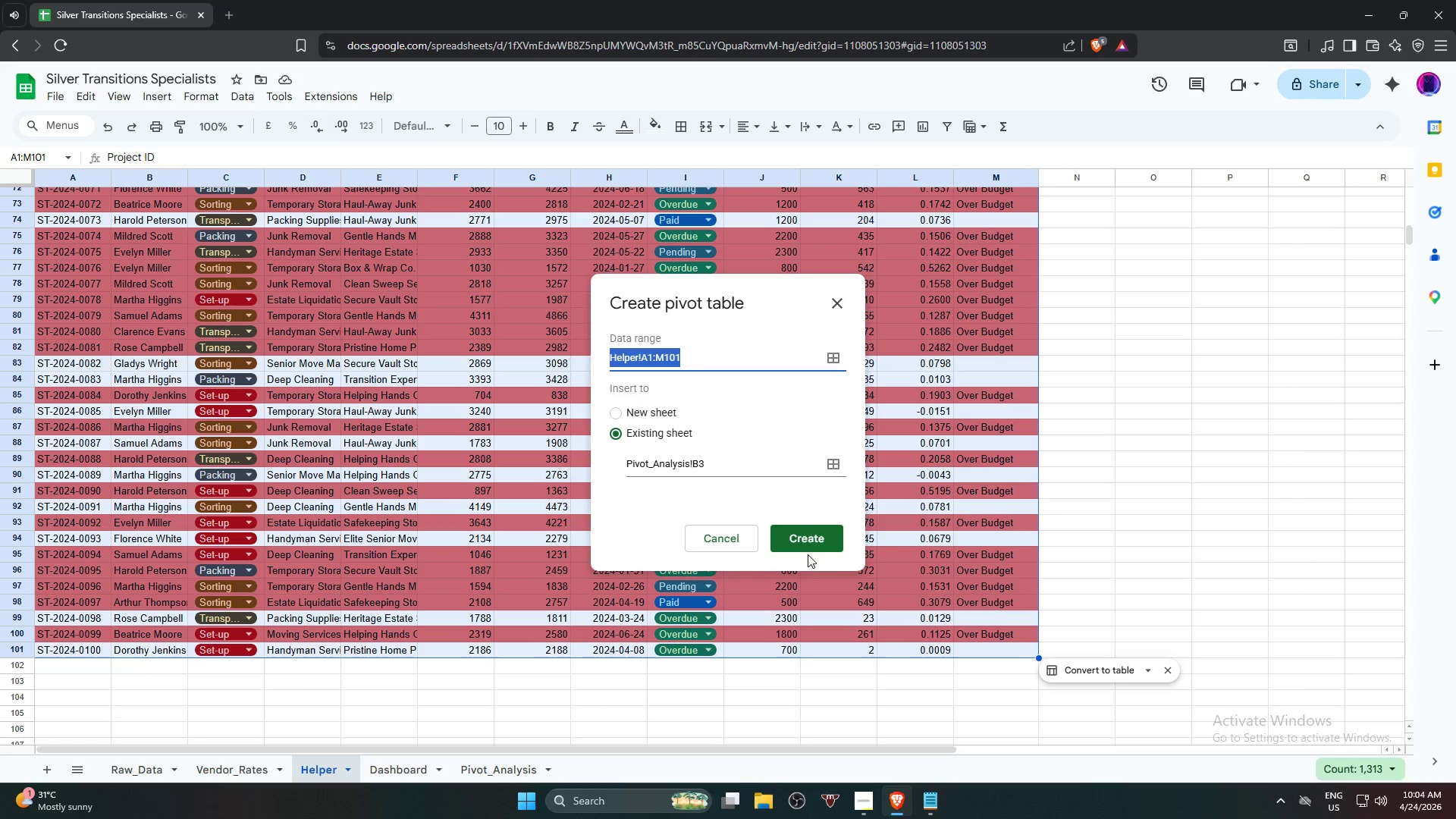 
left_click([813, 539])
 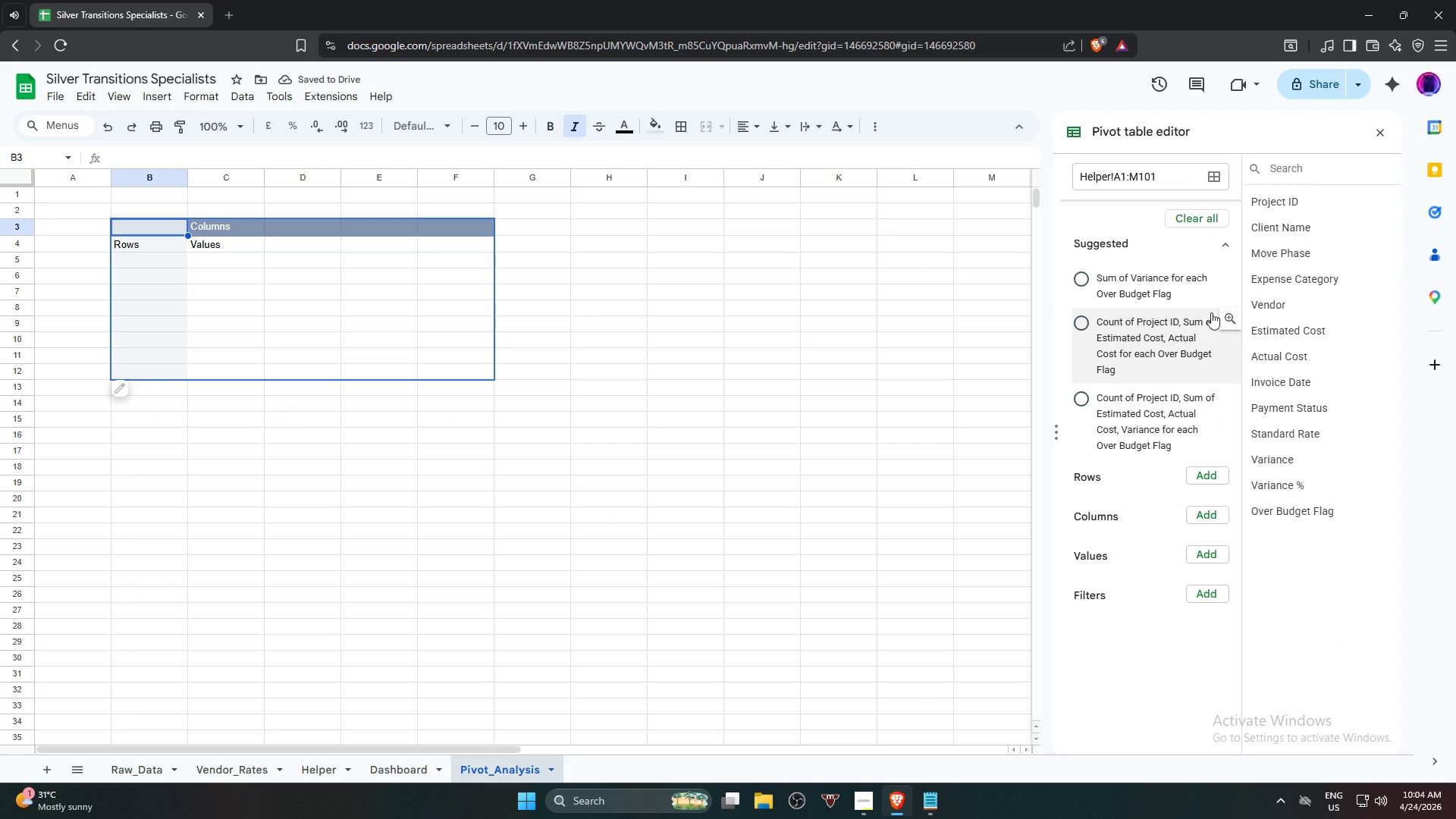 
left_click([1197, 481])
 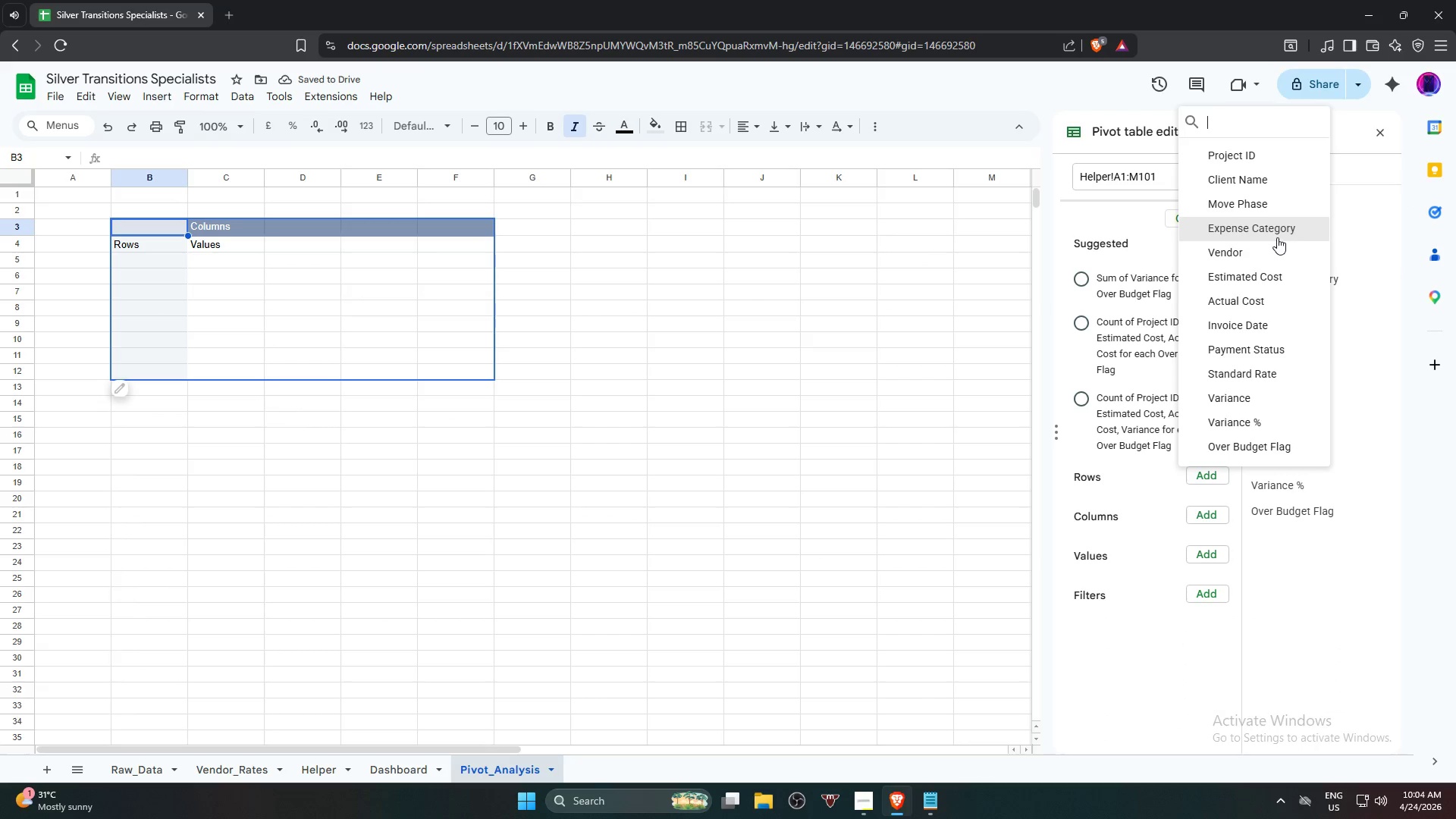 
left_click([1277, 237])
 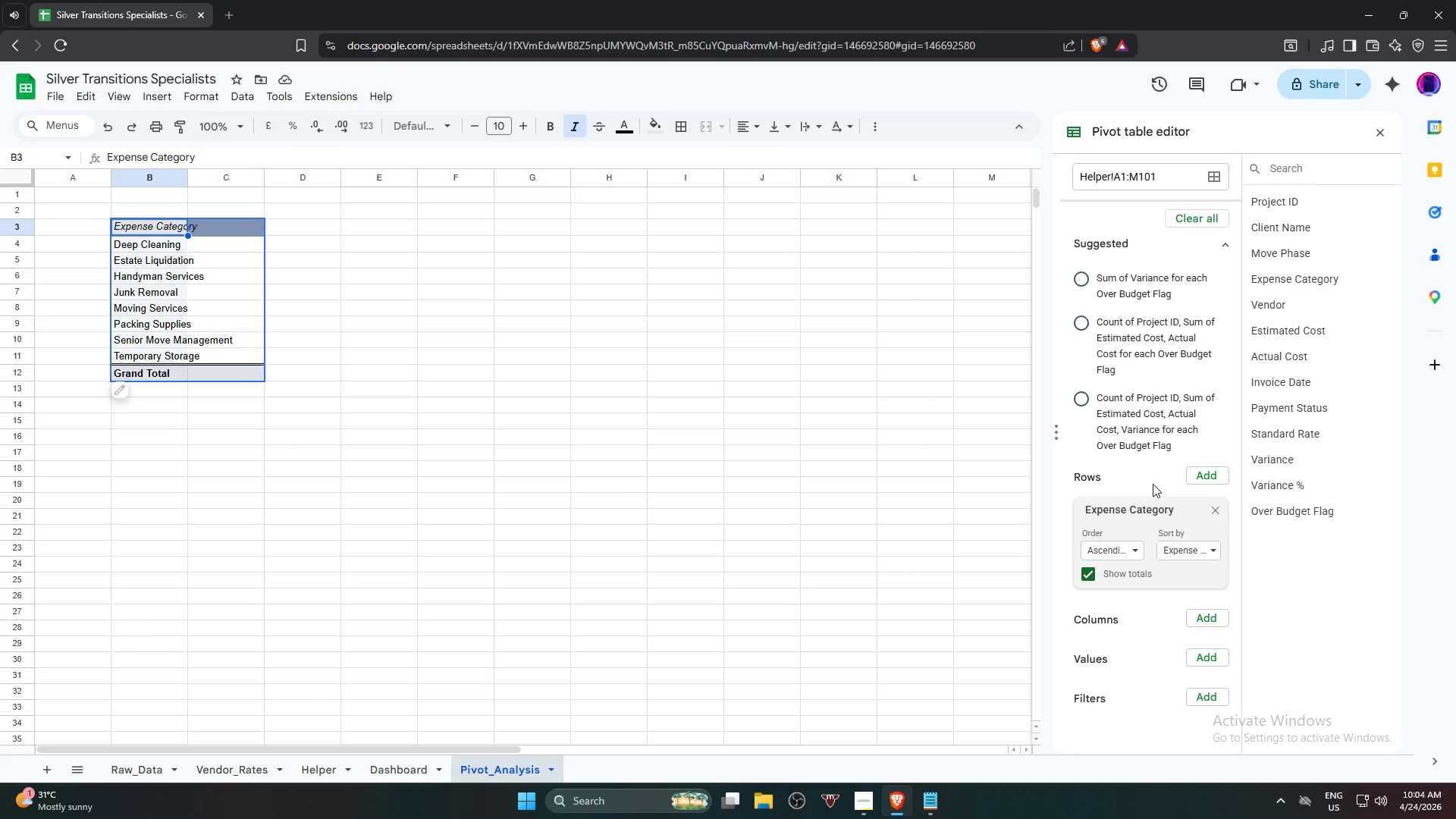 
wait(12.16)
 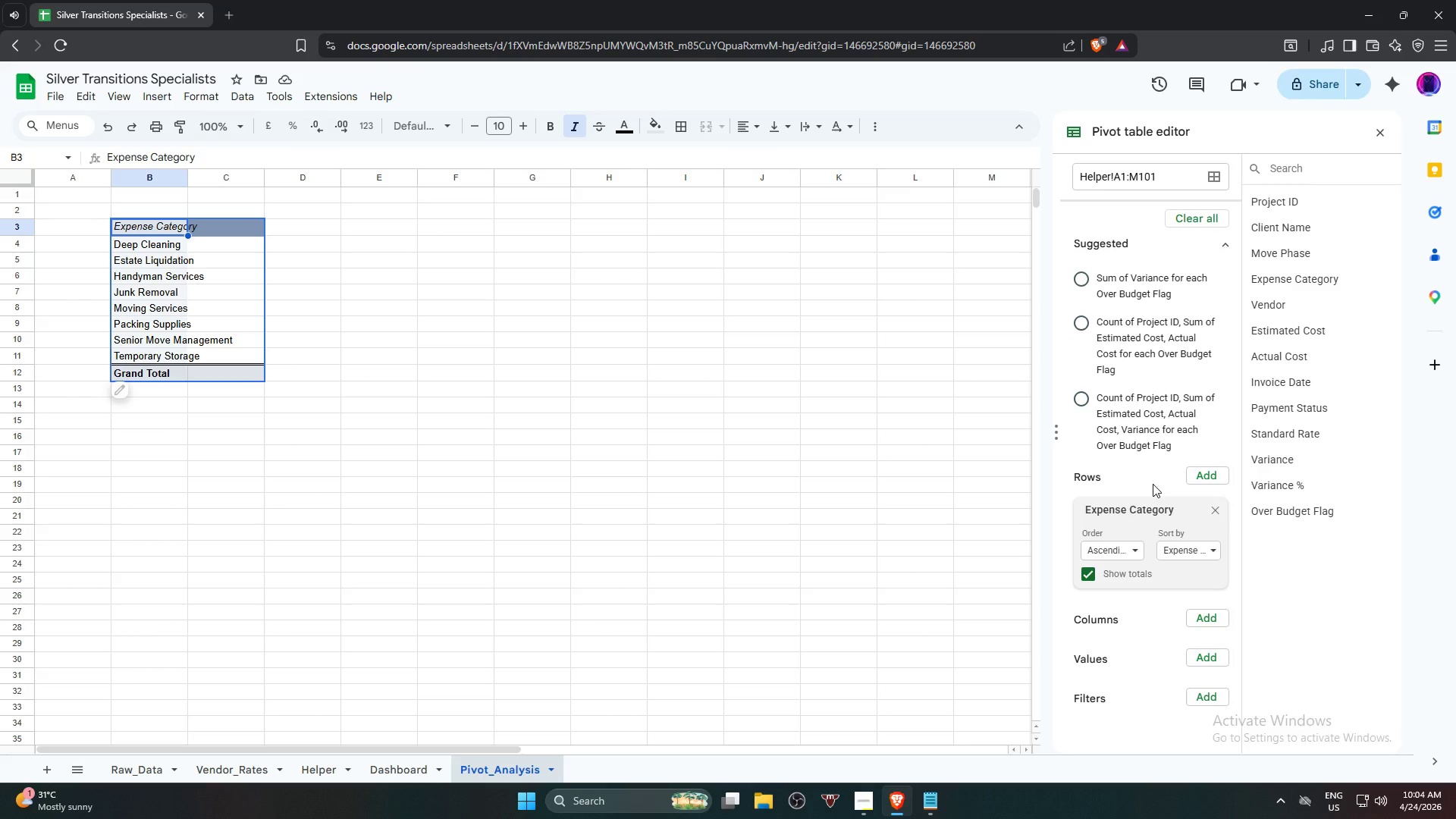 
left_click([1207, 626])
 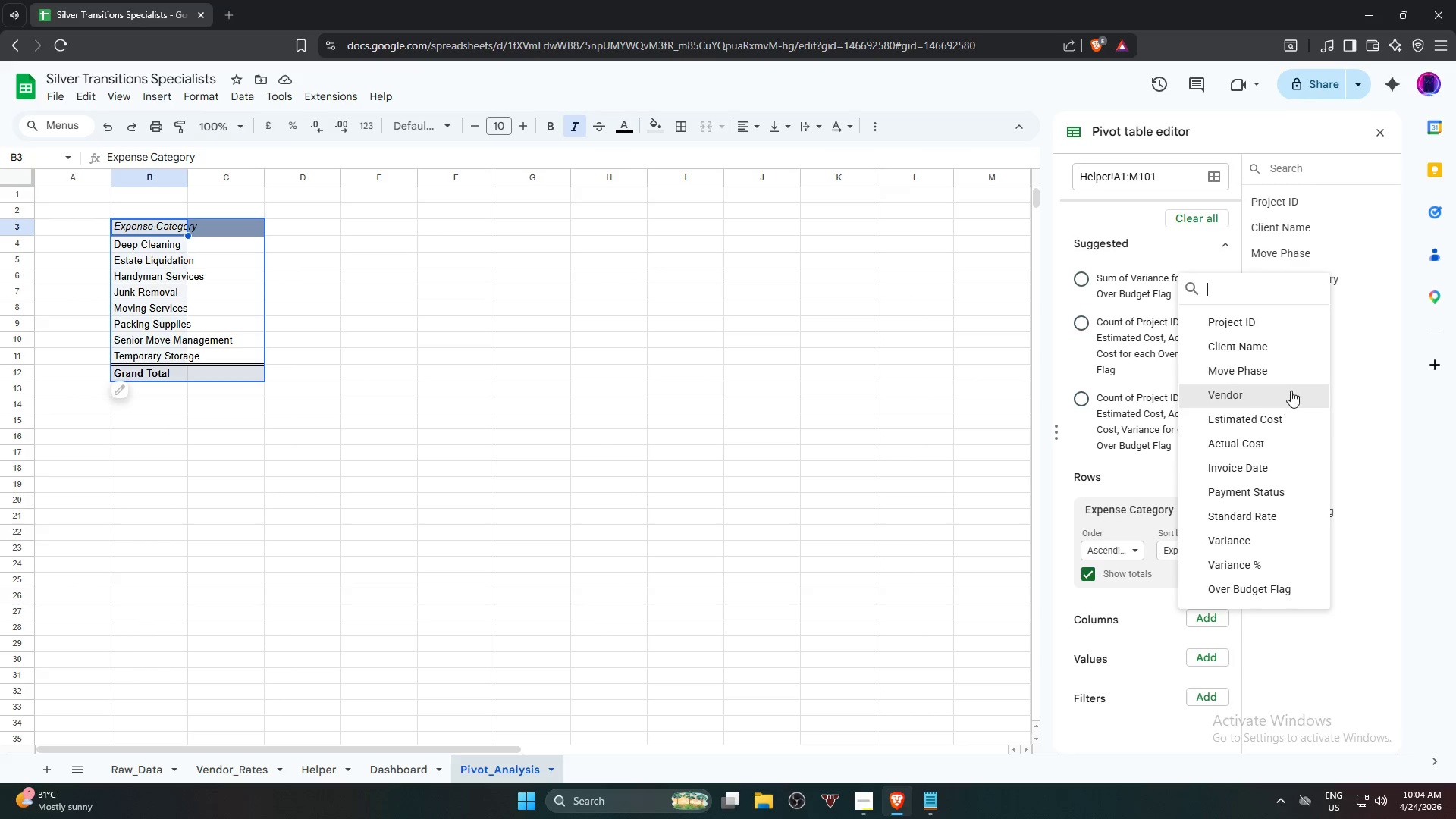 
left_click([1287, 363])
 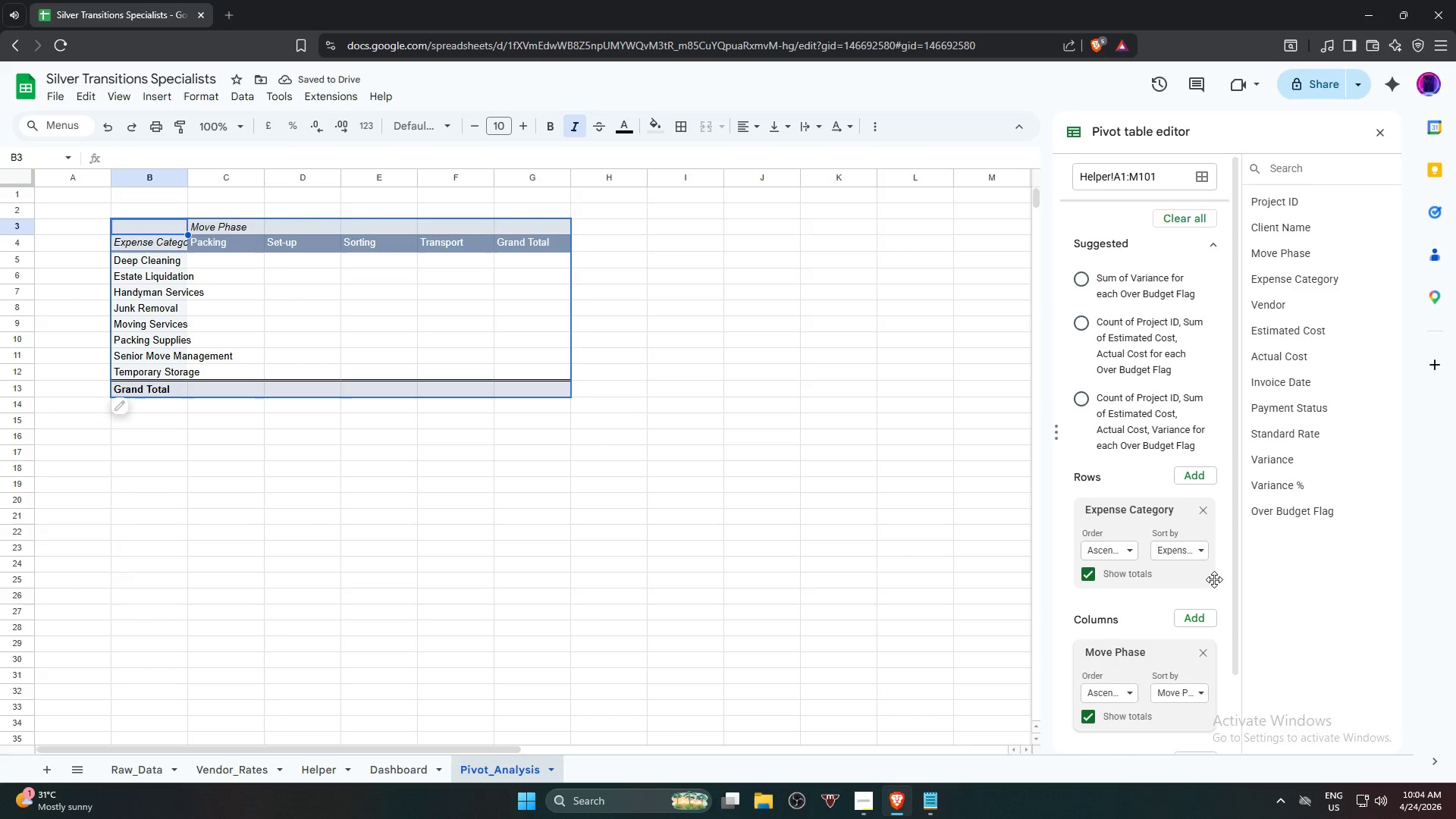 
scroll: coordinate [1174, 627], scroll_direction: down, amount: 4.0
 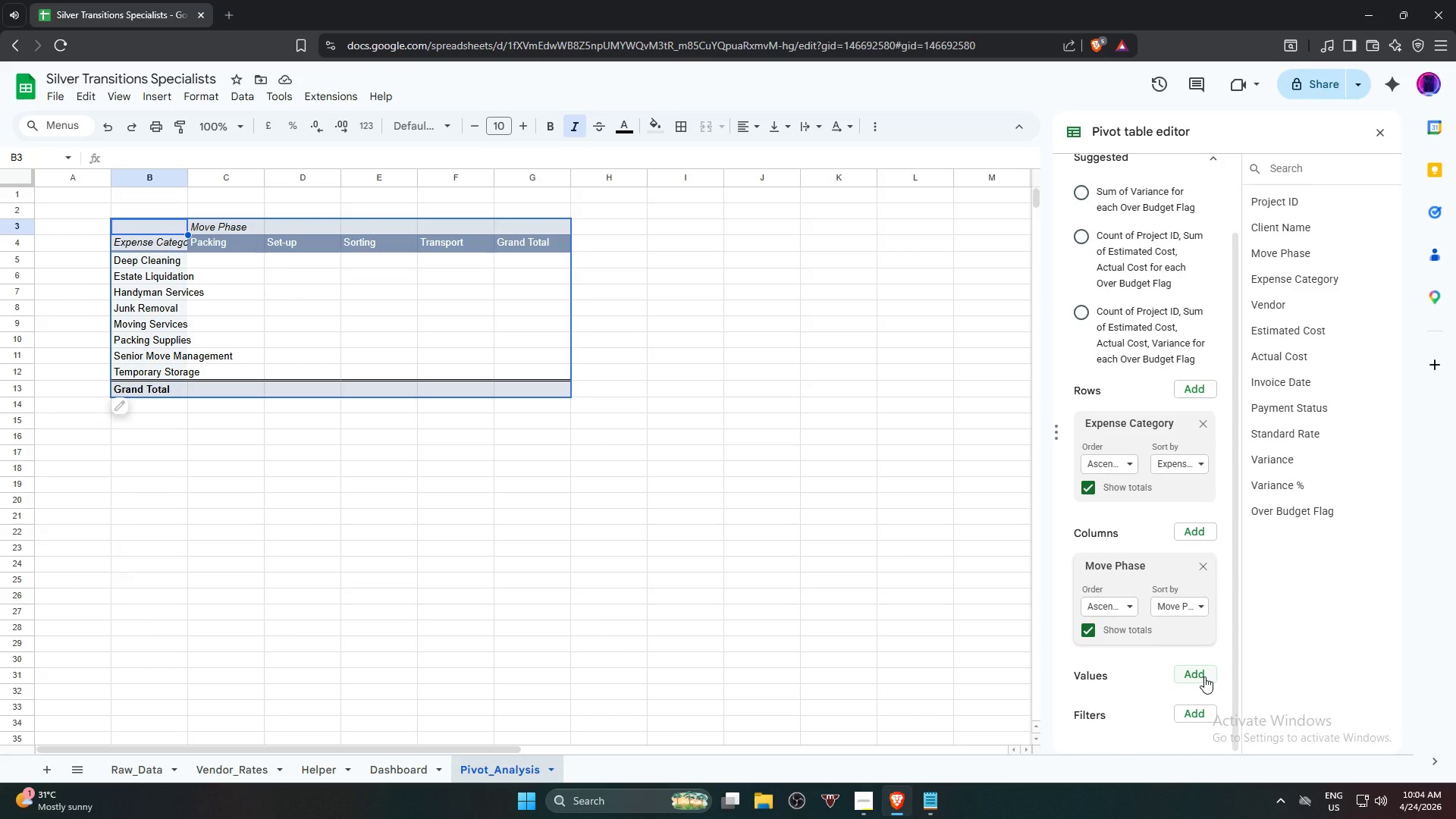 
left_click([1204, 676])
 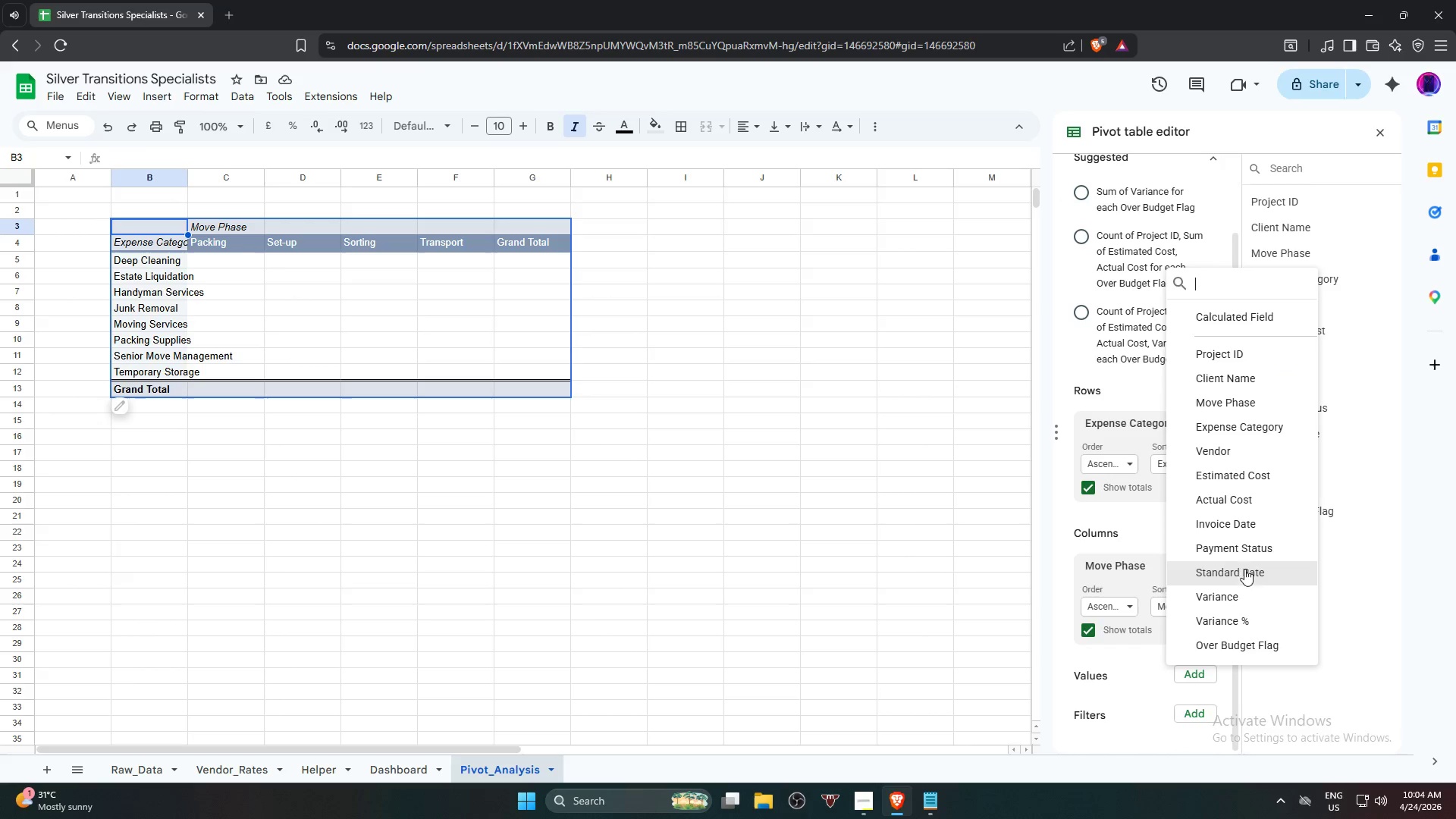 
left_click([1243, 507])
 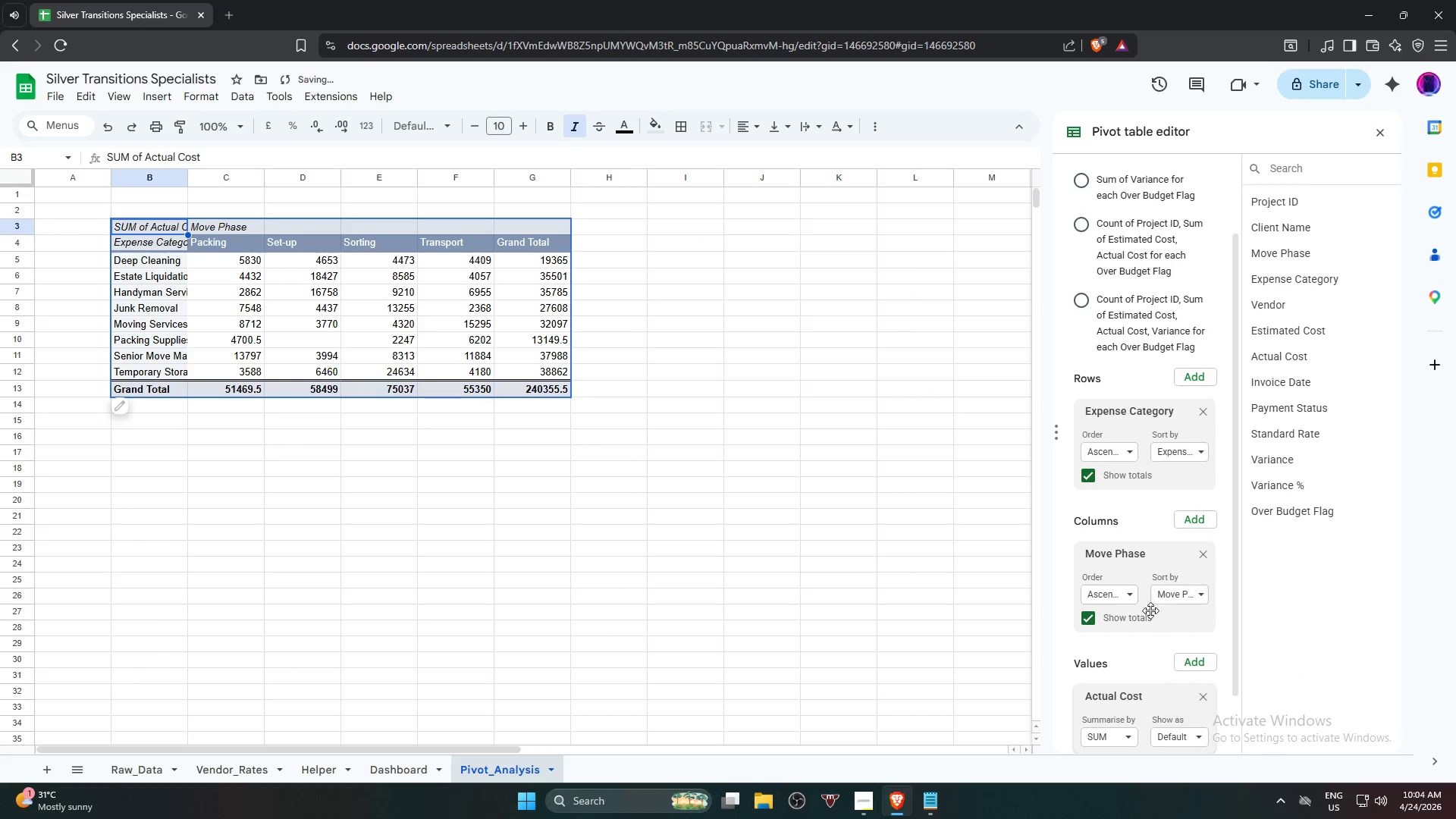 
scroll: coordinate [1174, 667], scroll_direction: down, amount: 5.0
 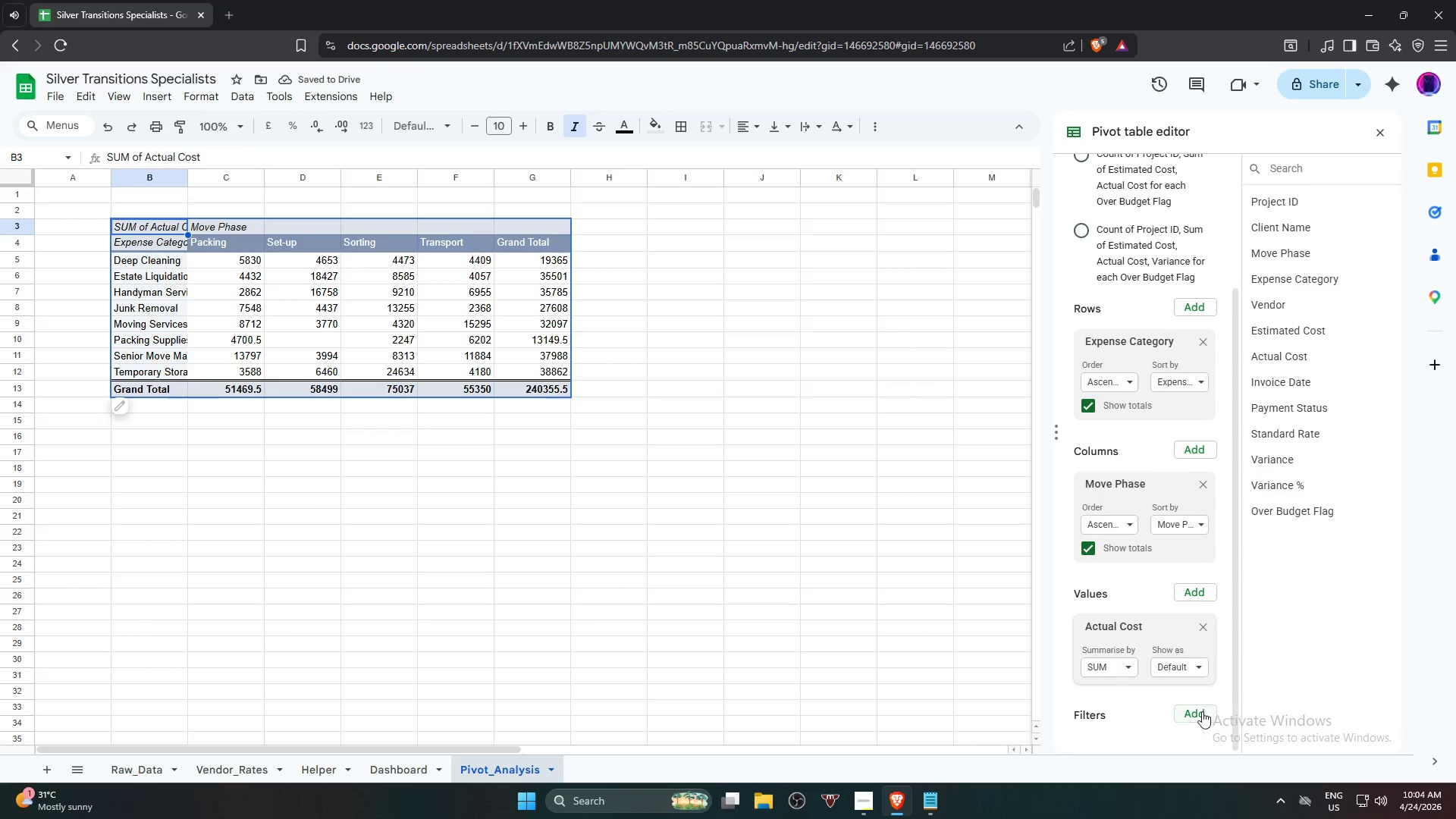 
left_click([1198, 710])
 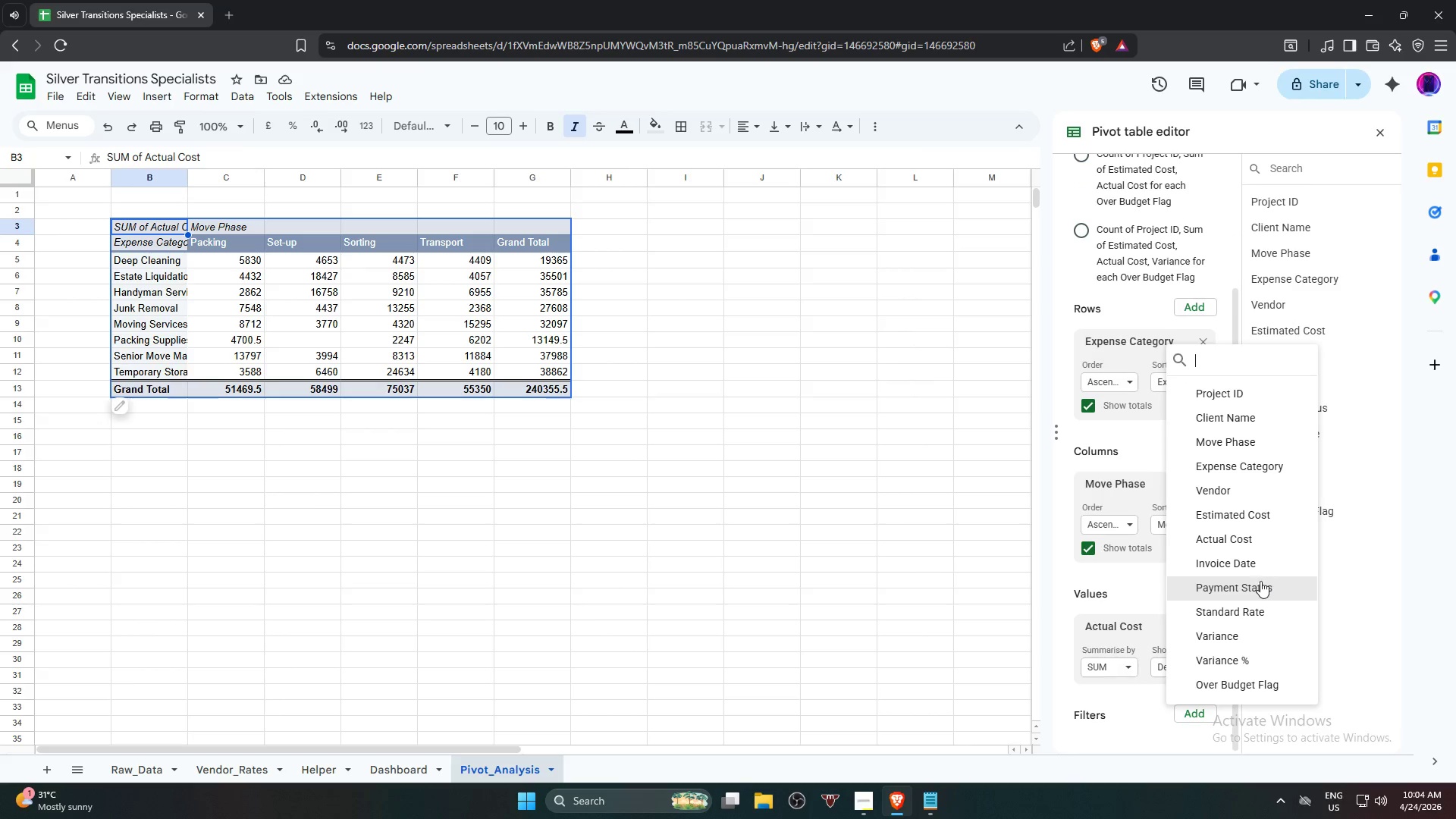 
left_click([1258, 590])
 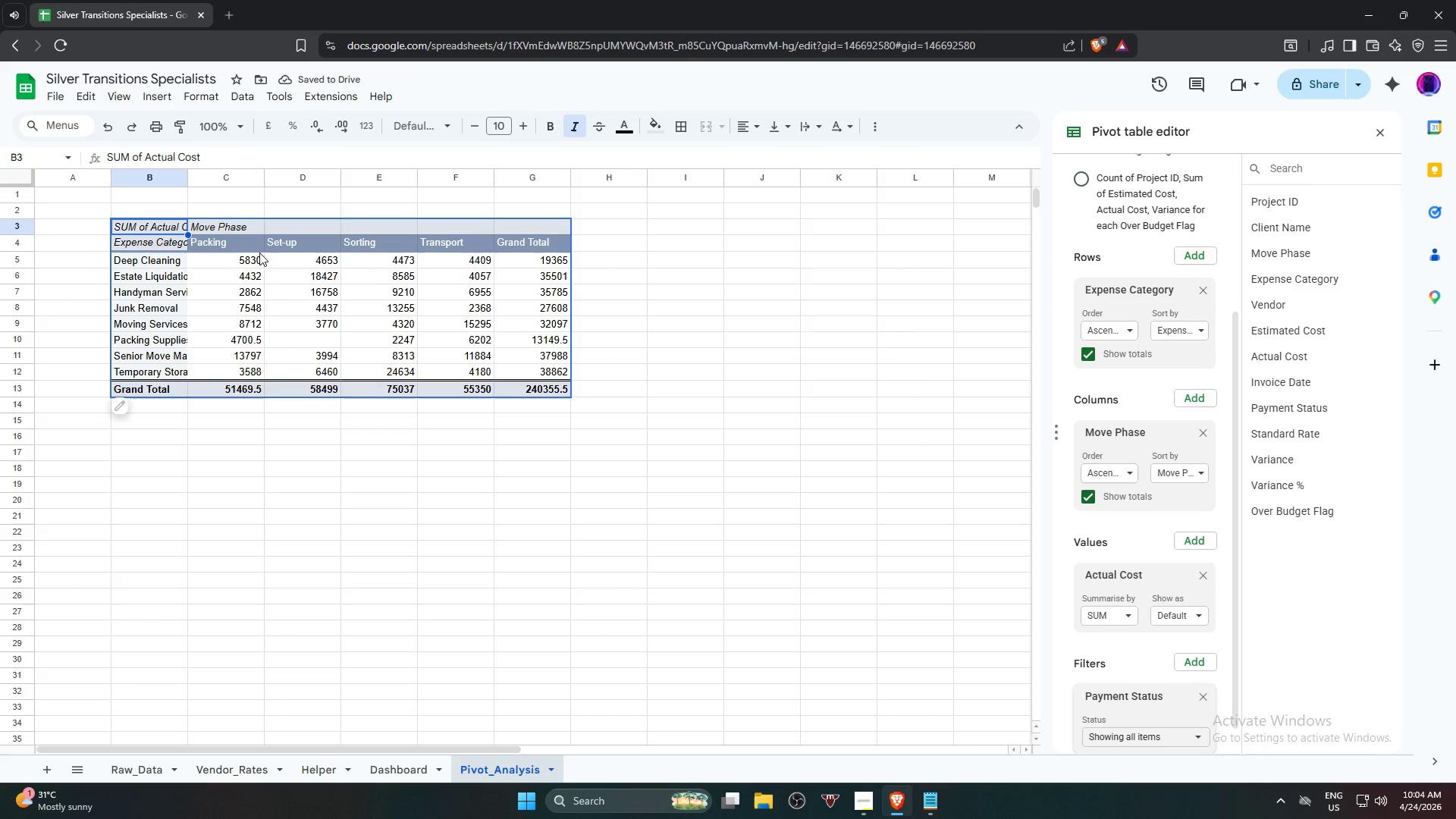 
double_click([189, 179])
 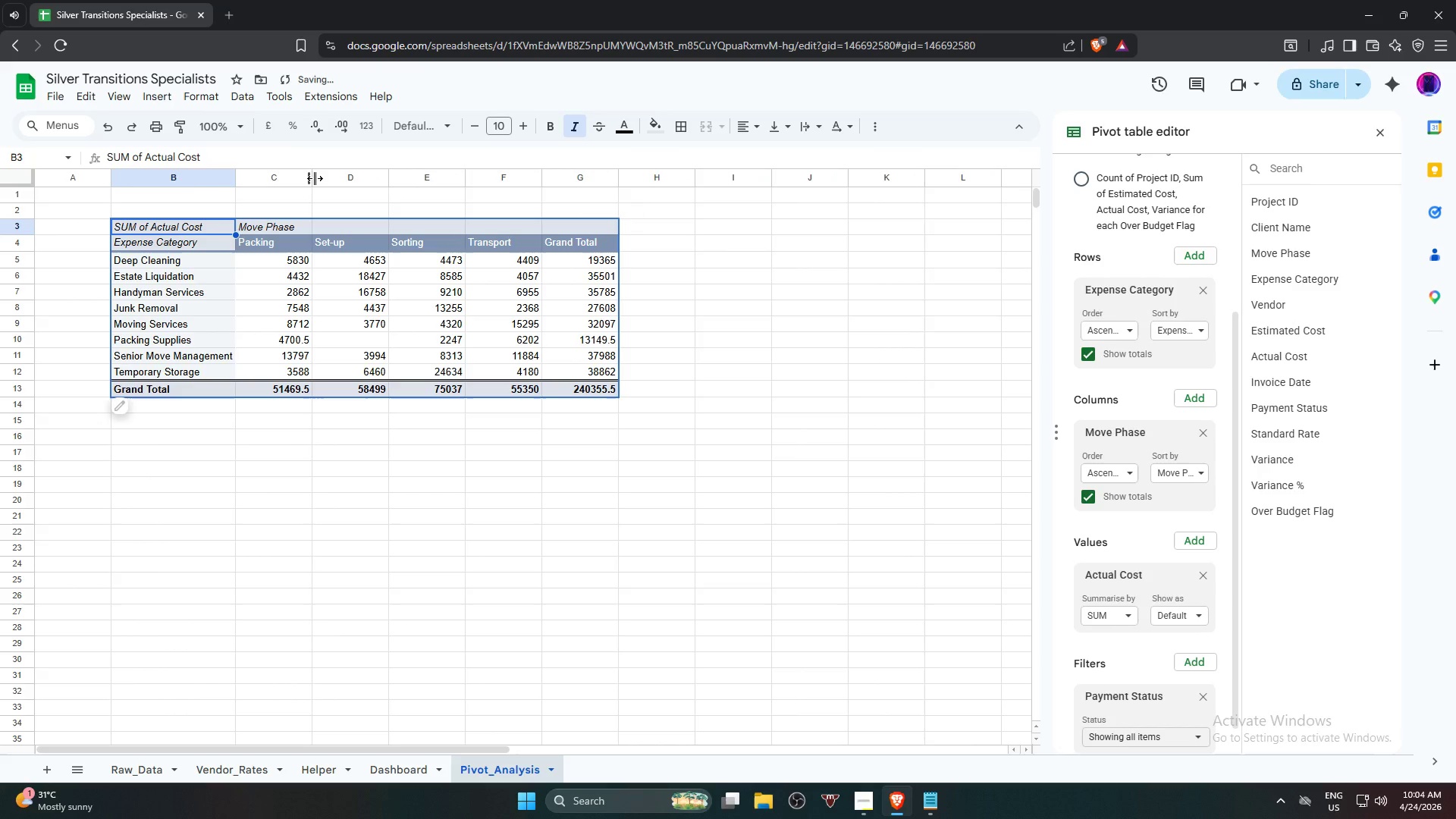 
double_click([315, 178])
 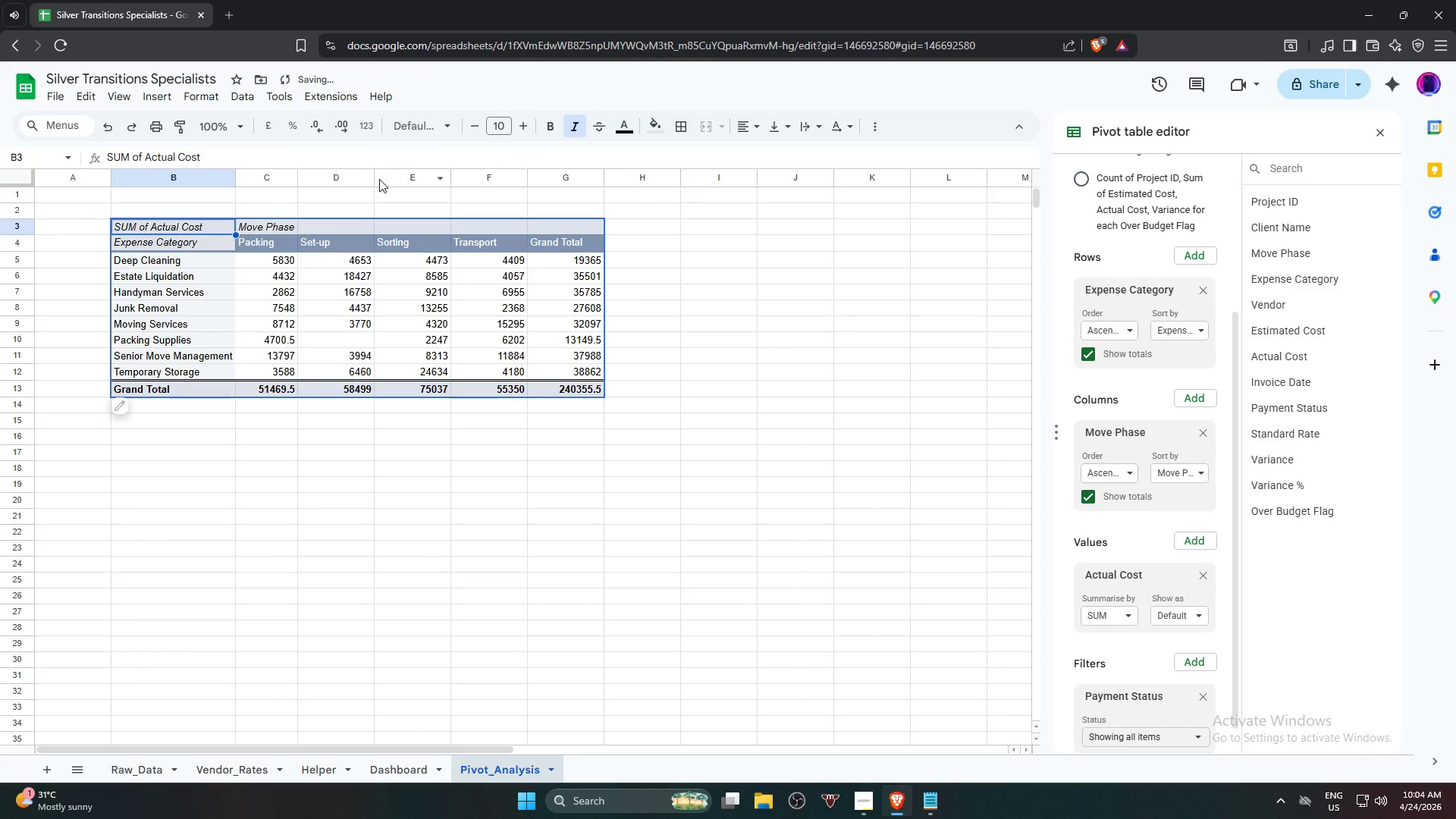 
double_click([373, 179])
 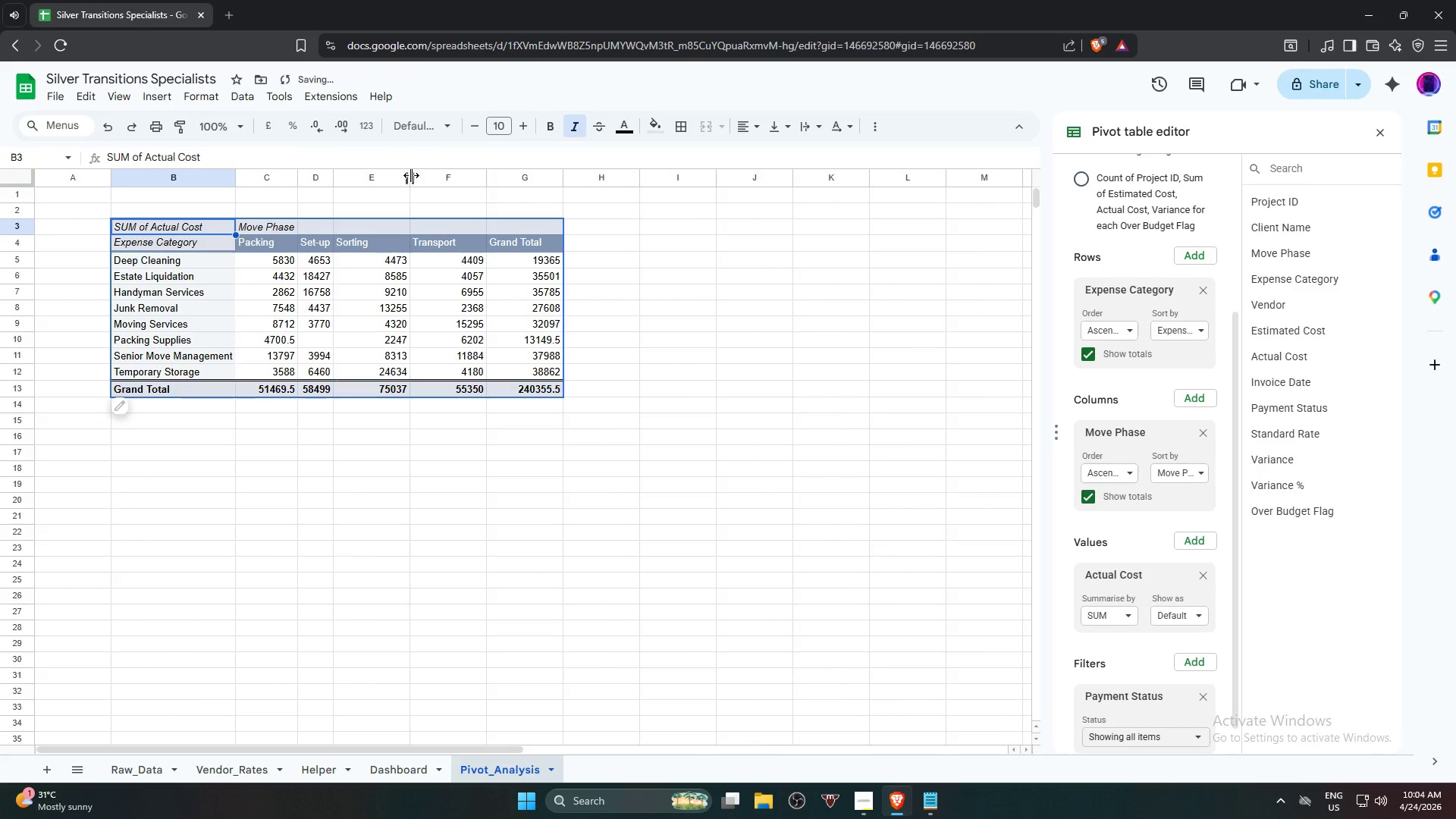 
double_click([411, 175])
 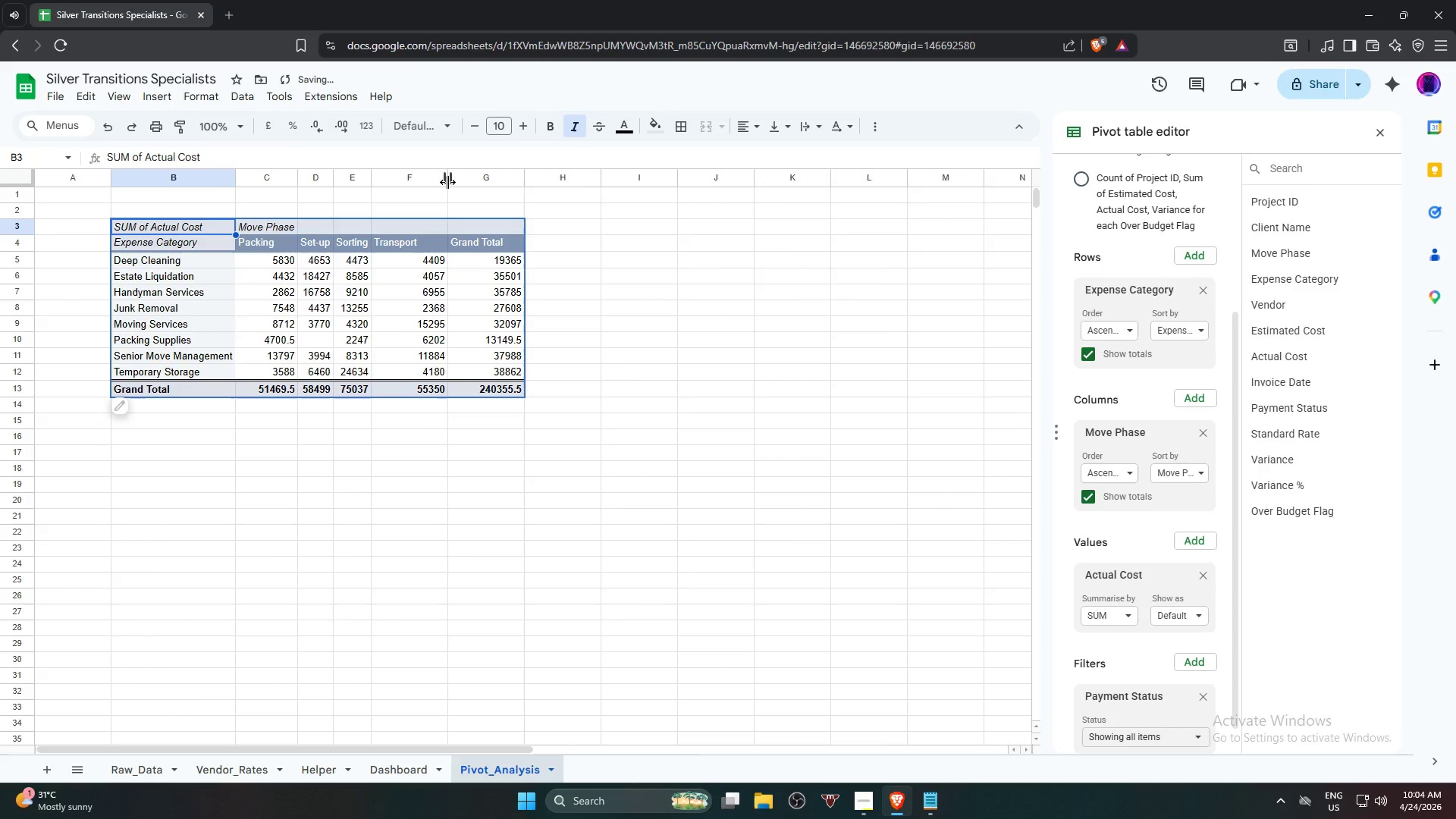 
double_click([447, 181])
 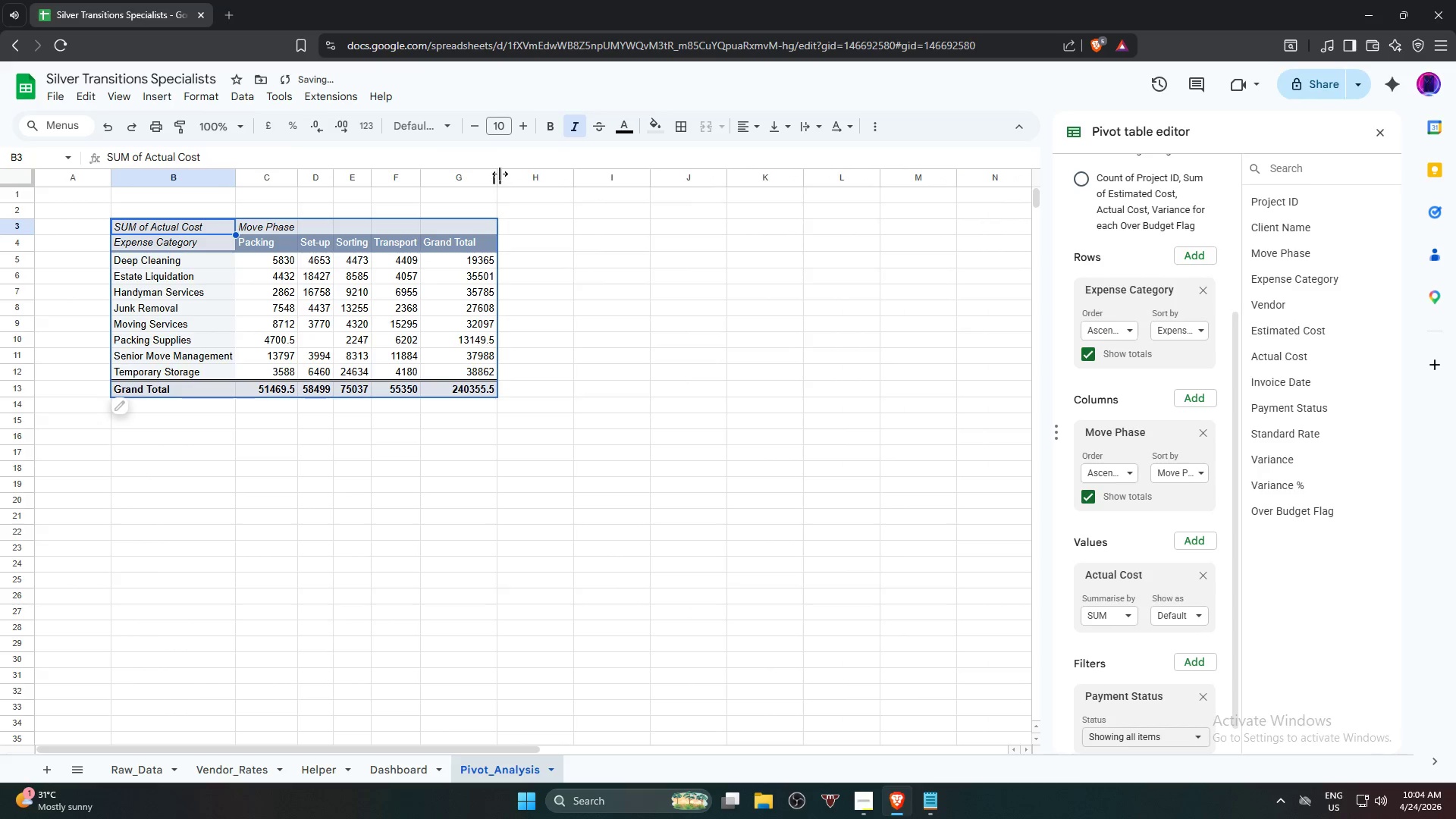 
double_click([496, 177])
 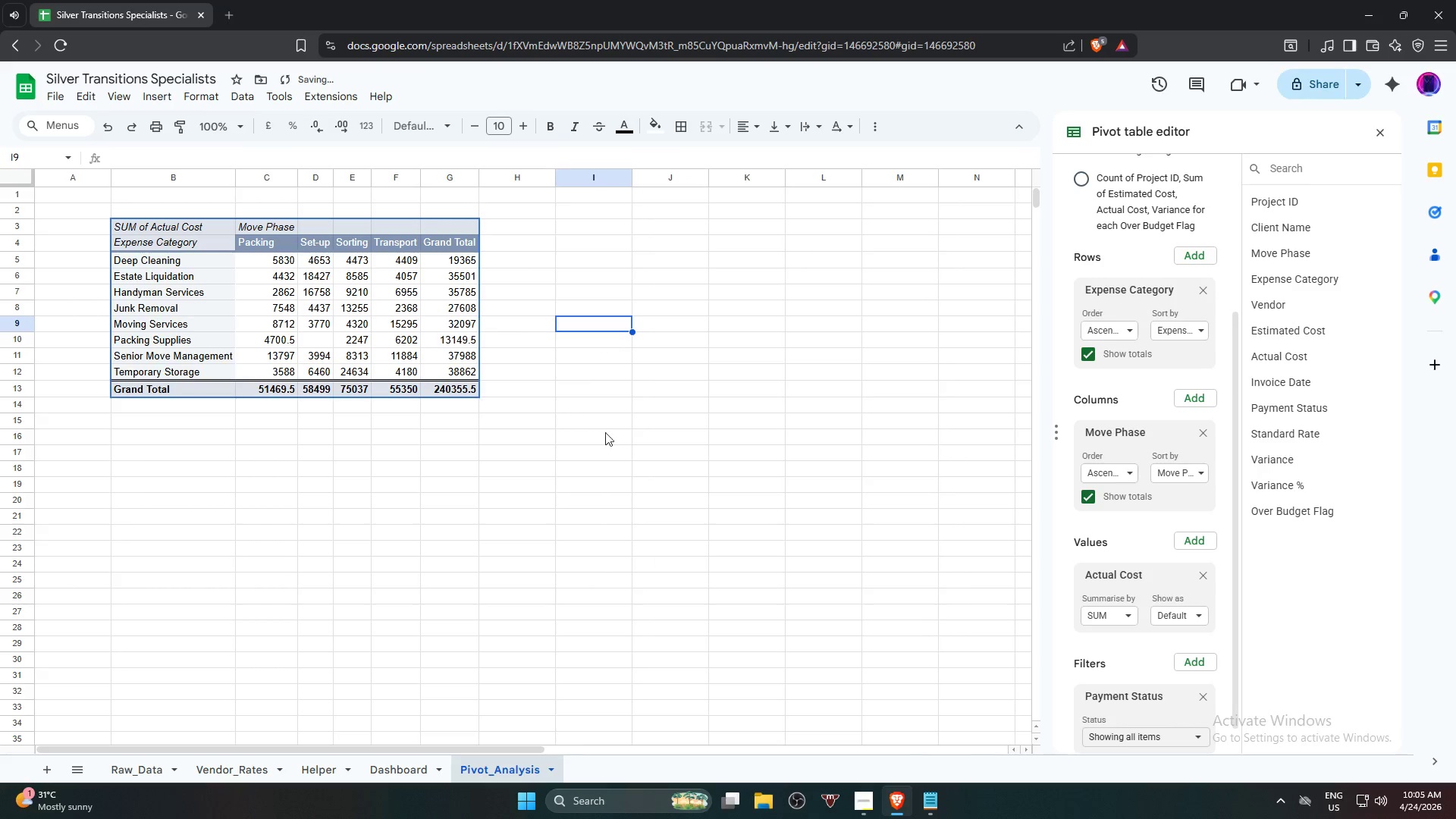 
left_click([598, 548])
 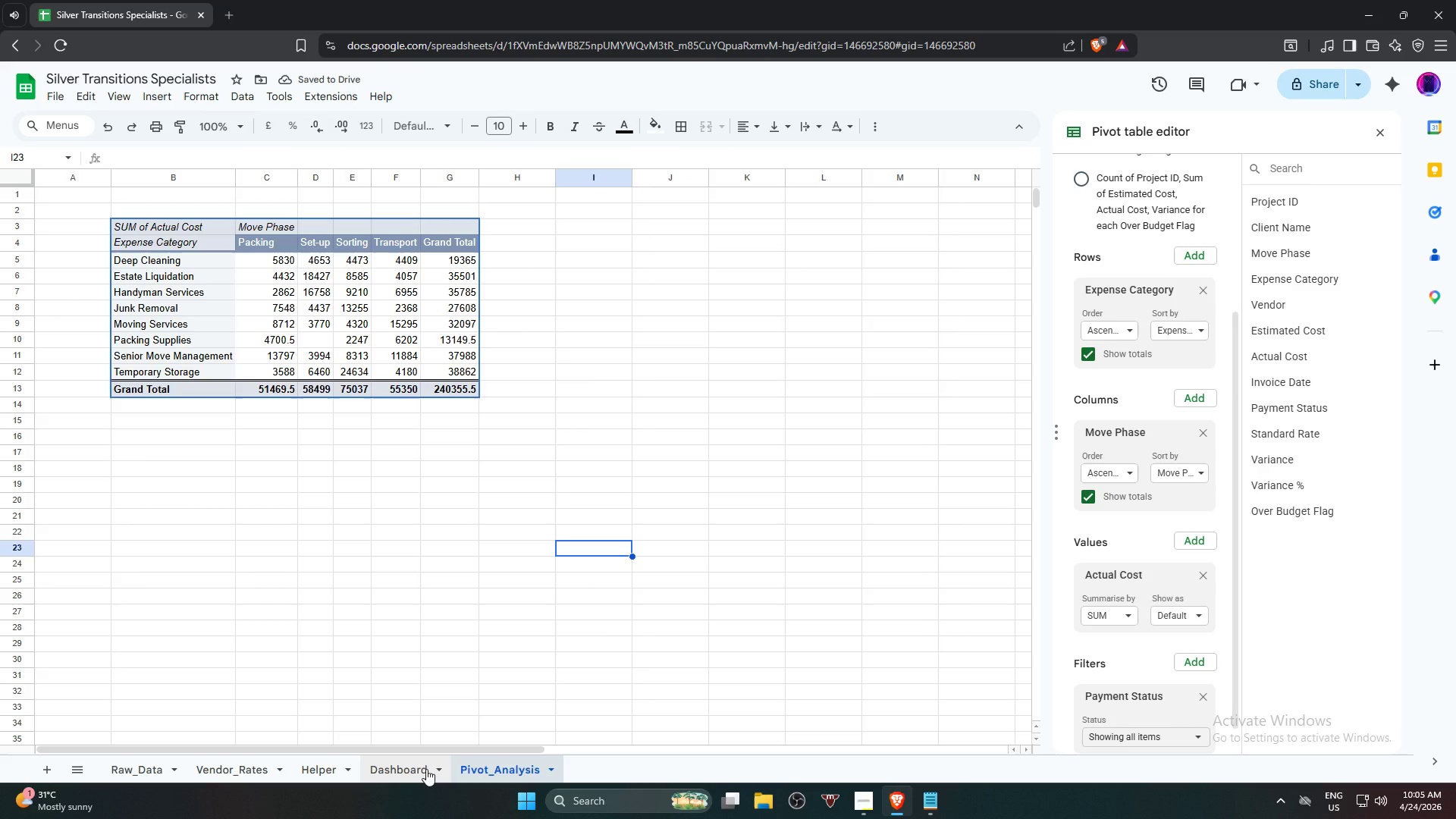 
left_click([426, 769])
 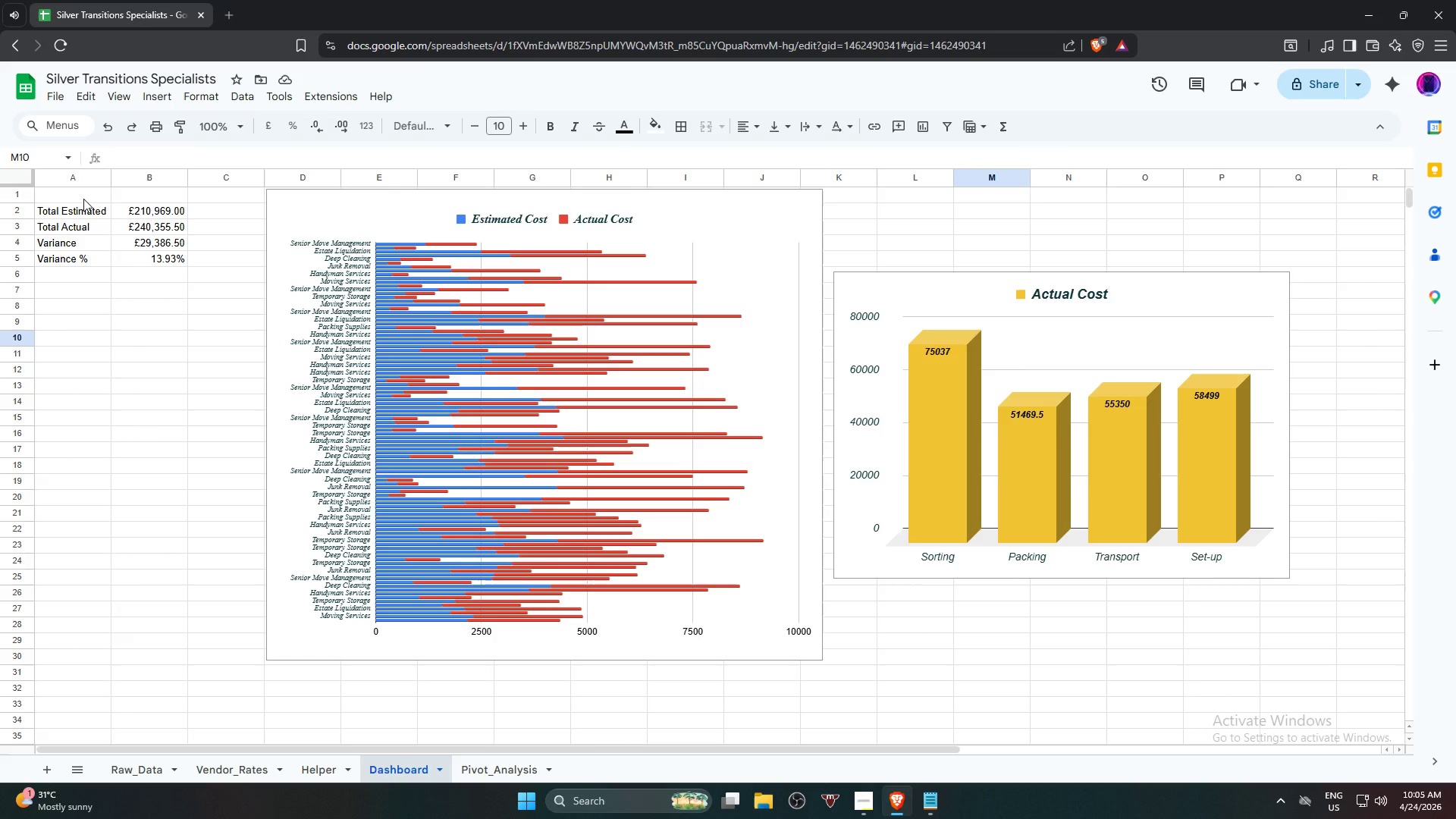 
wait(26.56)
 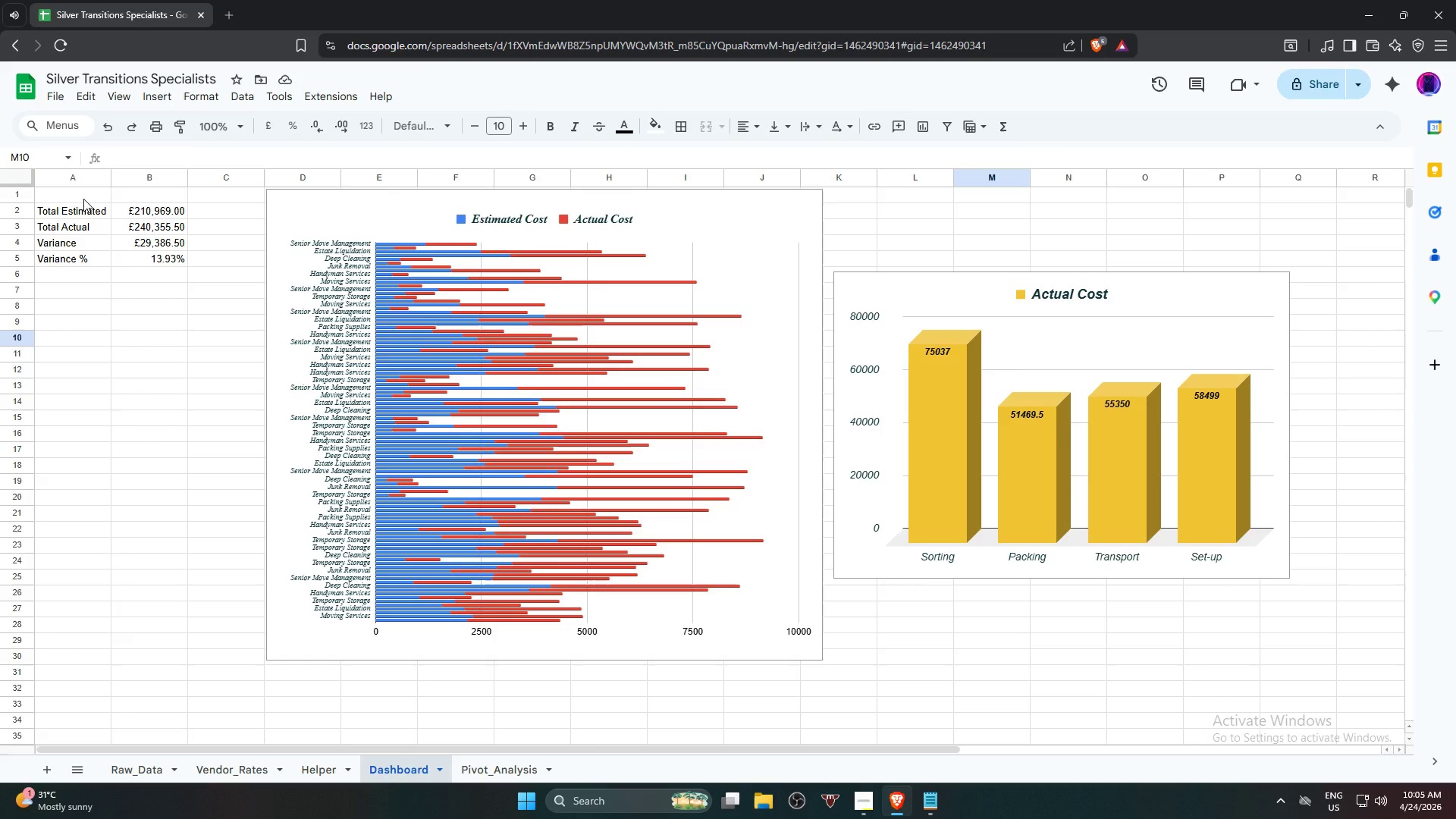 
left_click([77, 199])
 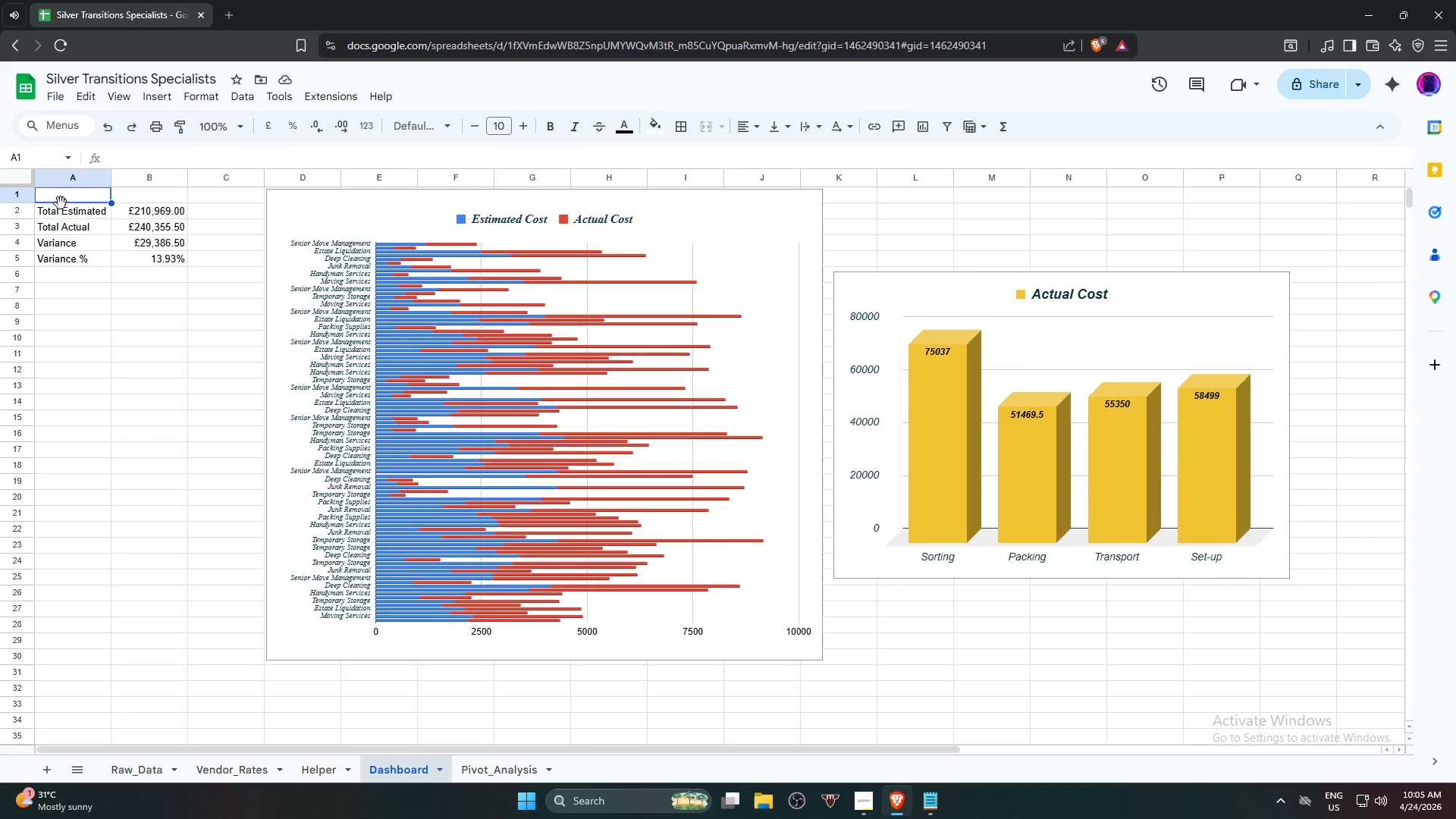 
type(Senior Recola)
key(Backspace)
key(Backspace)
key(Backspace)
key(Backspace)
type(location Budget Dashboard)
 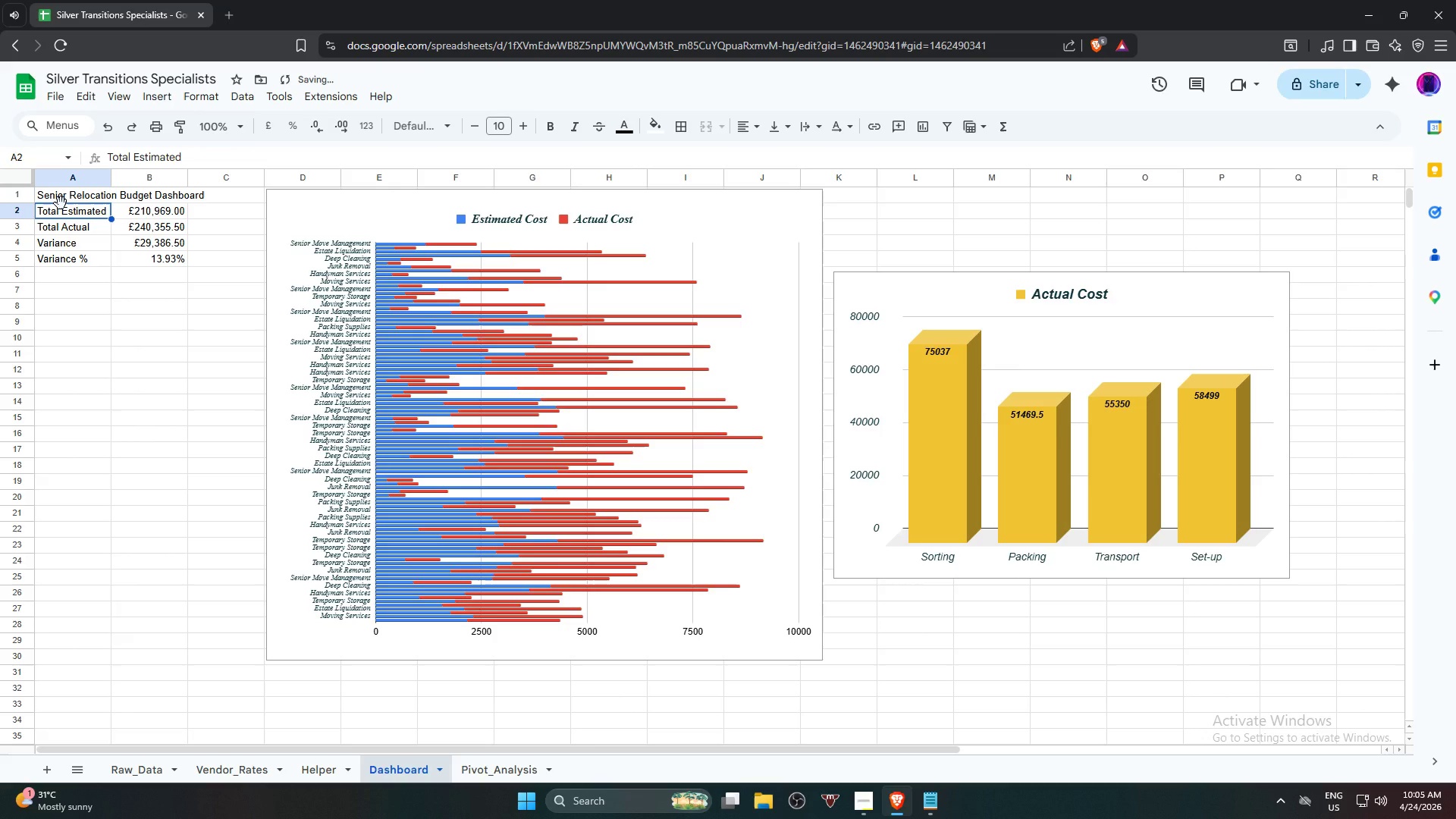 
 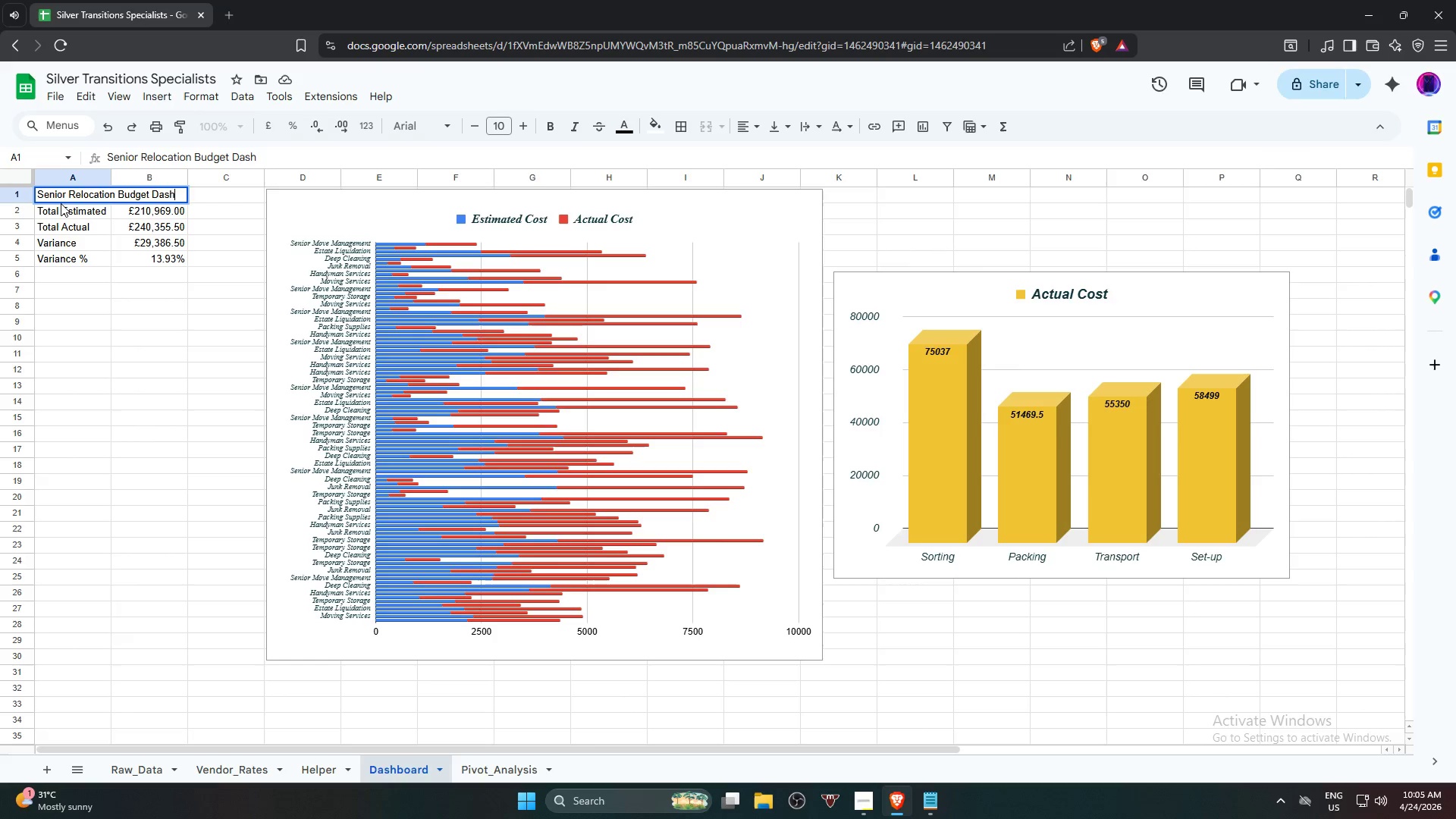 
key(Enter)
 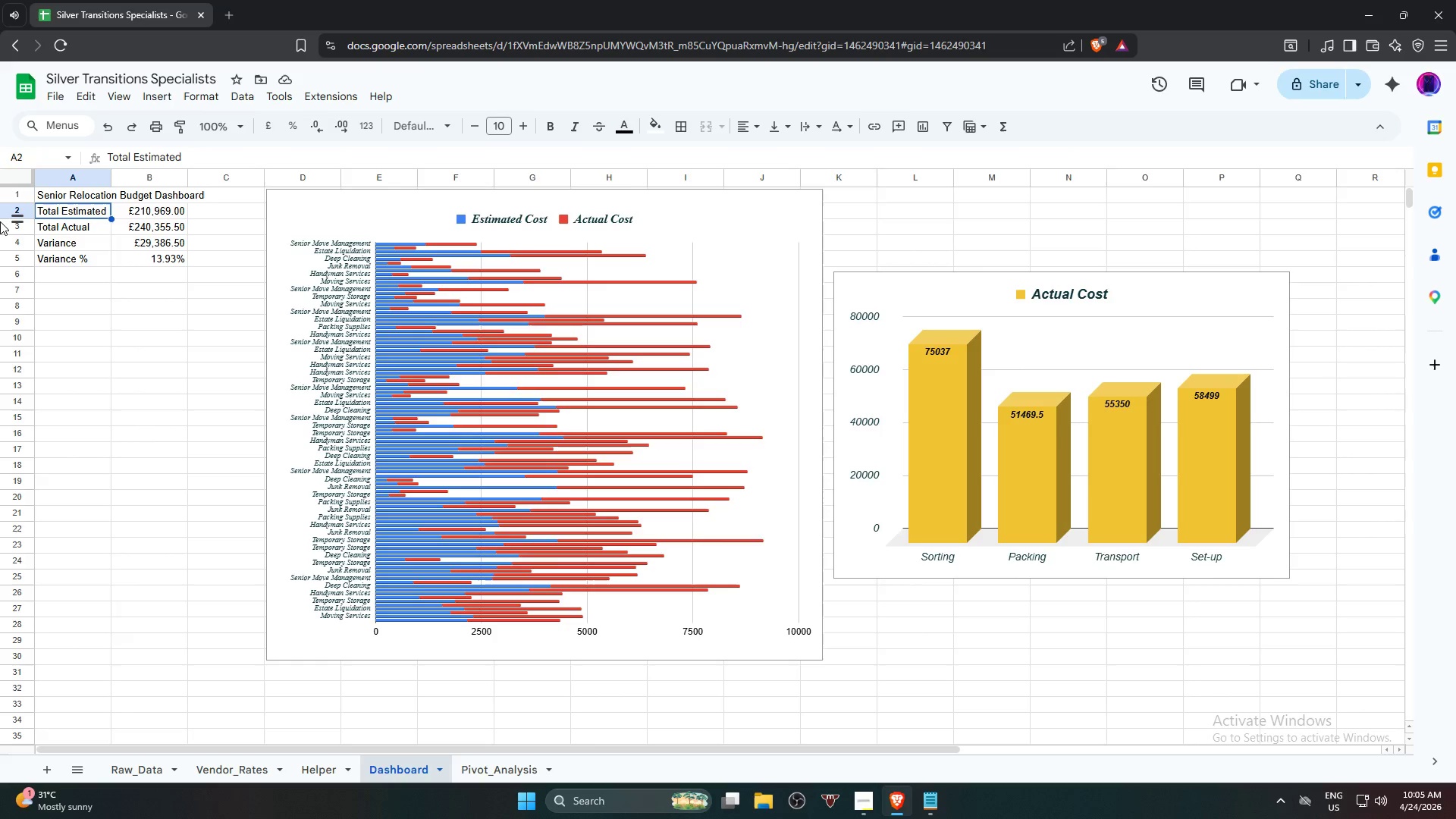 
wait(7.92)
 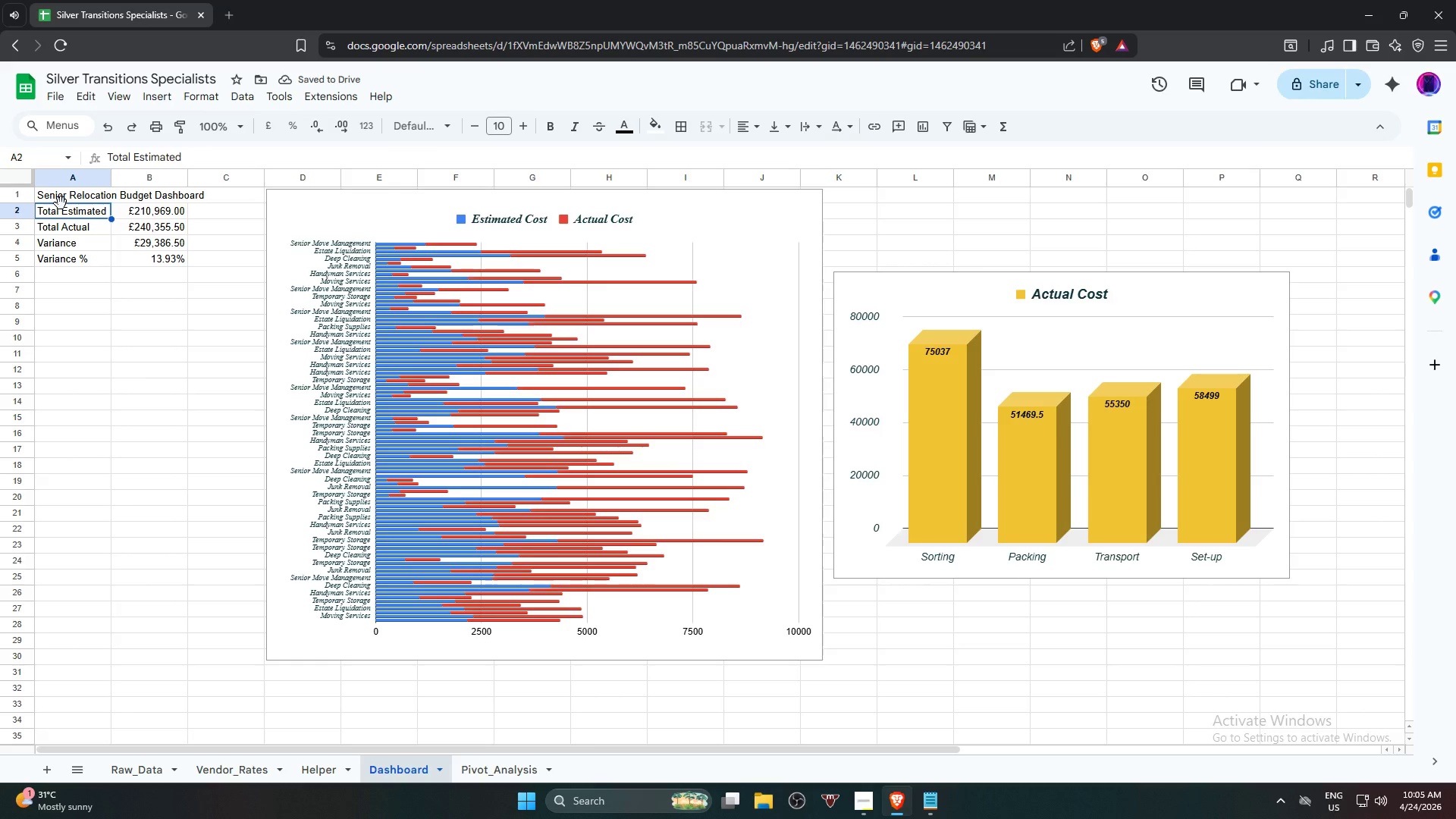 
double_click([14, 211])
 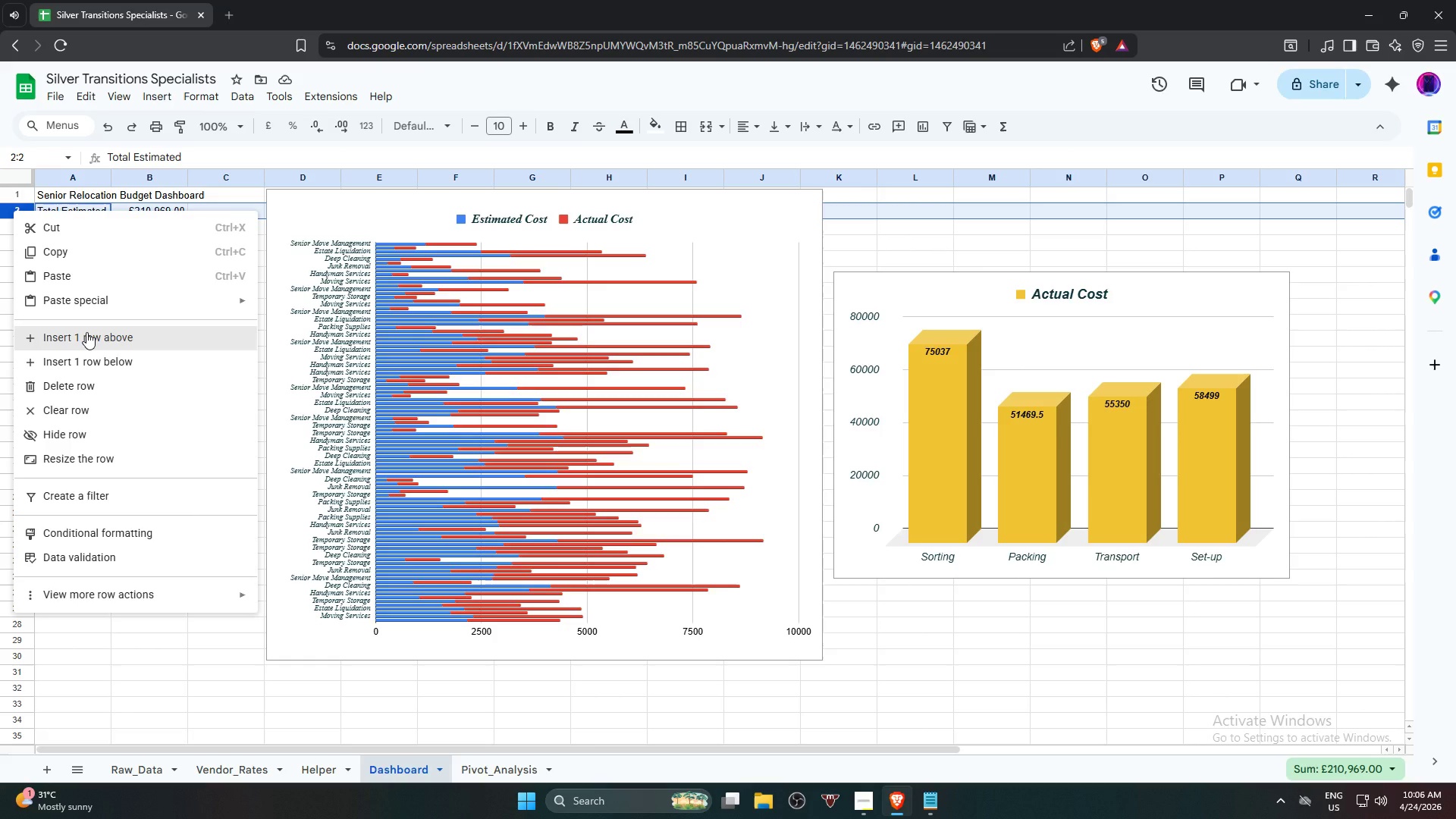 
wait(5.11)
 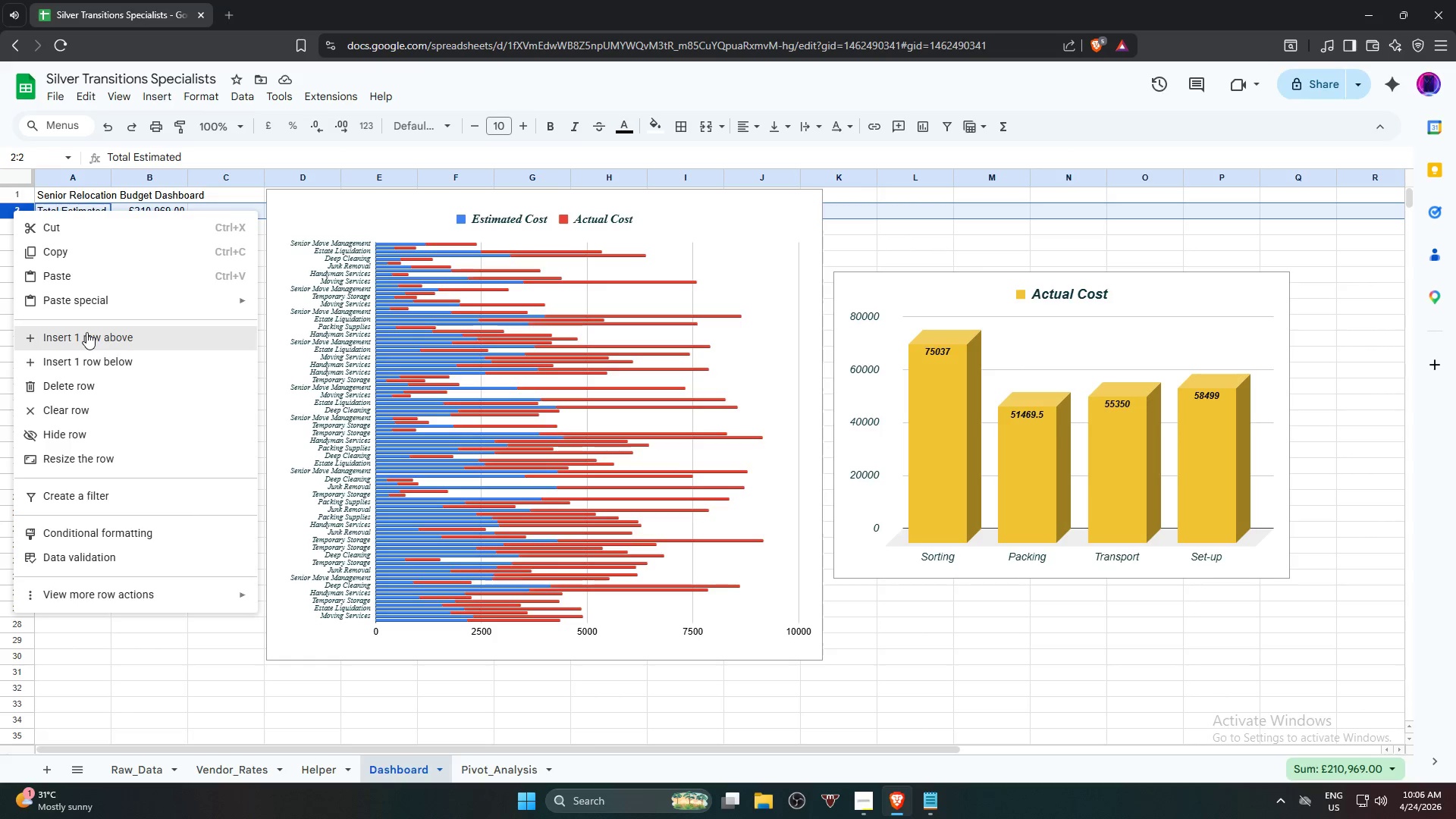 
left_click([86, 332])
 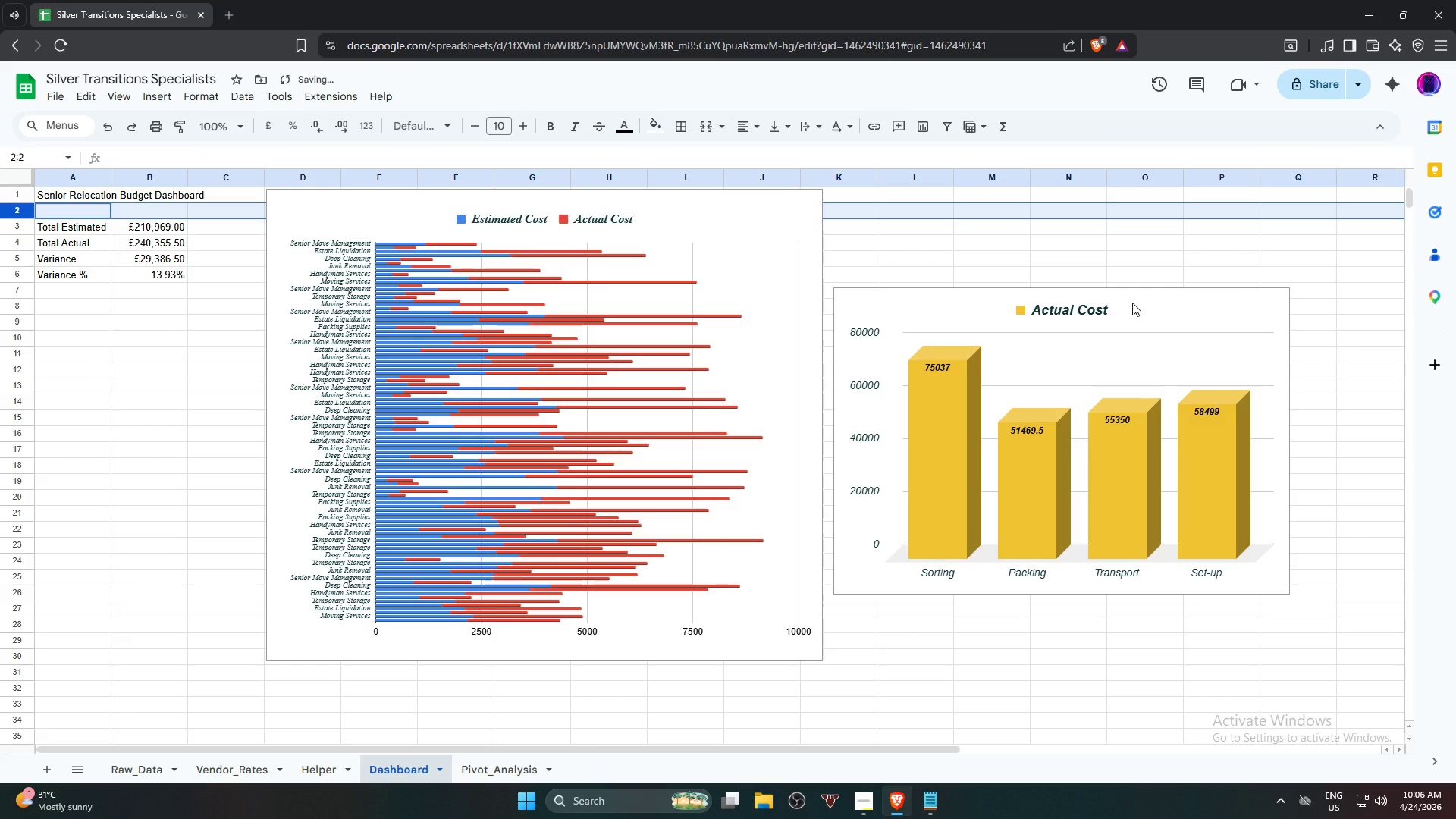 
left_click([1158, 253])
 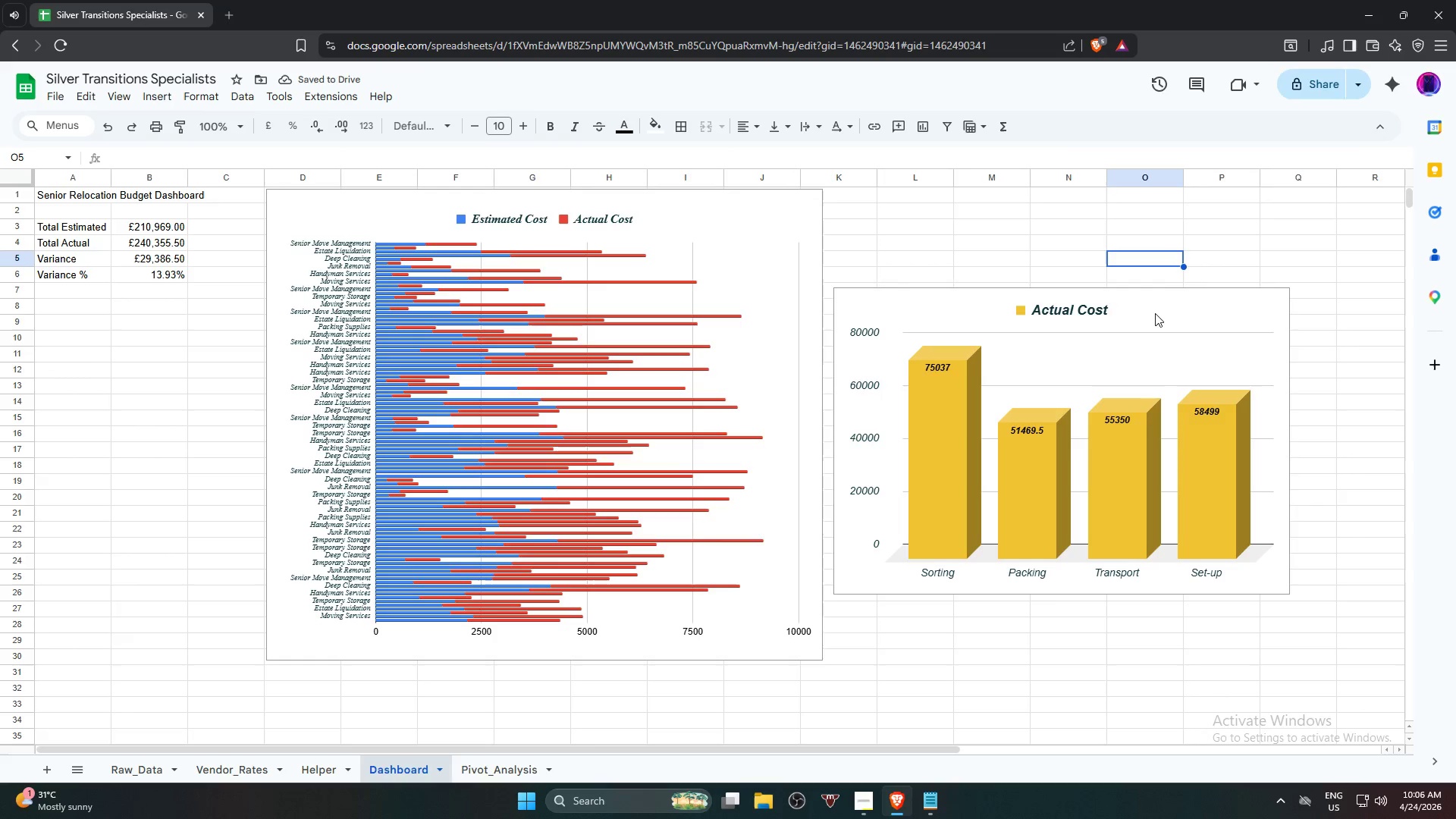 
left_click([1155, 313])
 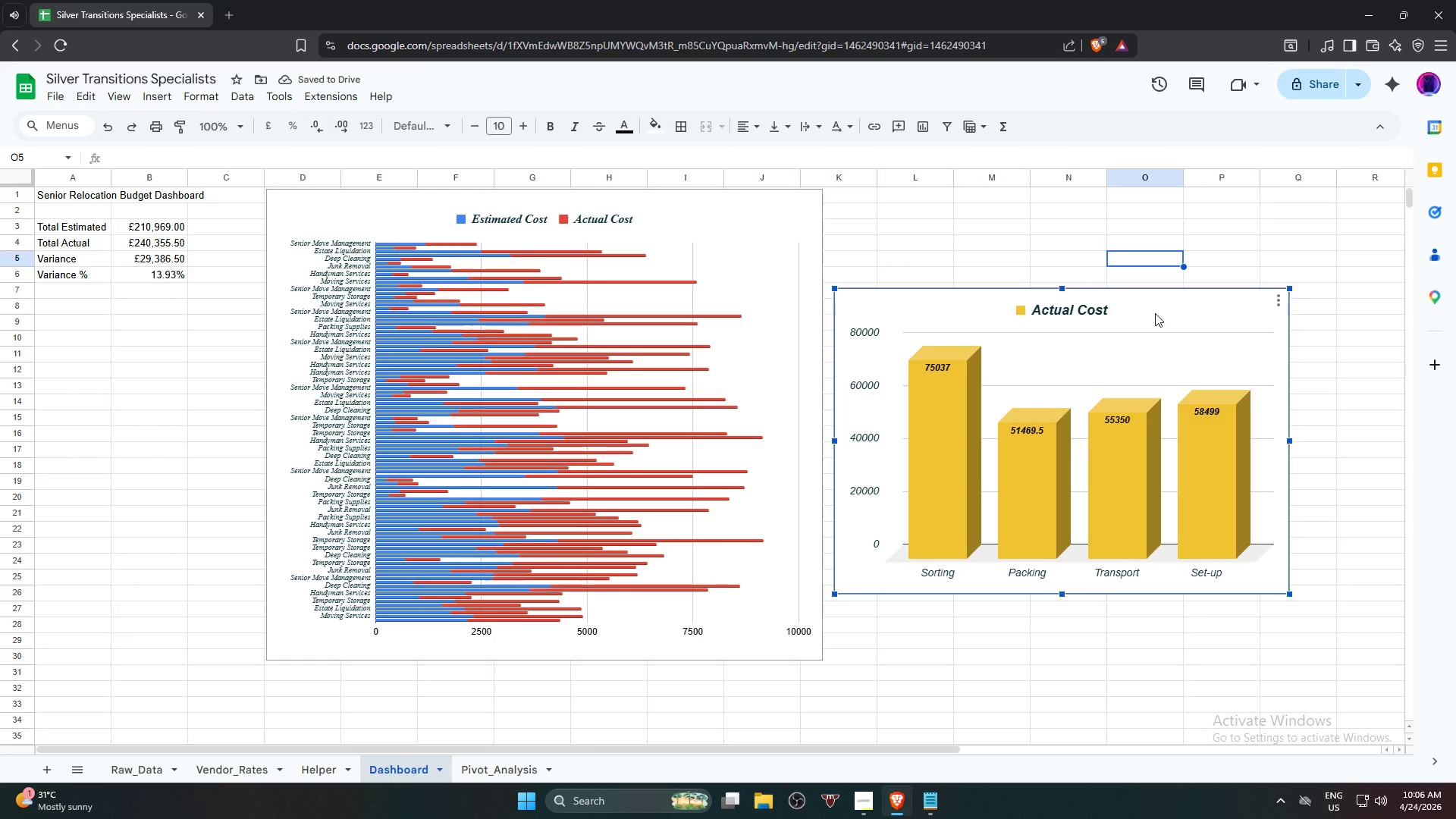 
left_click_drag(start_coordinate=[1155, 313], to_coordinate=[1150, 297])
 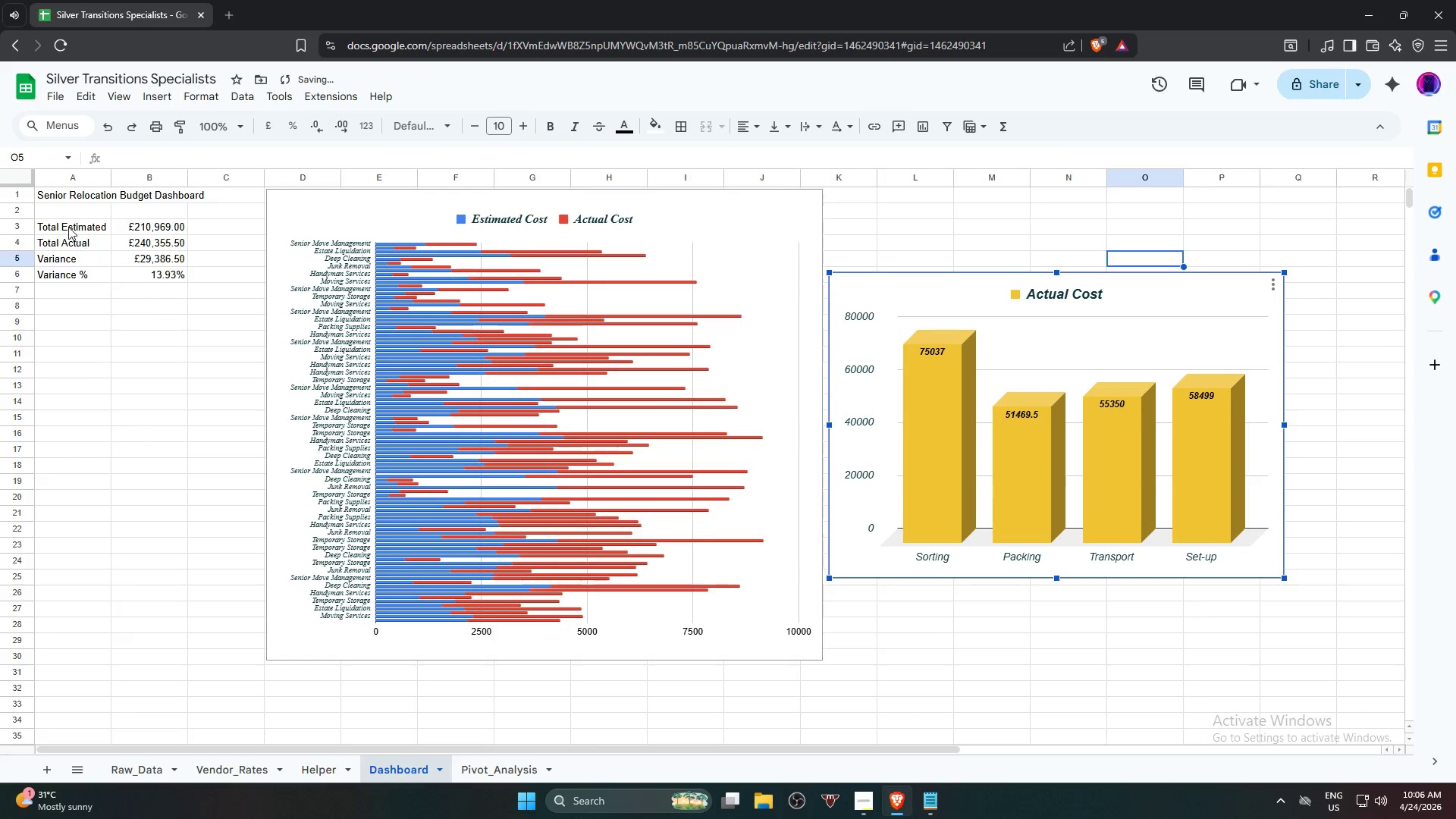 
left_click([72, 206])
 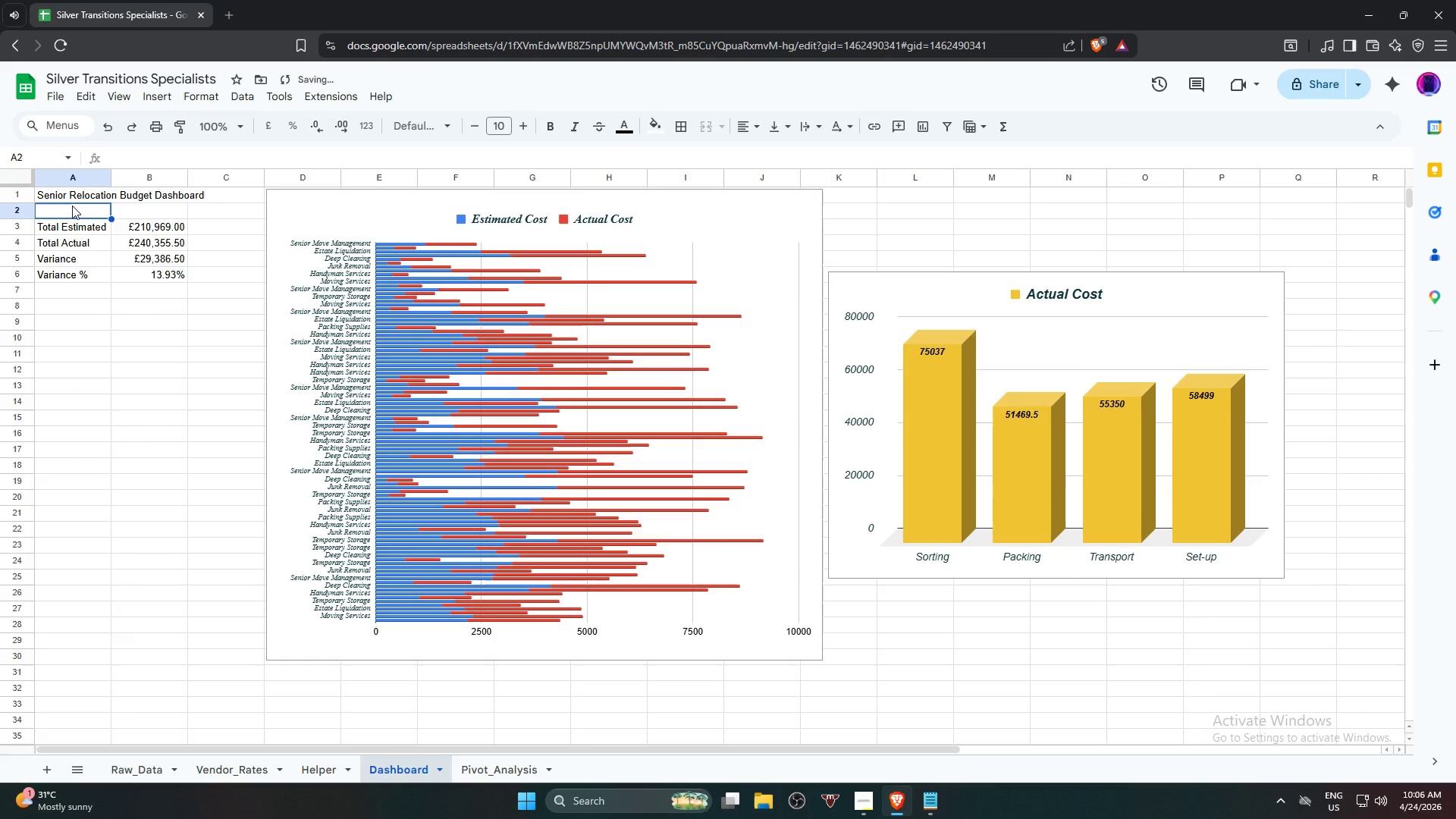 
type(KPI Cards)
key(Backspace)
key(Backspace)
key(Backspace)
key(Backspace)
key(Backspace)
 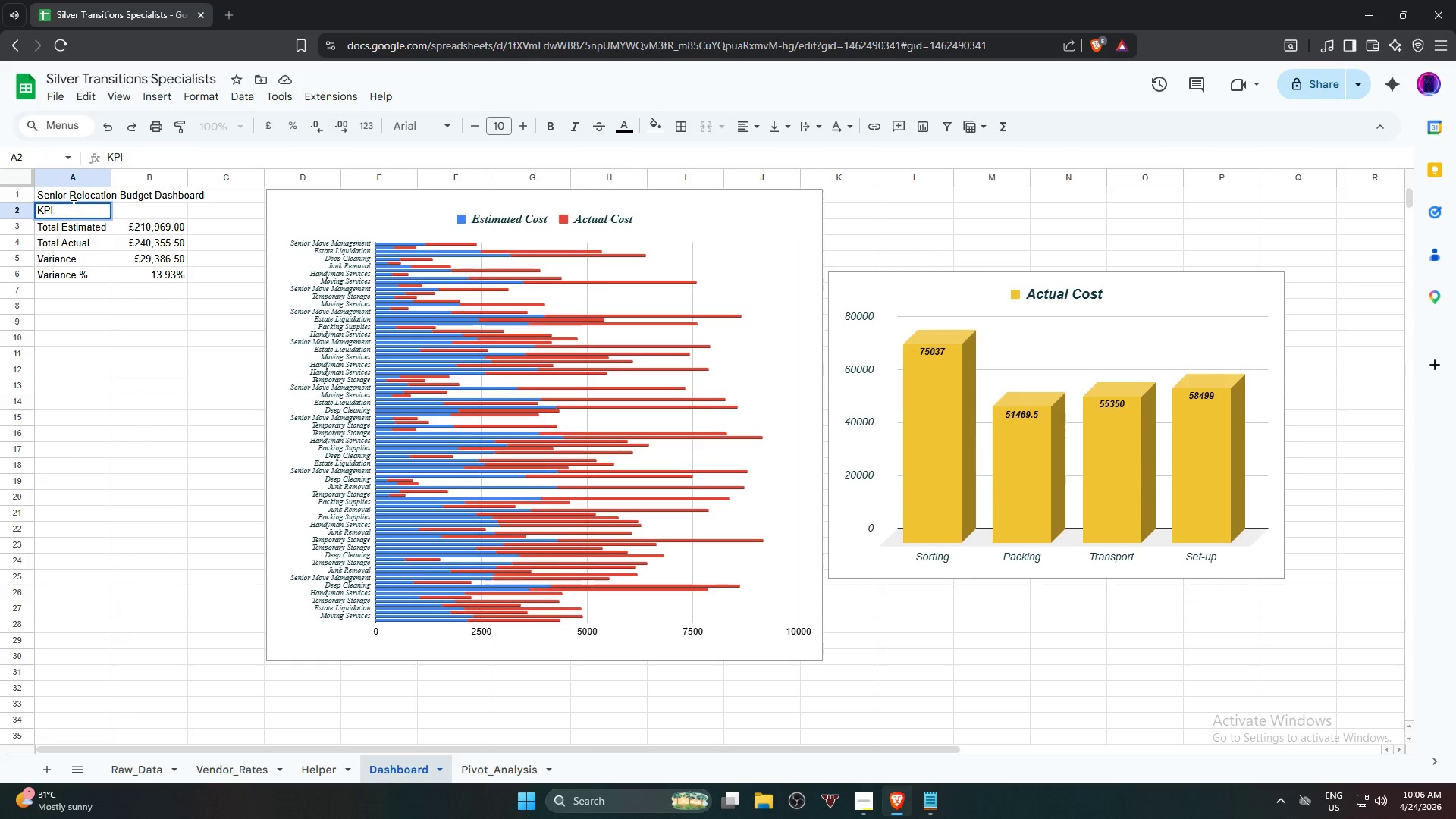 
left_click([27, 361])
 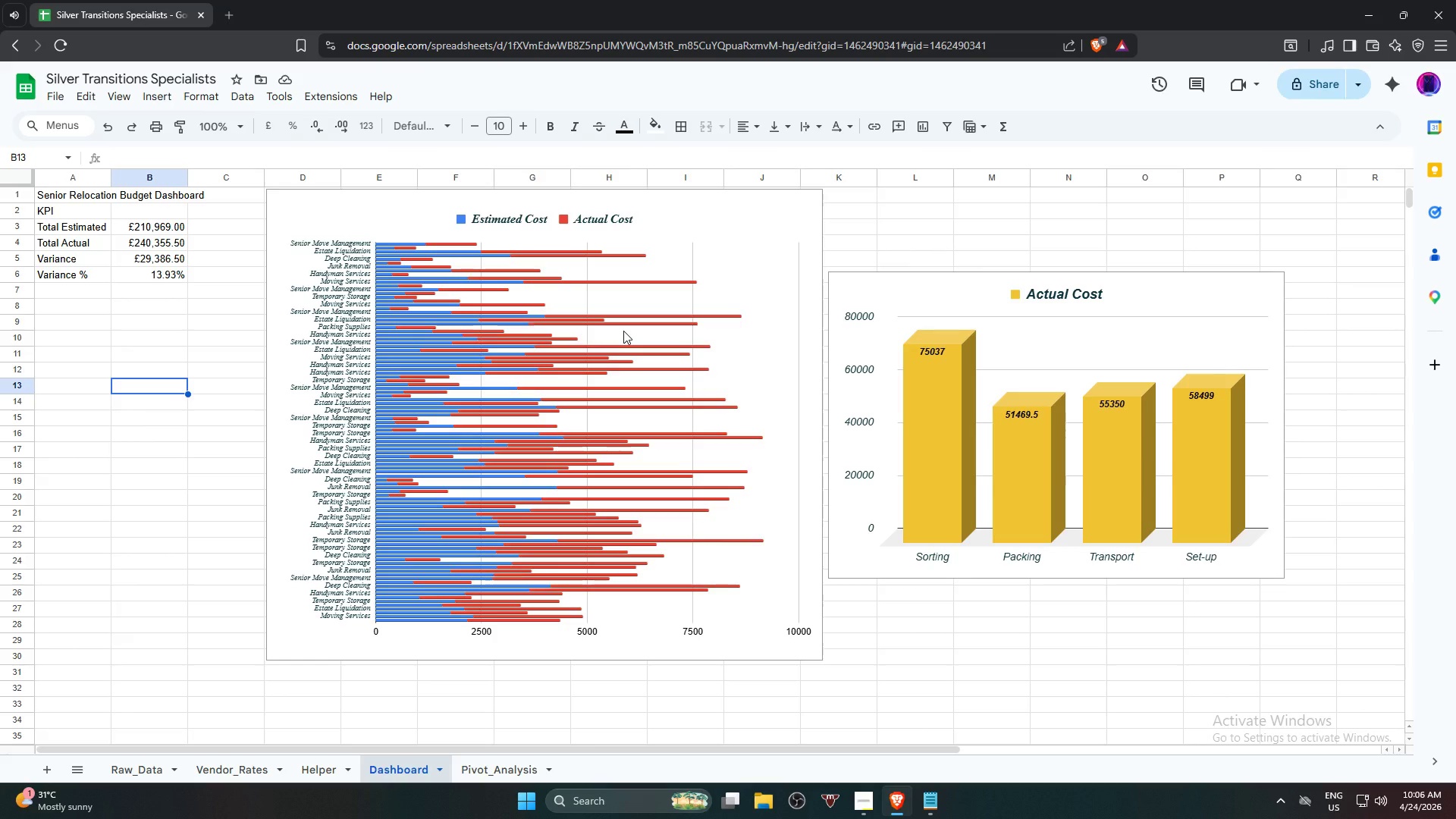 
wait(20.42)
 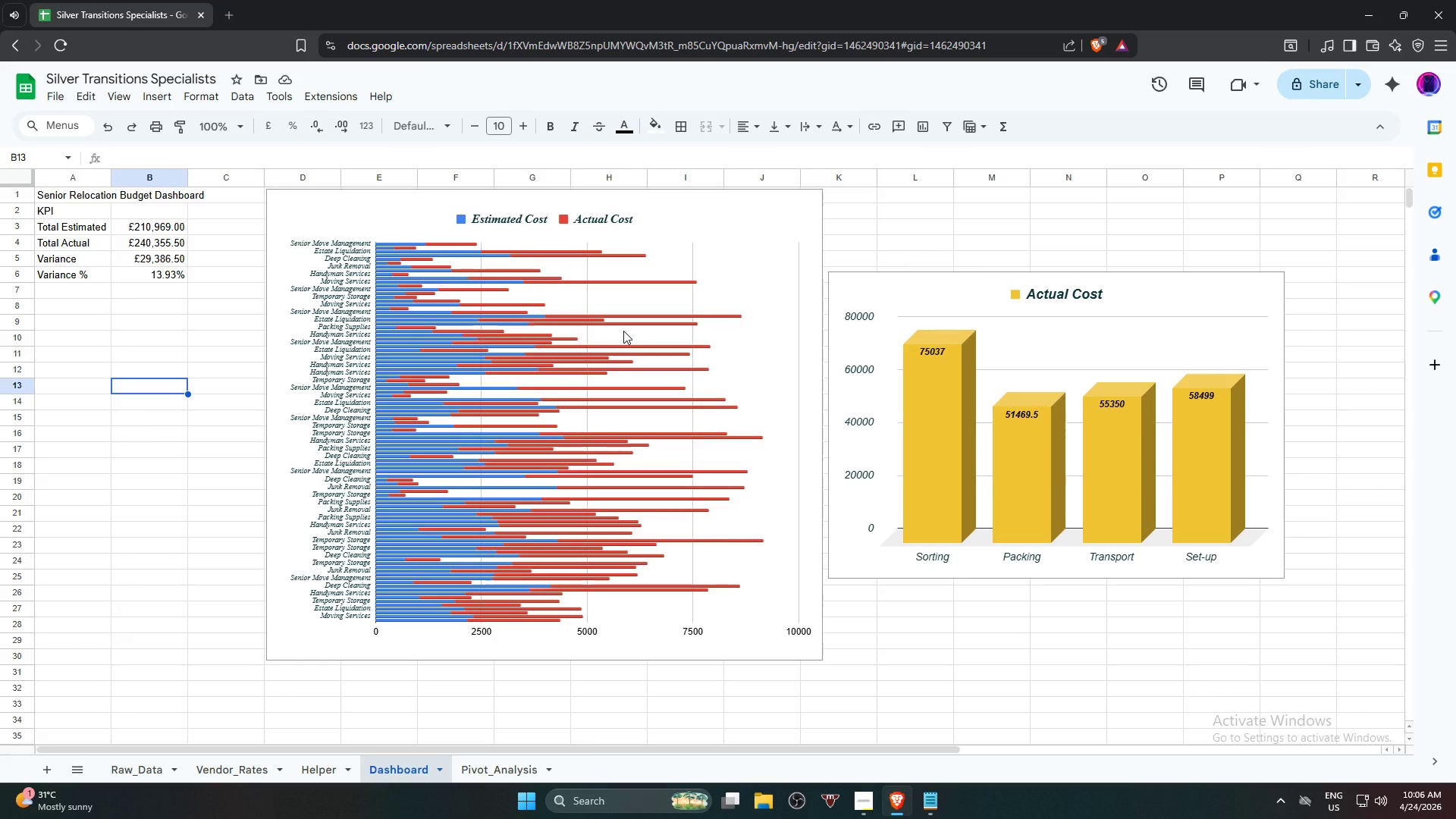 
left_click([530, 216])
 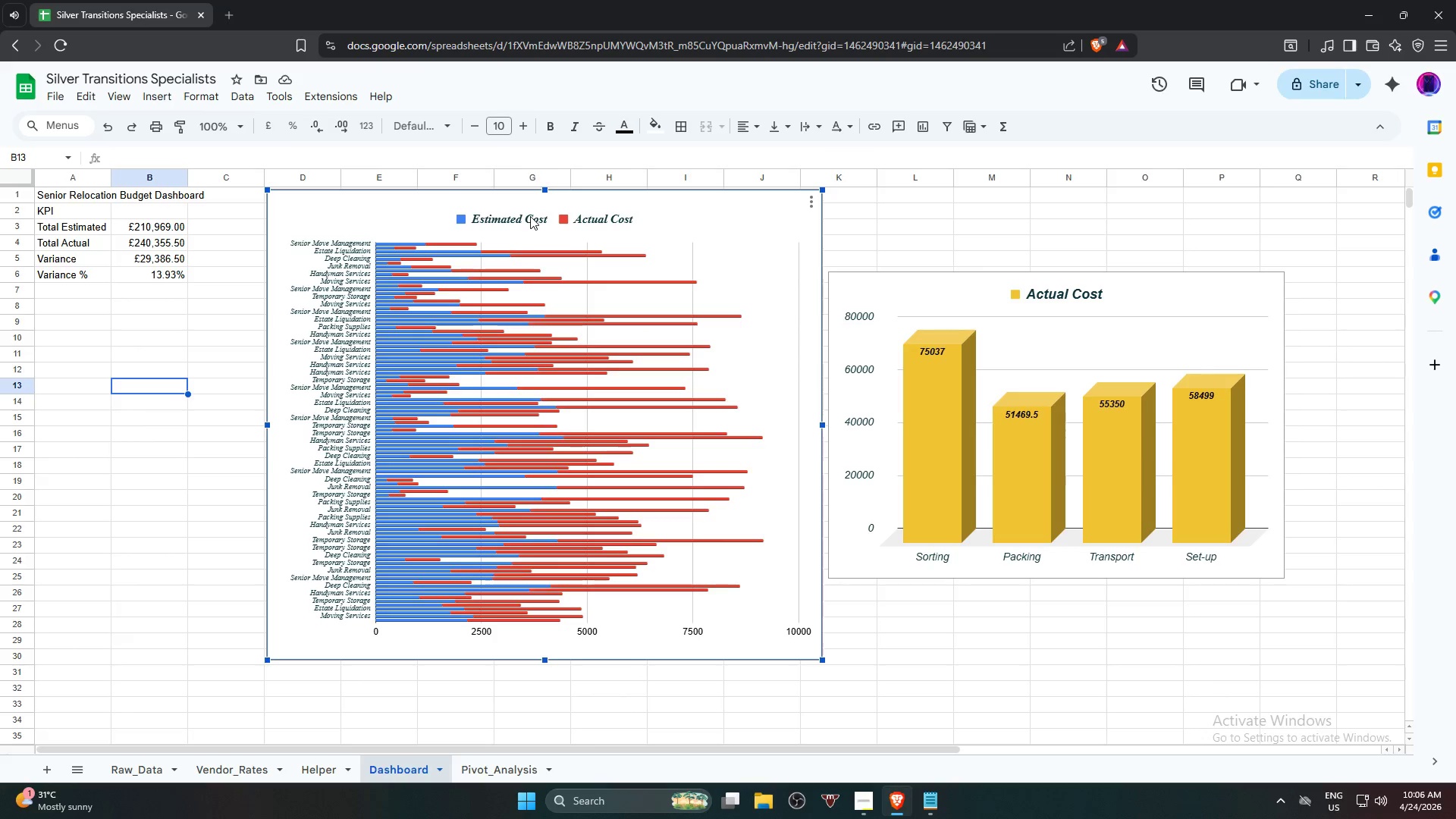 
double_click([530, 216])
 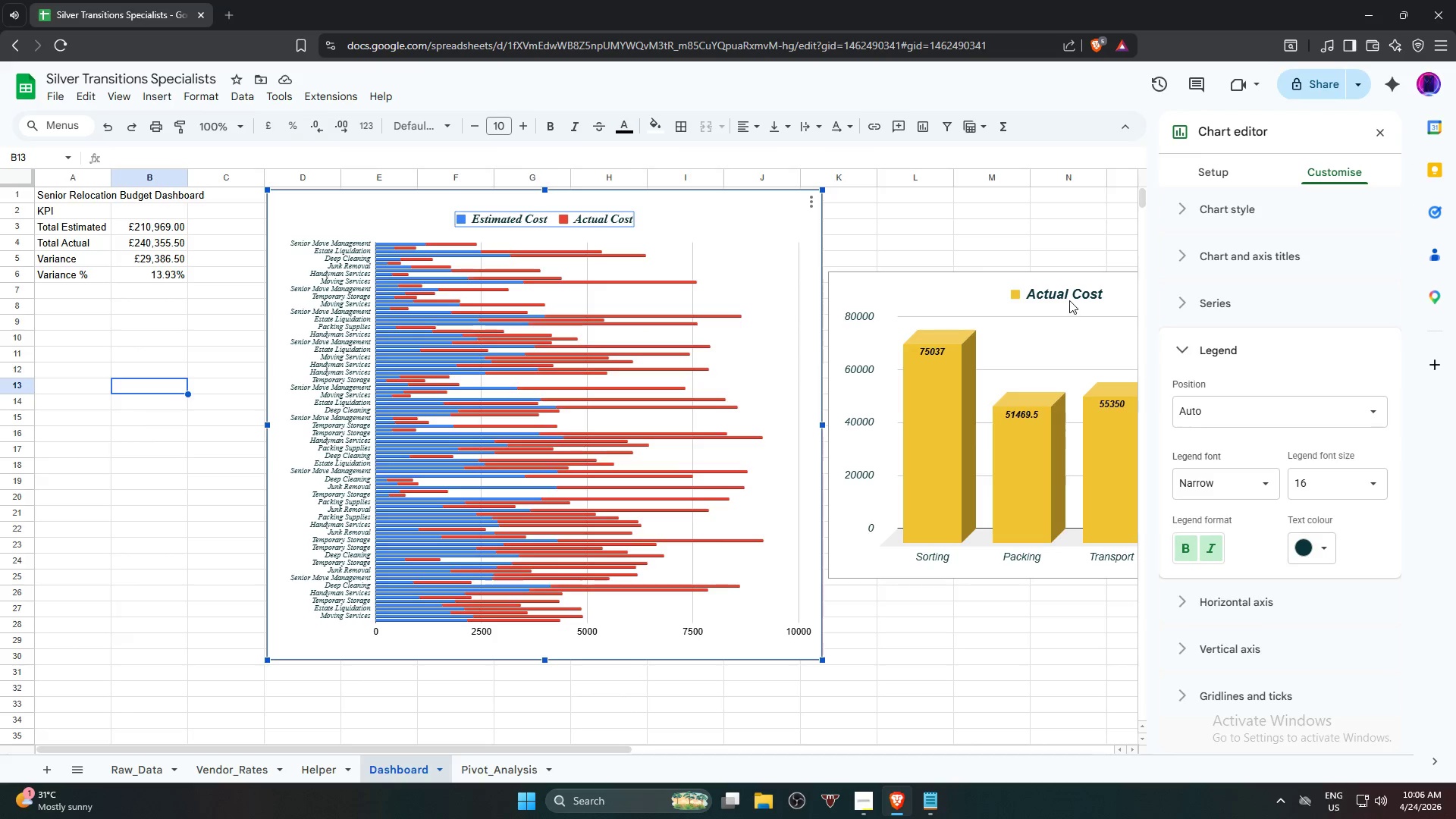 
double_click([1071, 296])
 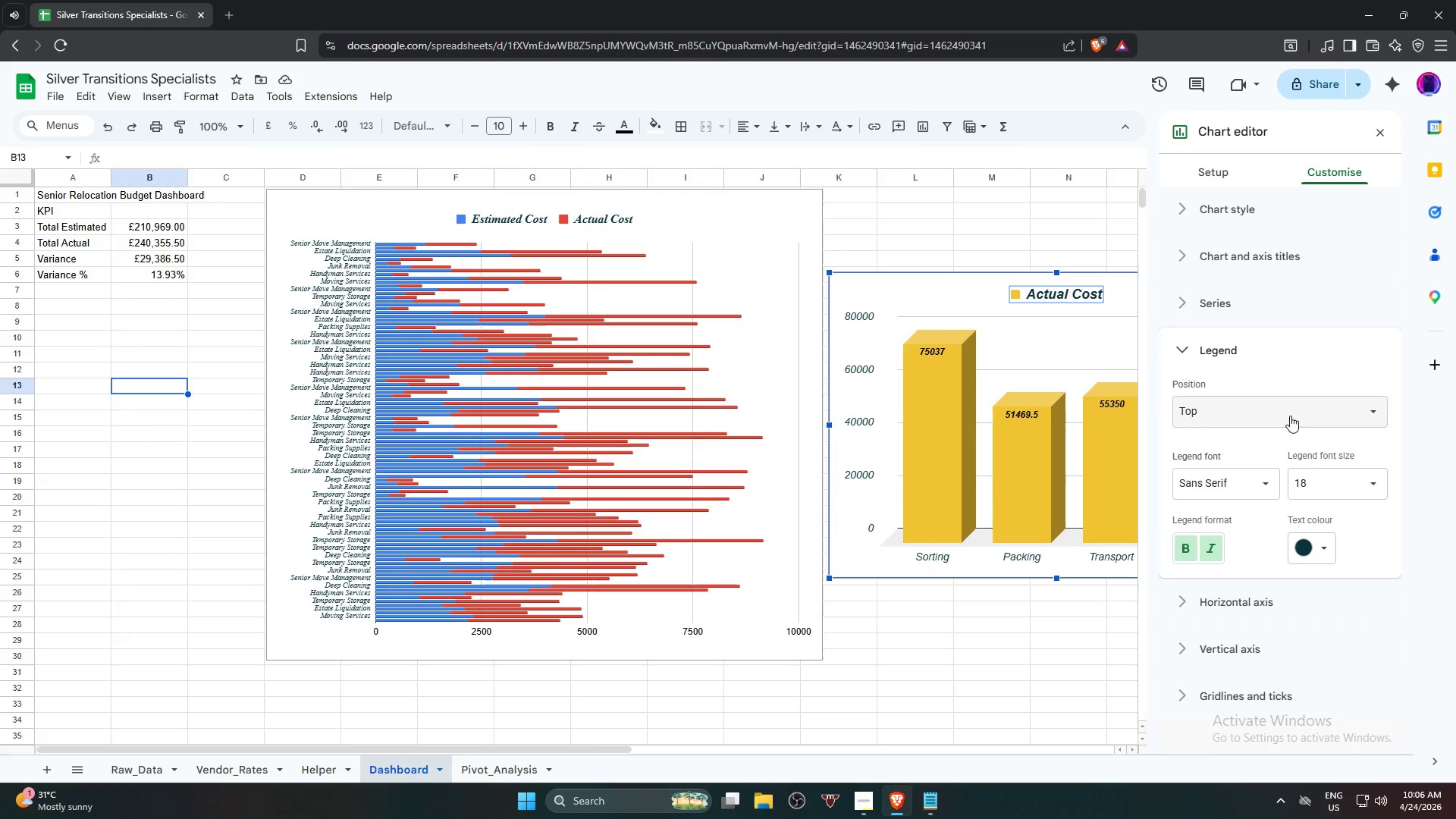 
left_click([1252, 491])
 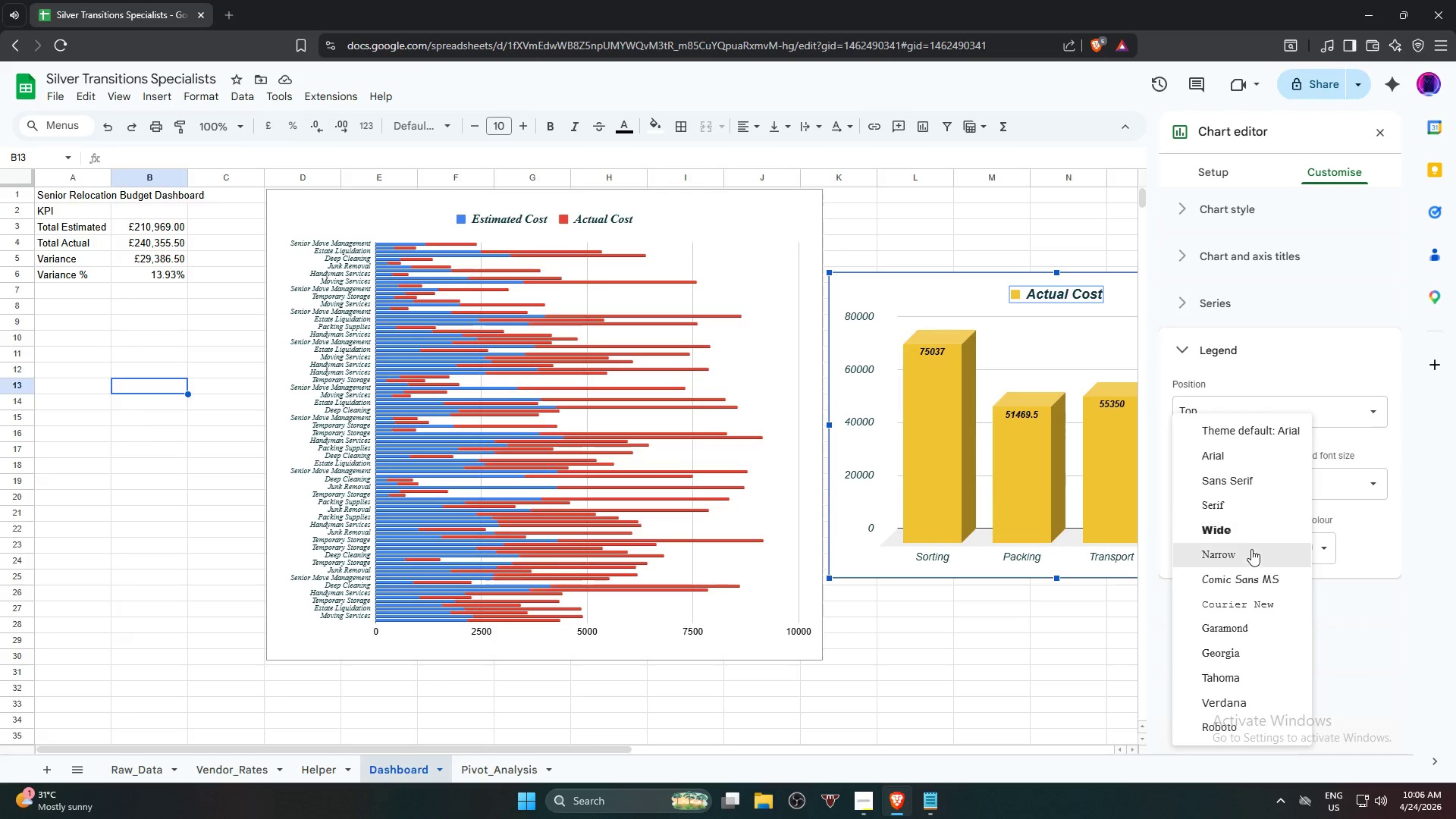 
left_click([1249, 561])
 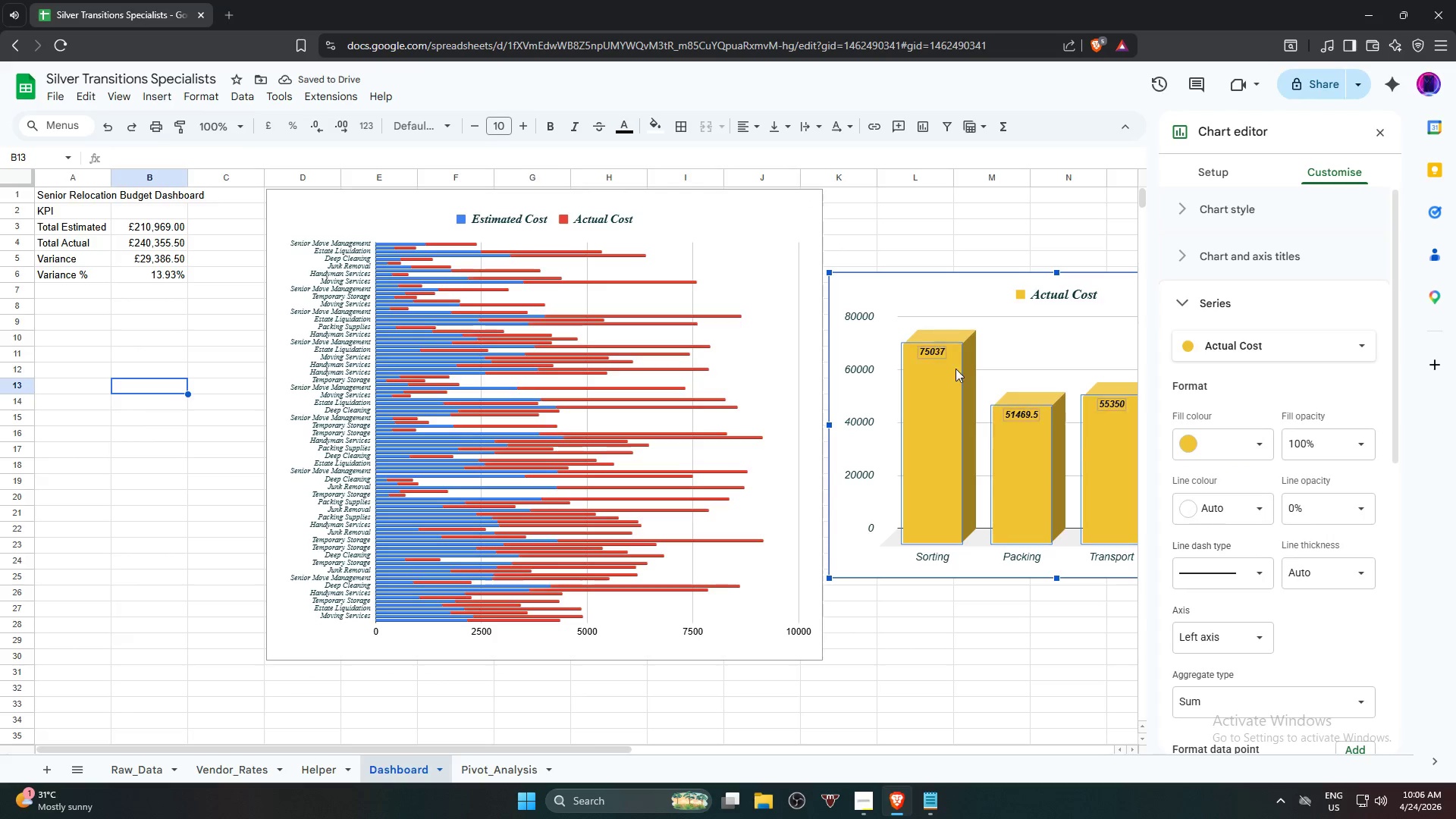 
left_click([1288, 346])
 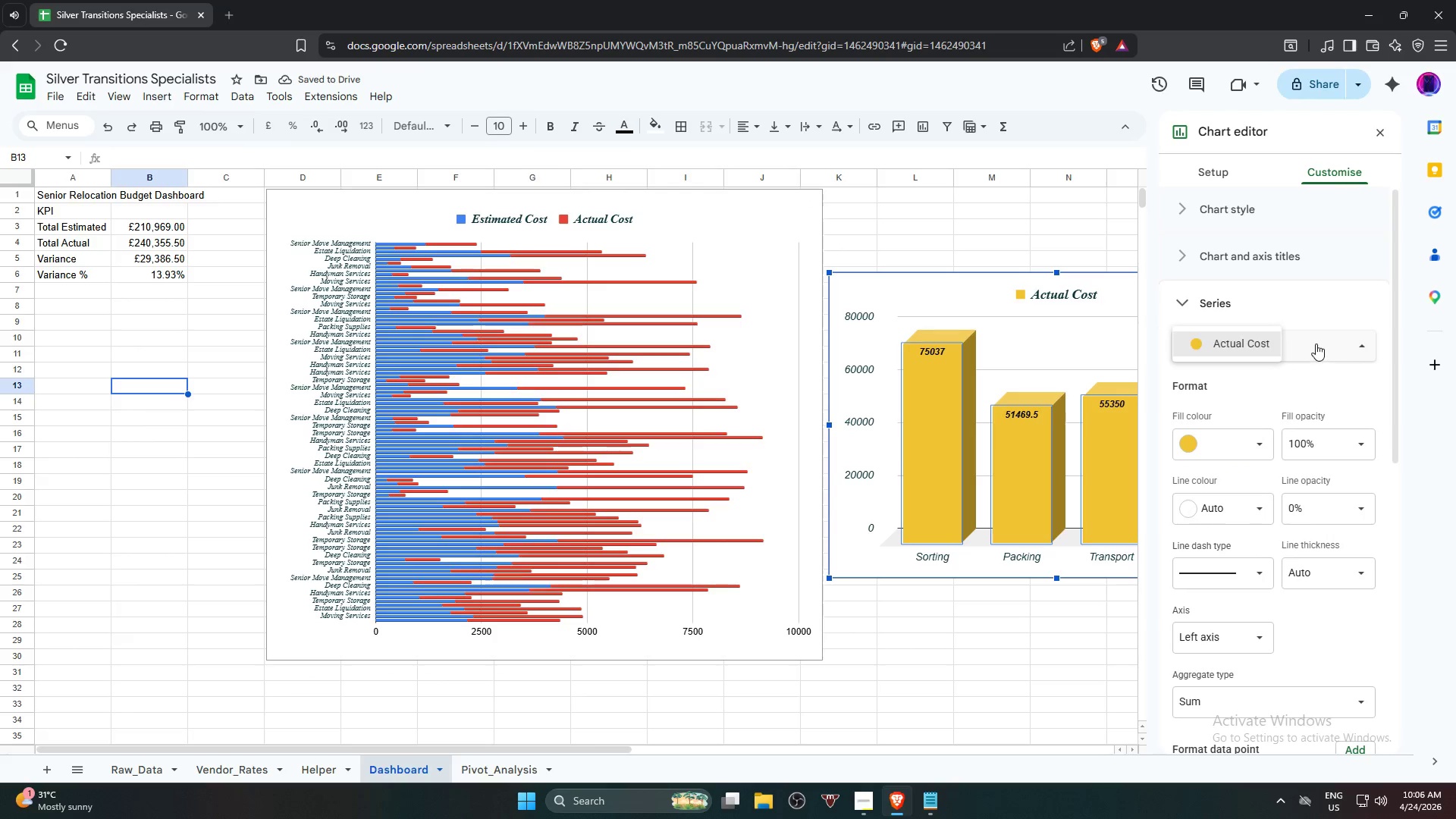 
left_click([1316, 344])
 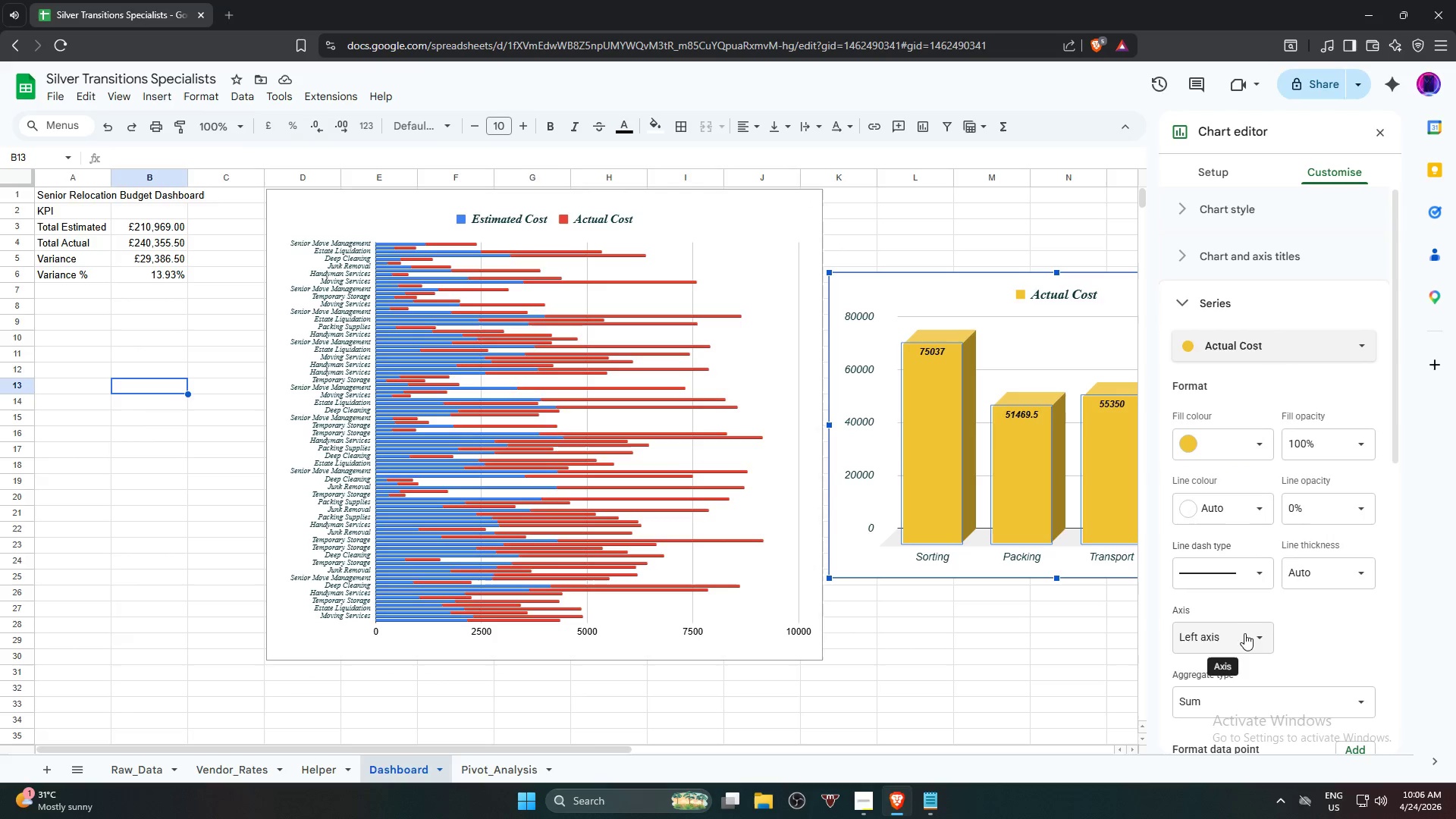 
scroll: coordinate [1325, 652], scroll_direction: down, amount: 2.0
 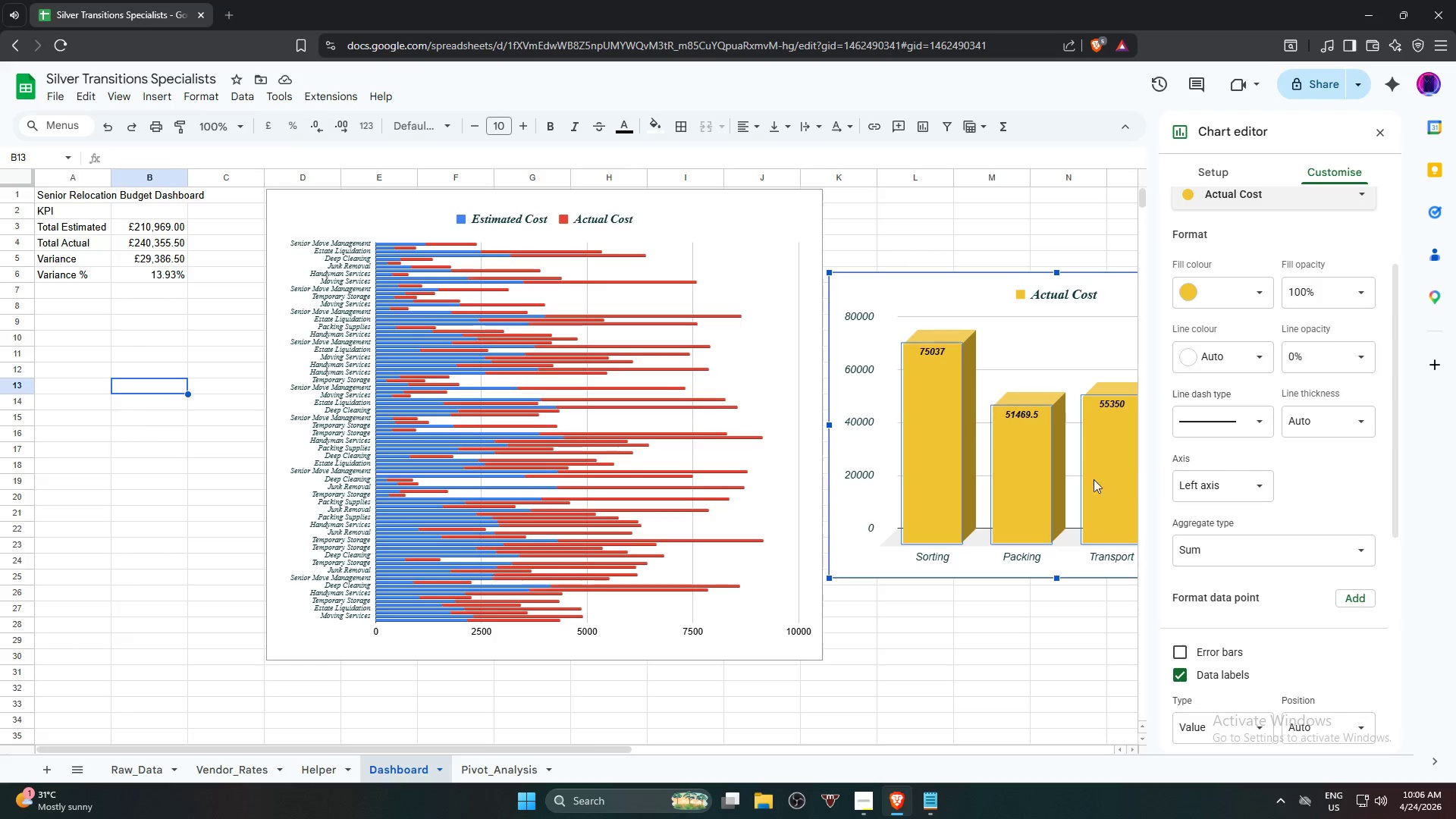 
left_click([859, 415])
 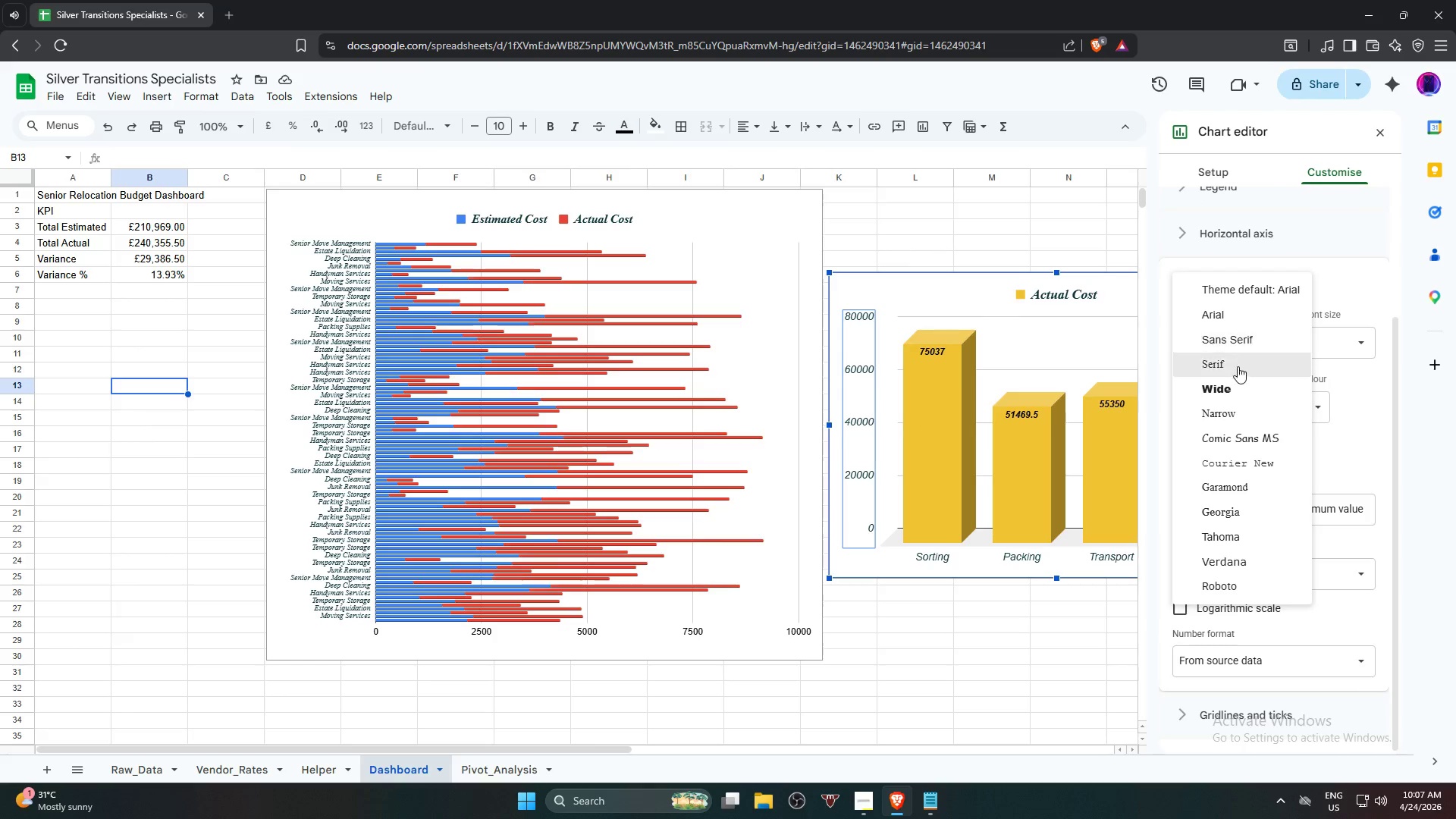 
left_click([1239, 416])
 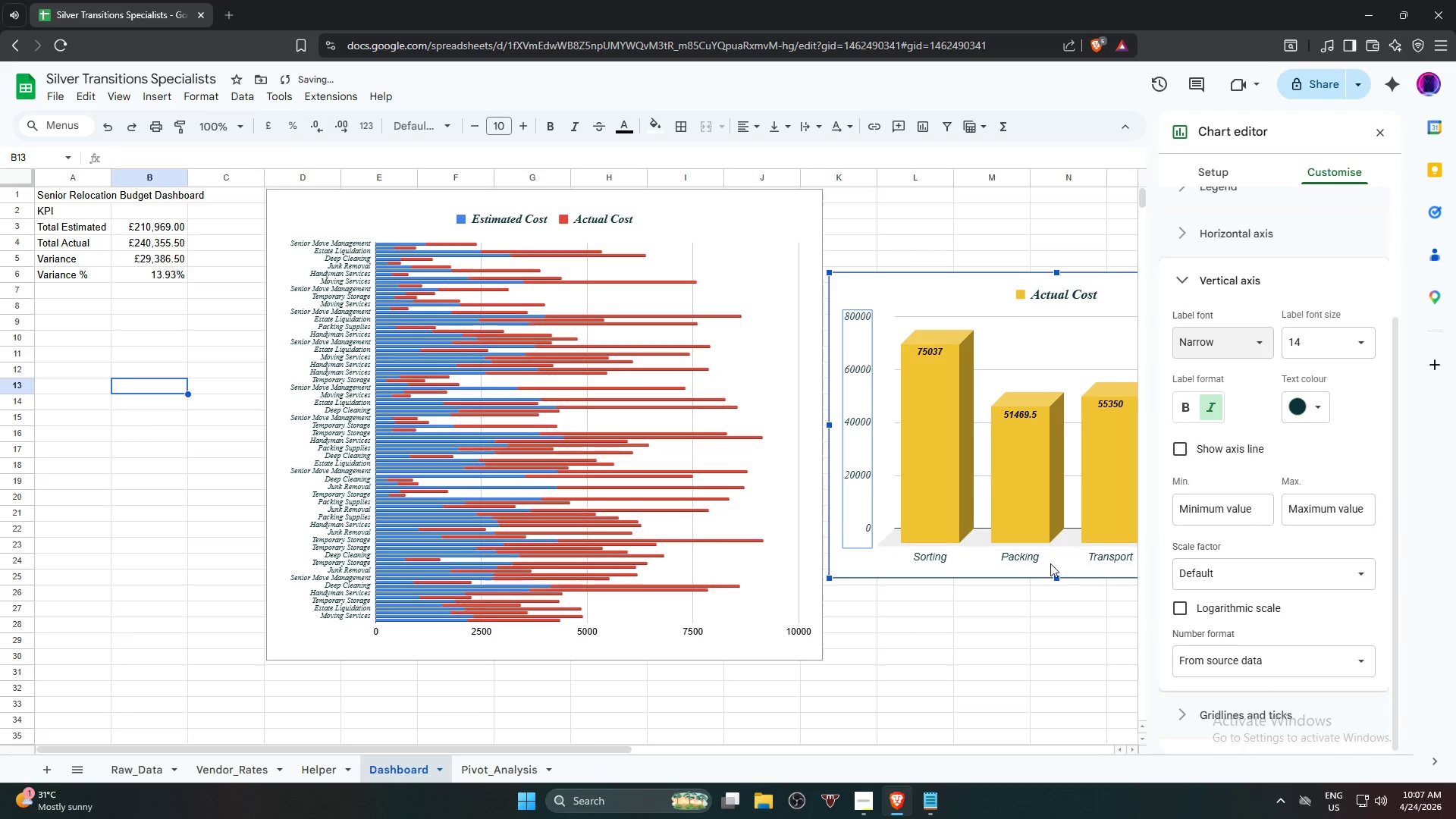 
left_click([1050, 563])
 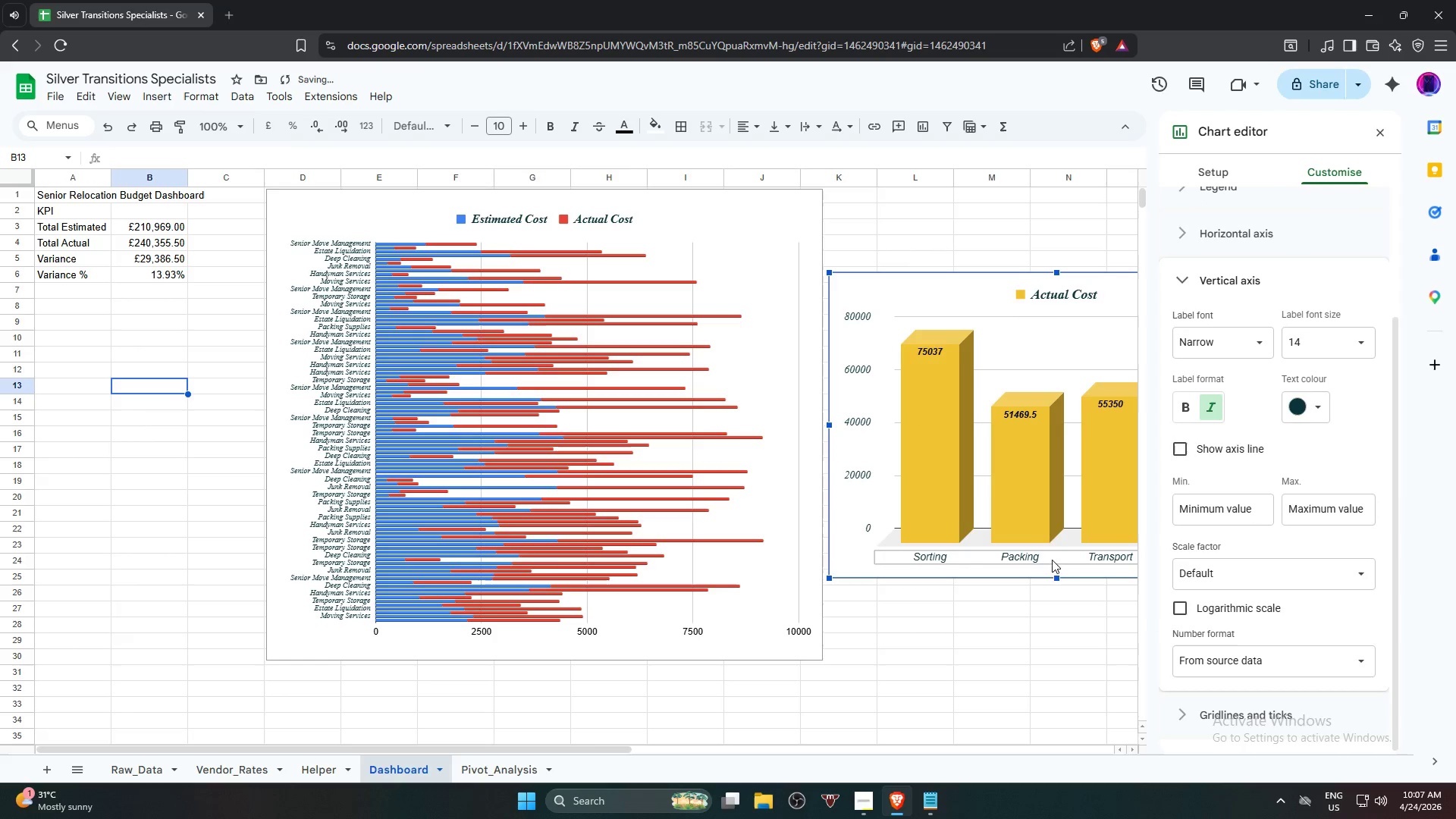 
left_click([1052, 557])
 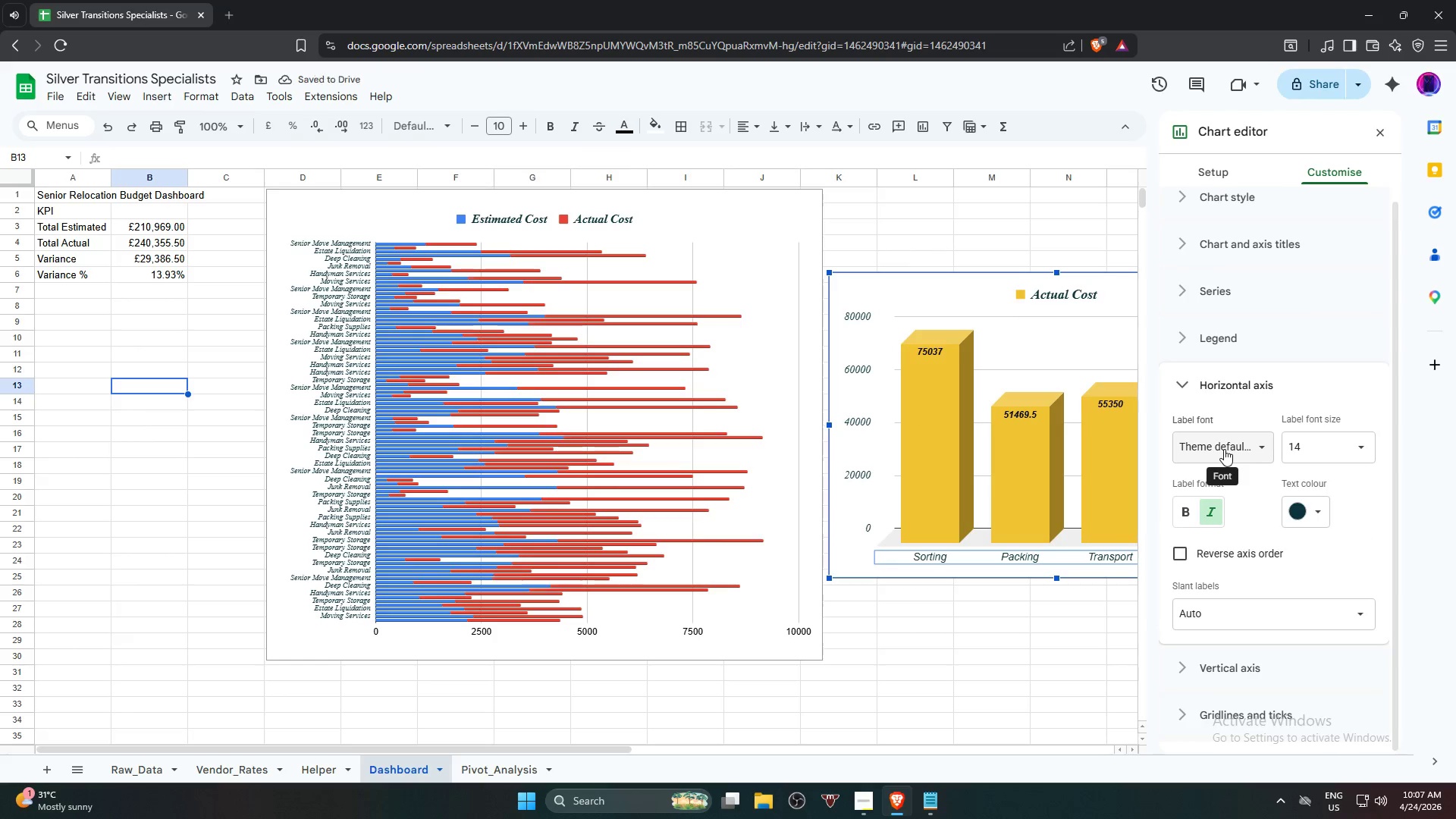 
left_click([1224, 449])
 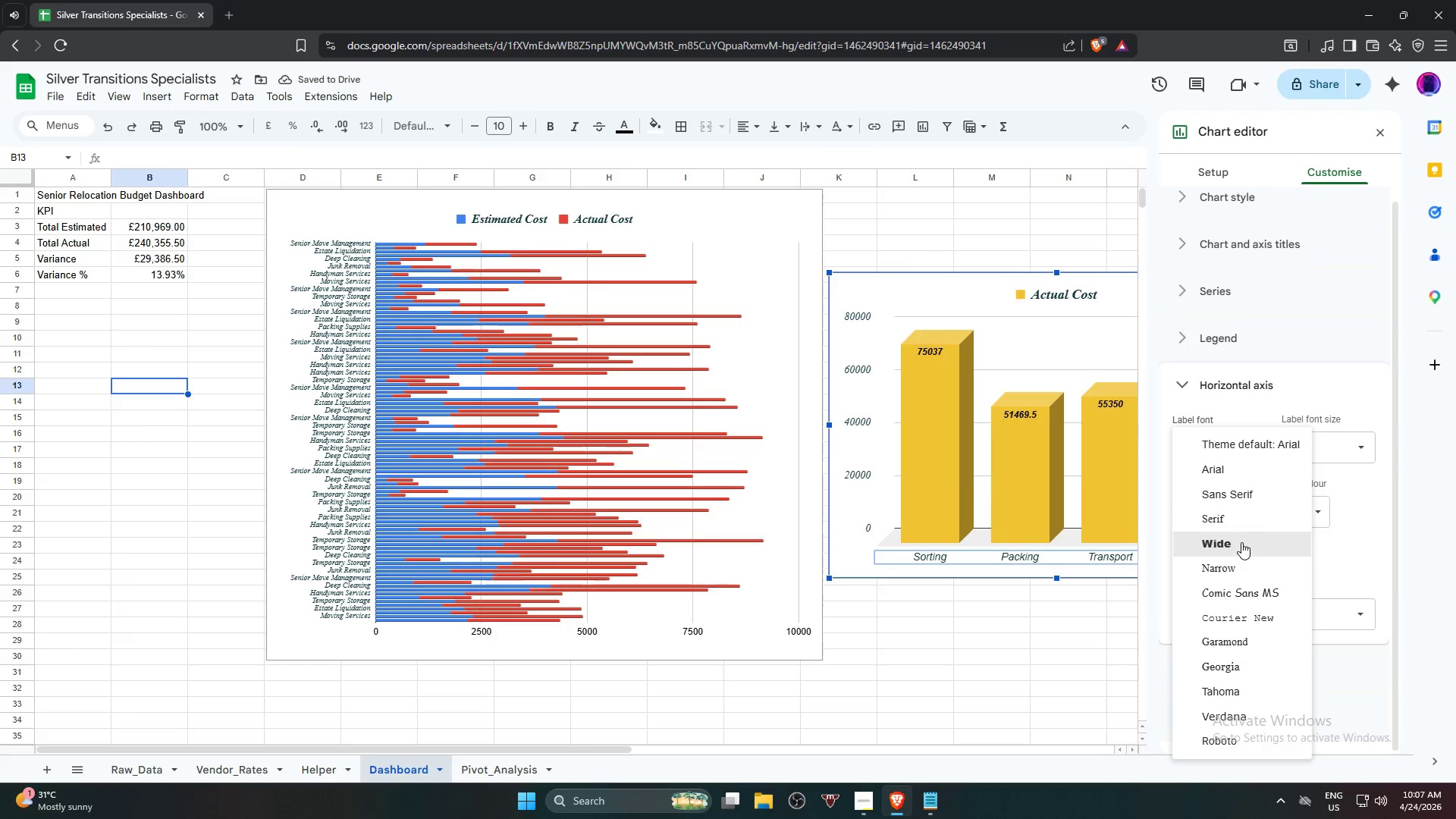 
left_click([1235, 565])
 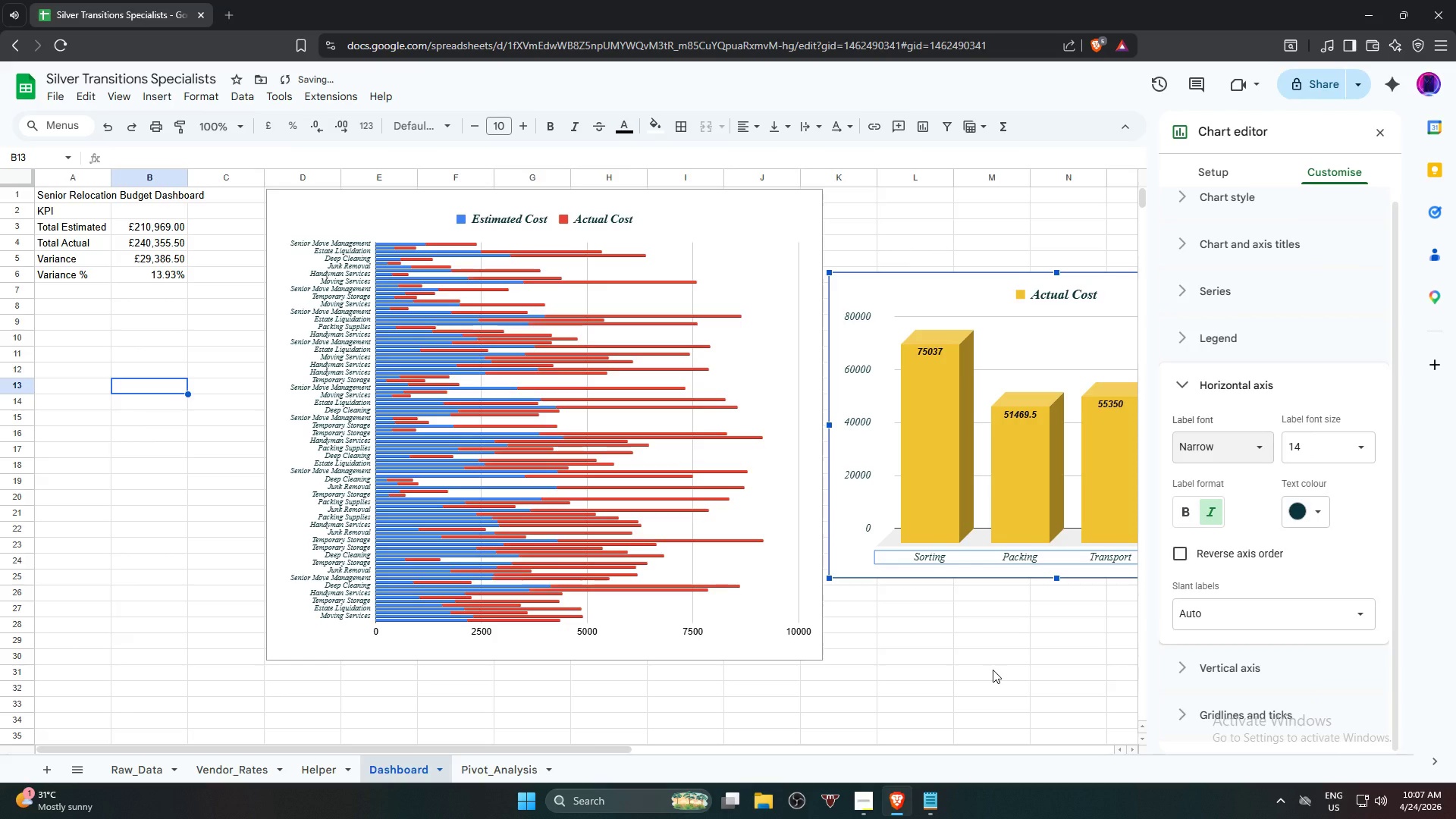 
left_click([993, 670])
 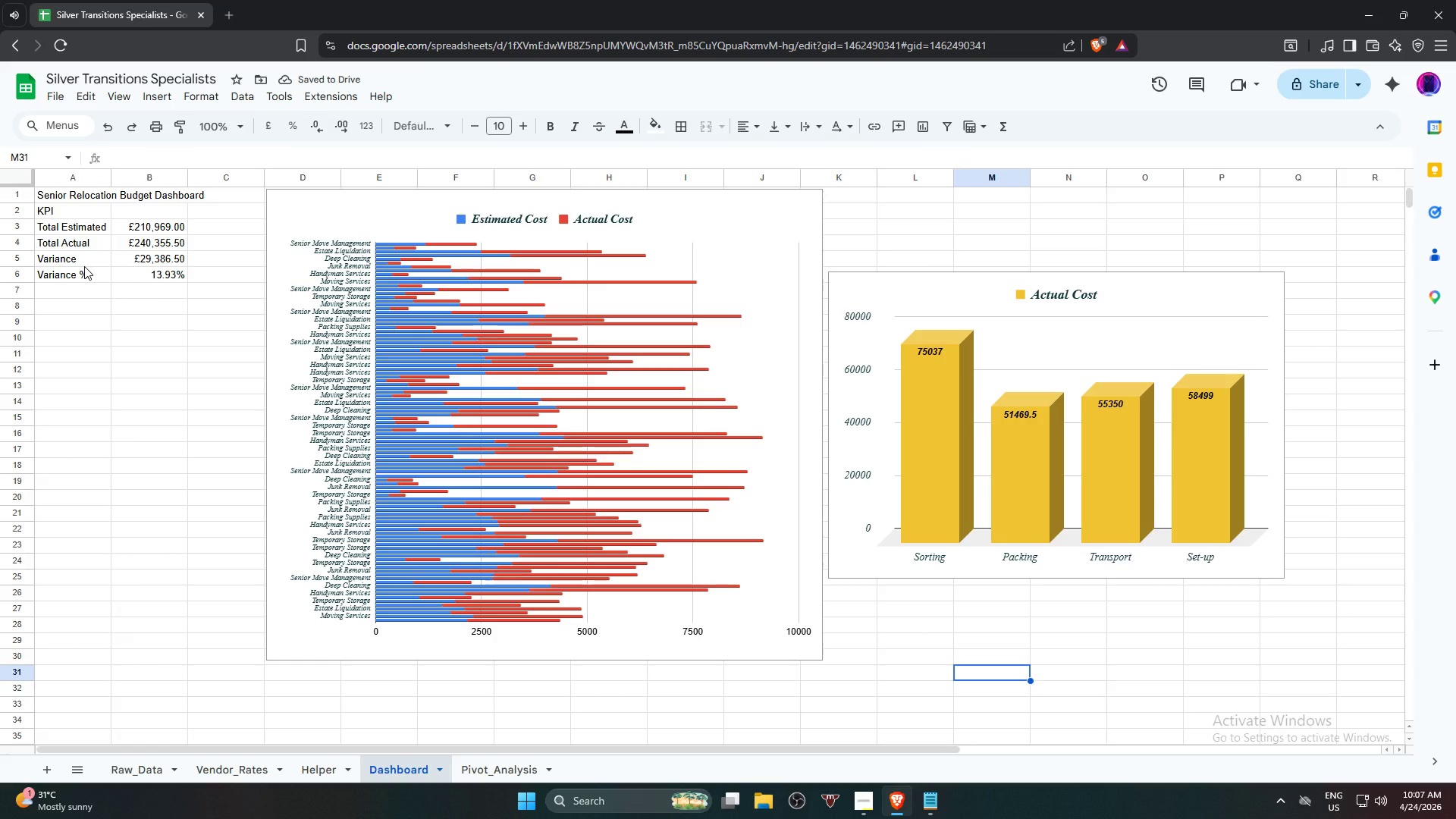 
left_click([90, 210])
 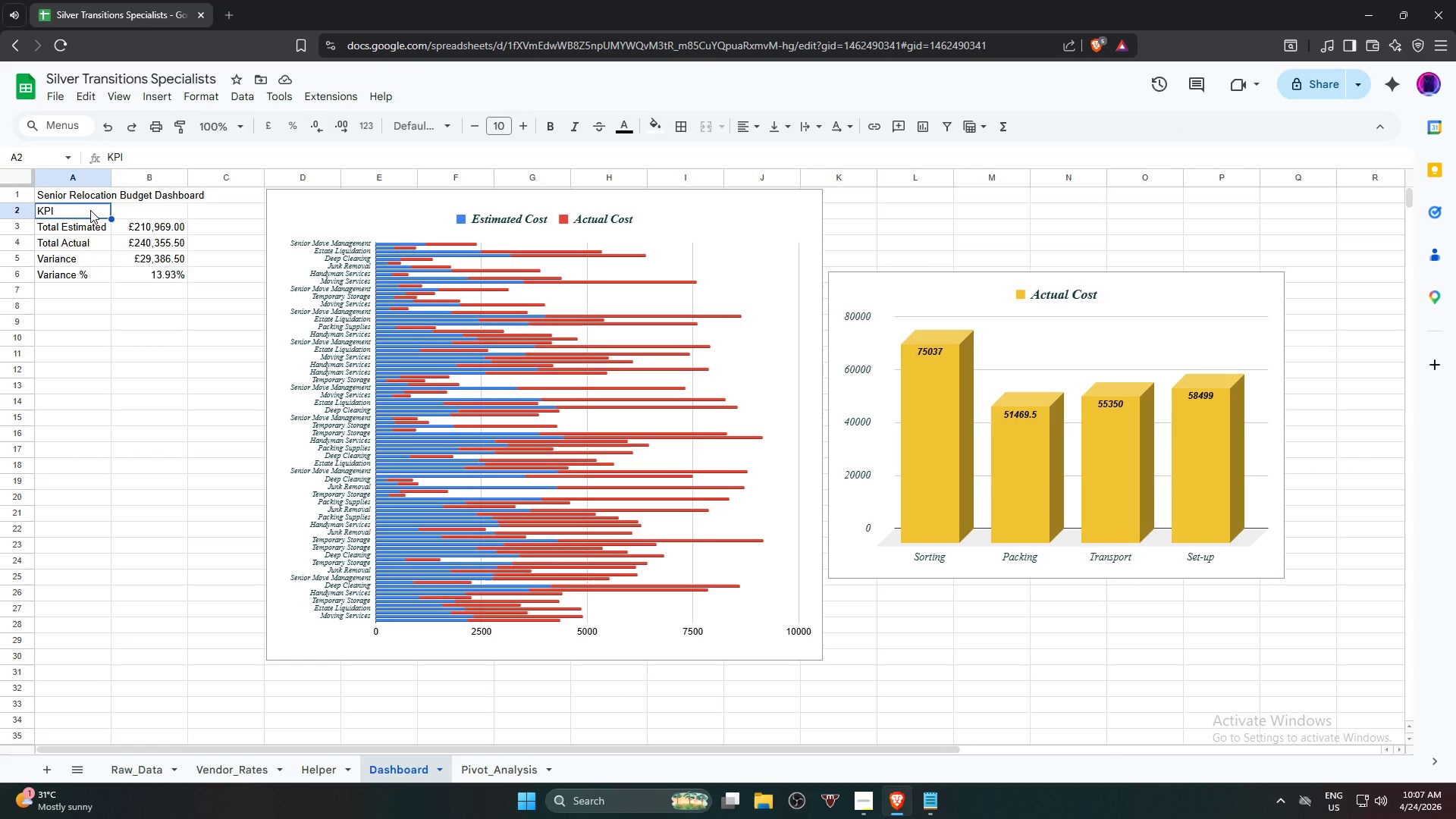 
key(Delete)
 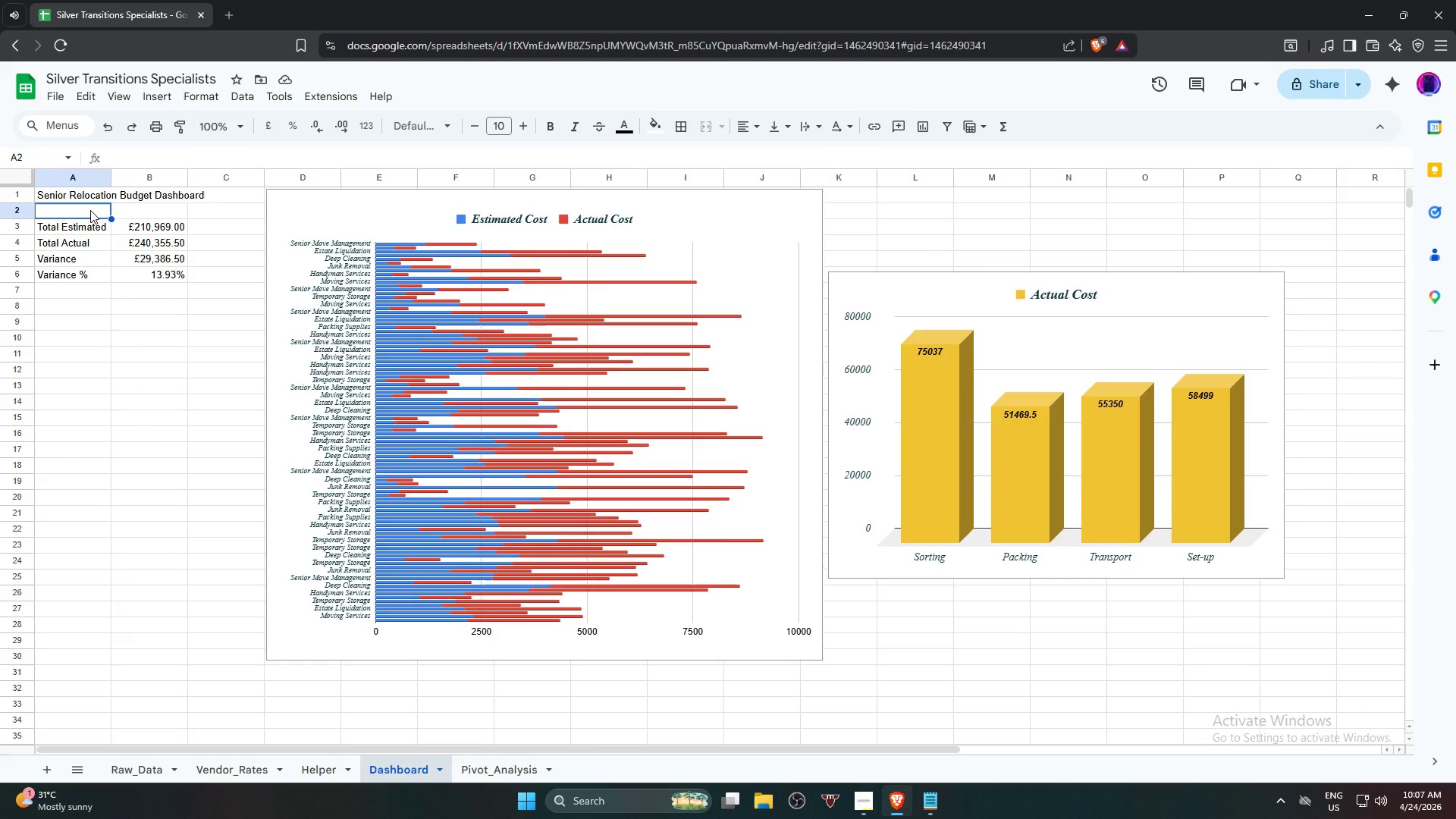 
wait(12.66)
 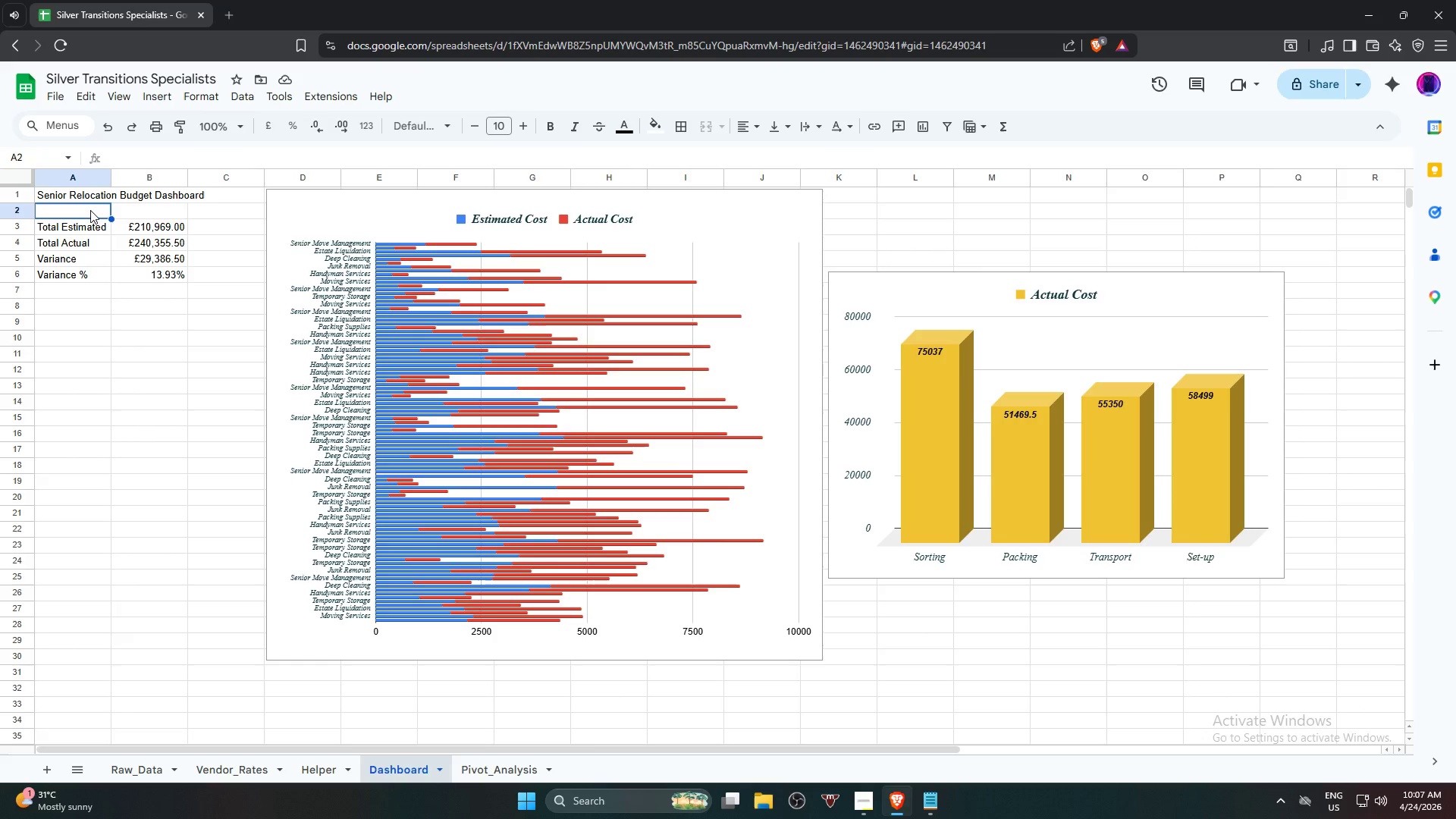 
left_click([62, 193])
 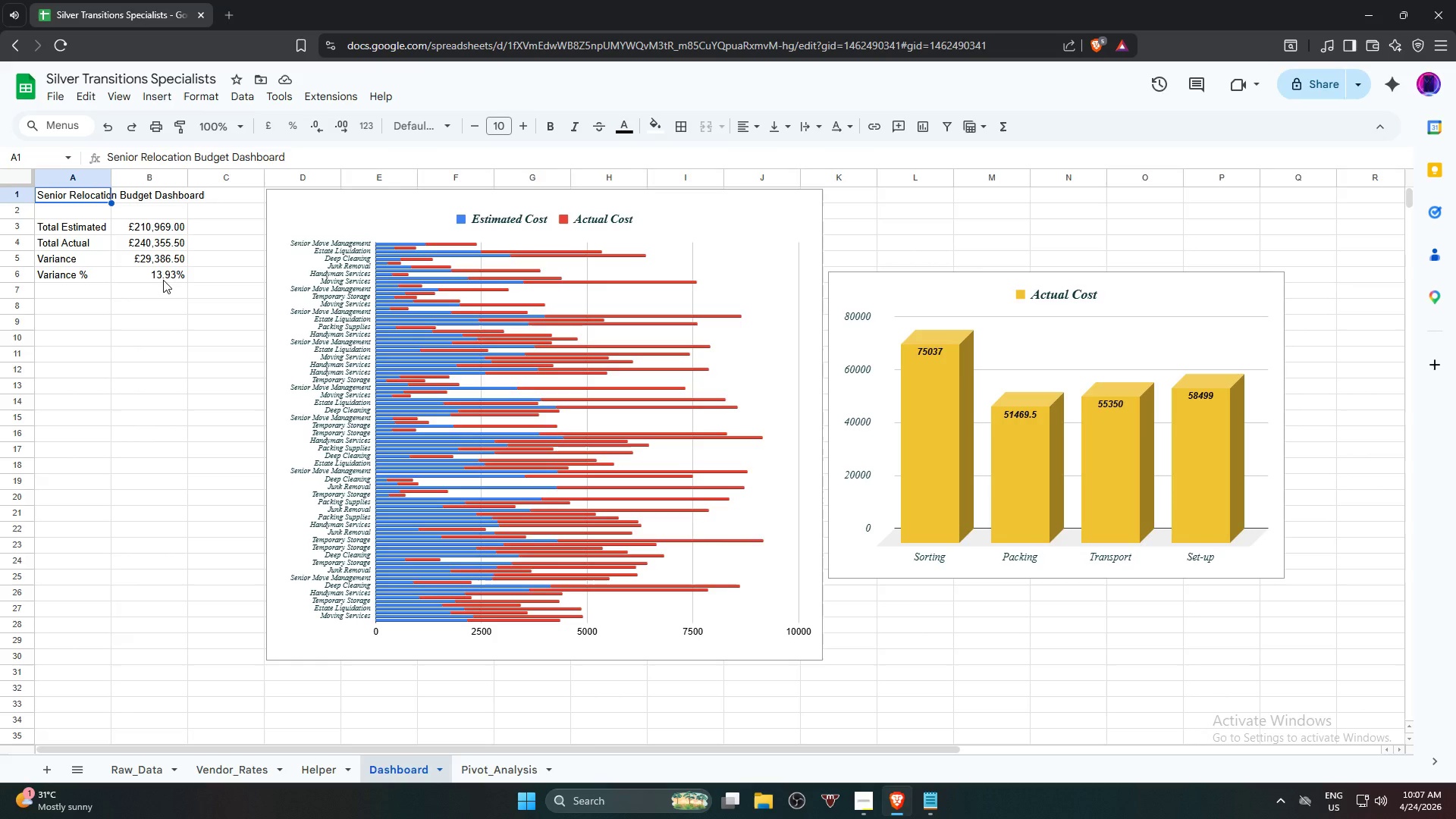 
hold_key(key=ShiftLeft, duration=0.53)
 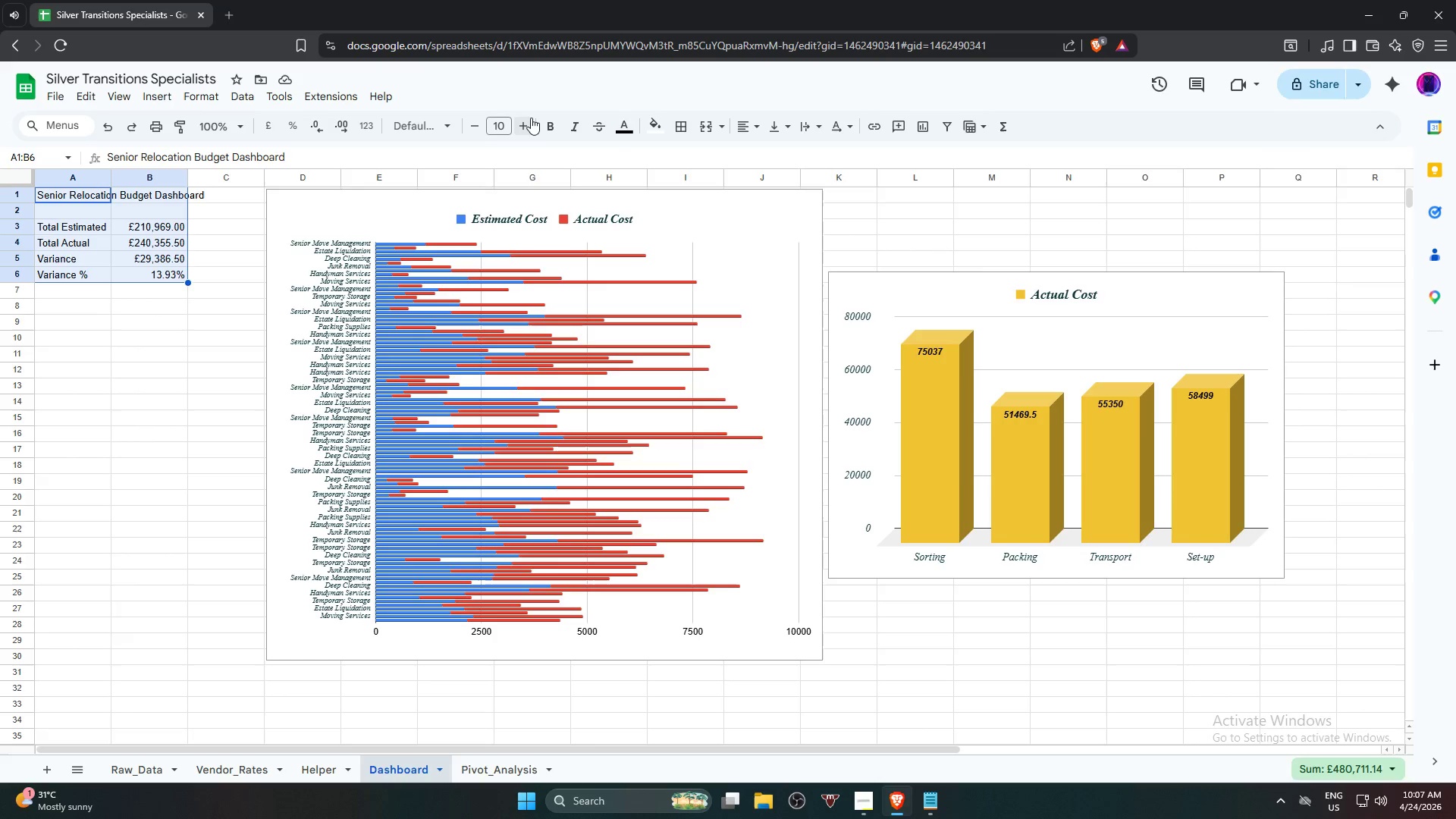 
left_click([526, 119])
 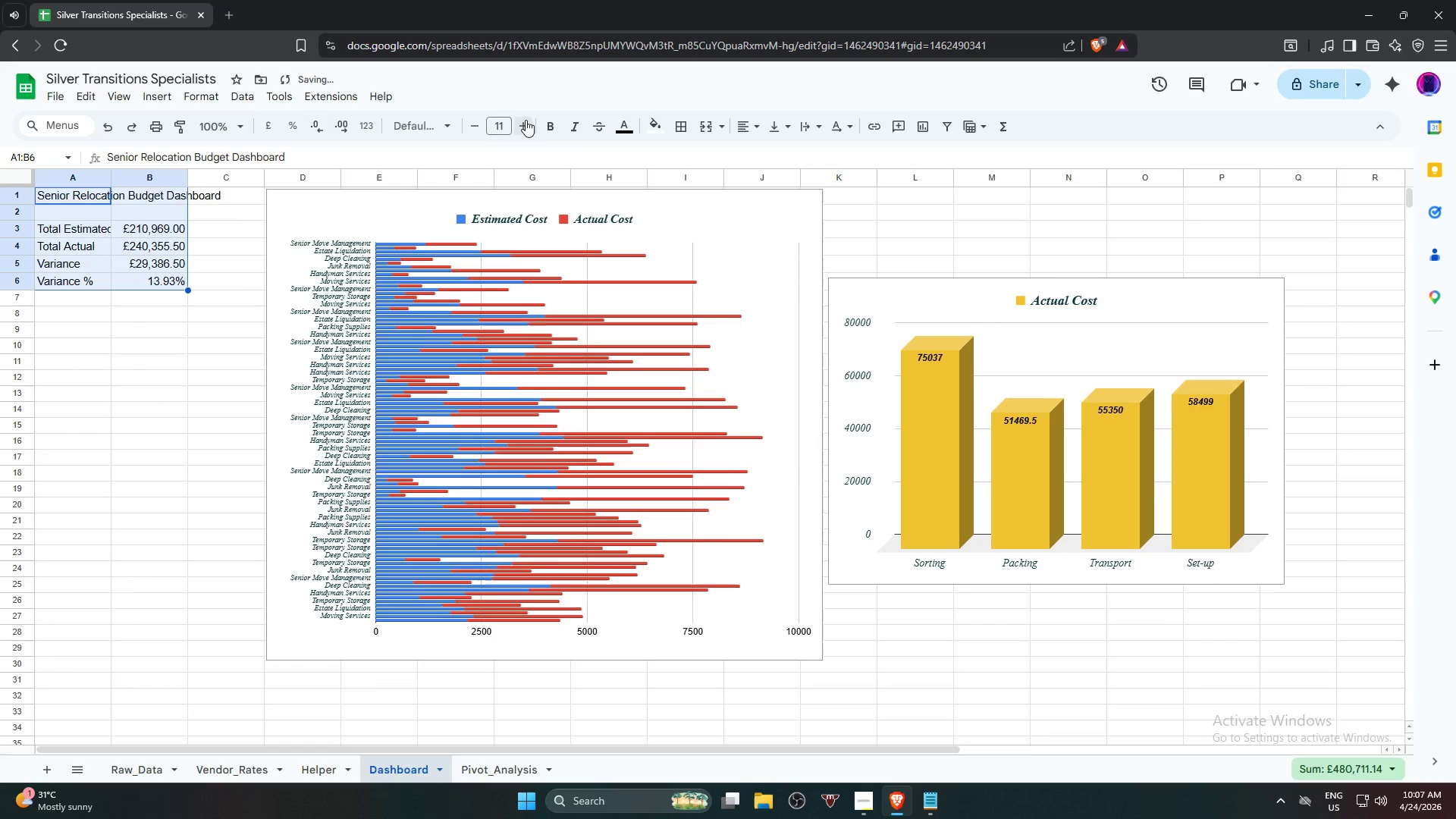 
left_click([526, 120])
 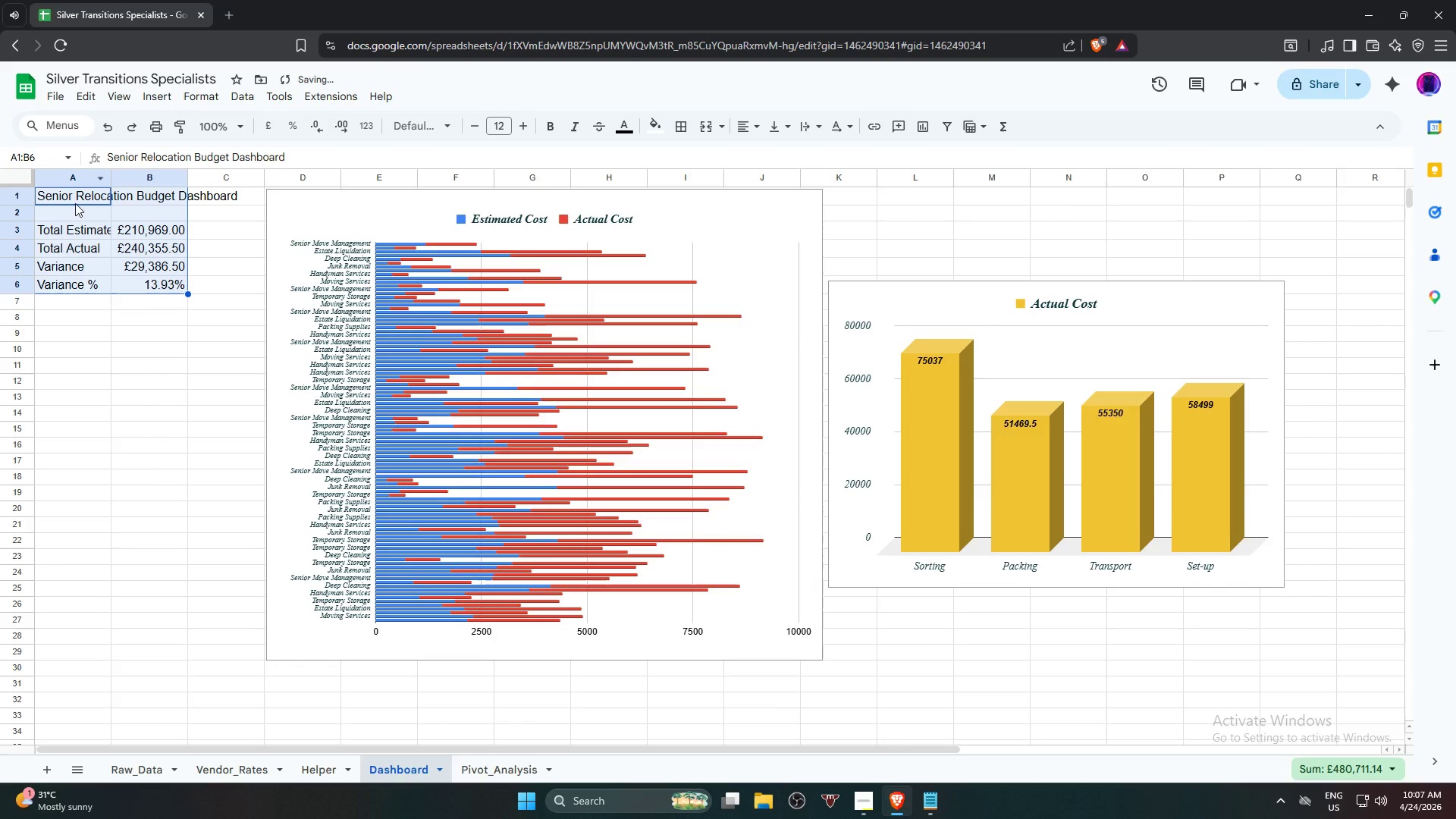 
left_click([124, 346])
 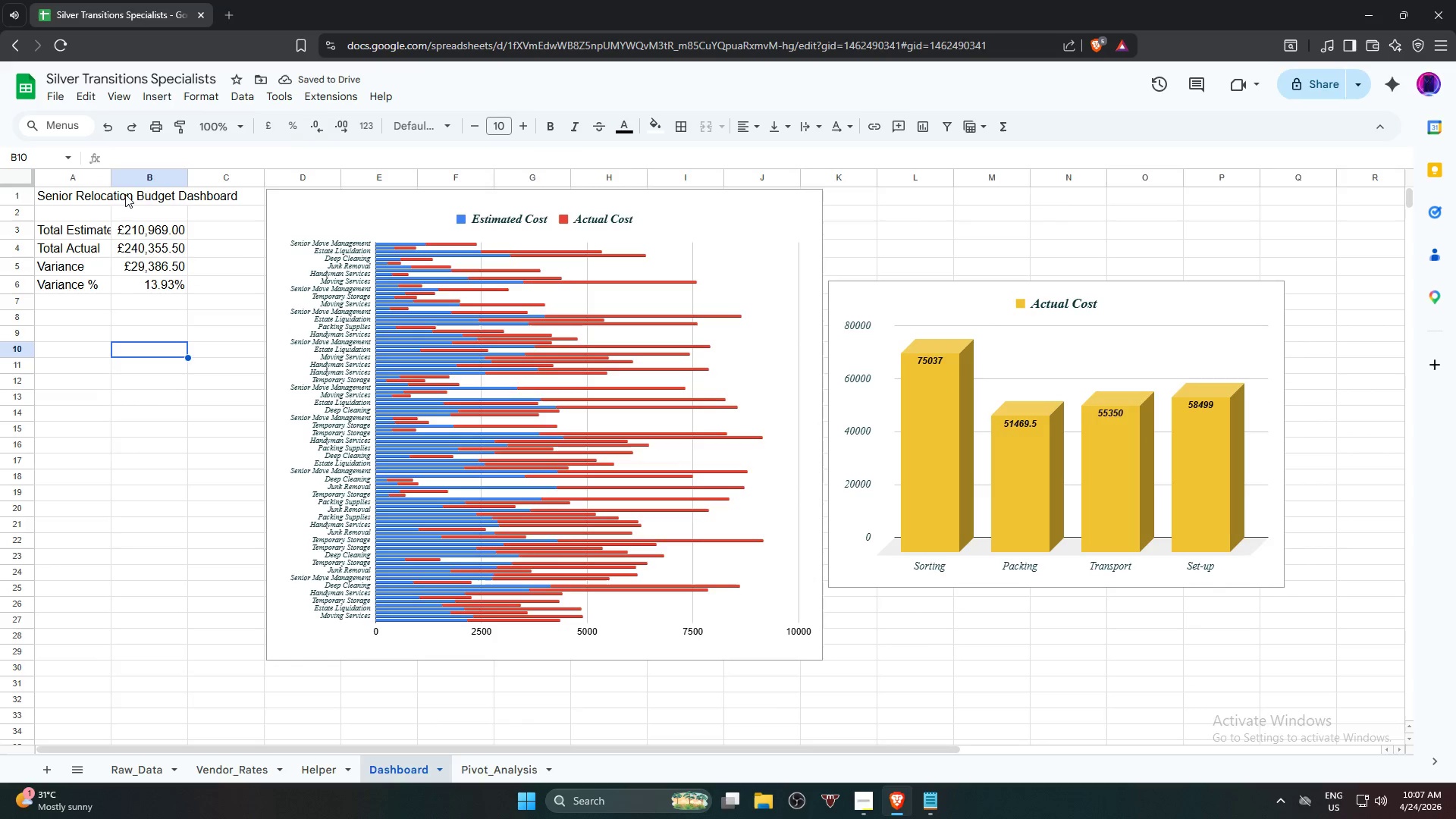 
left_click([110, 174])
 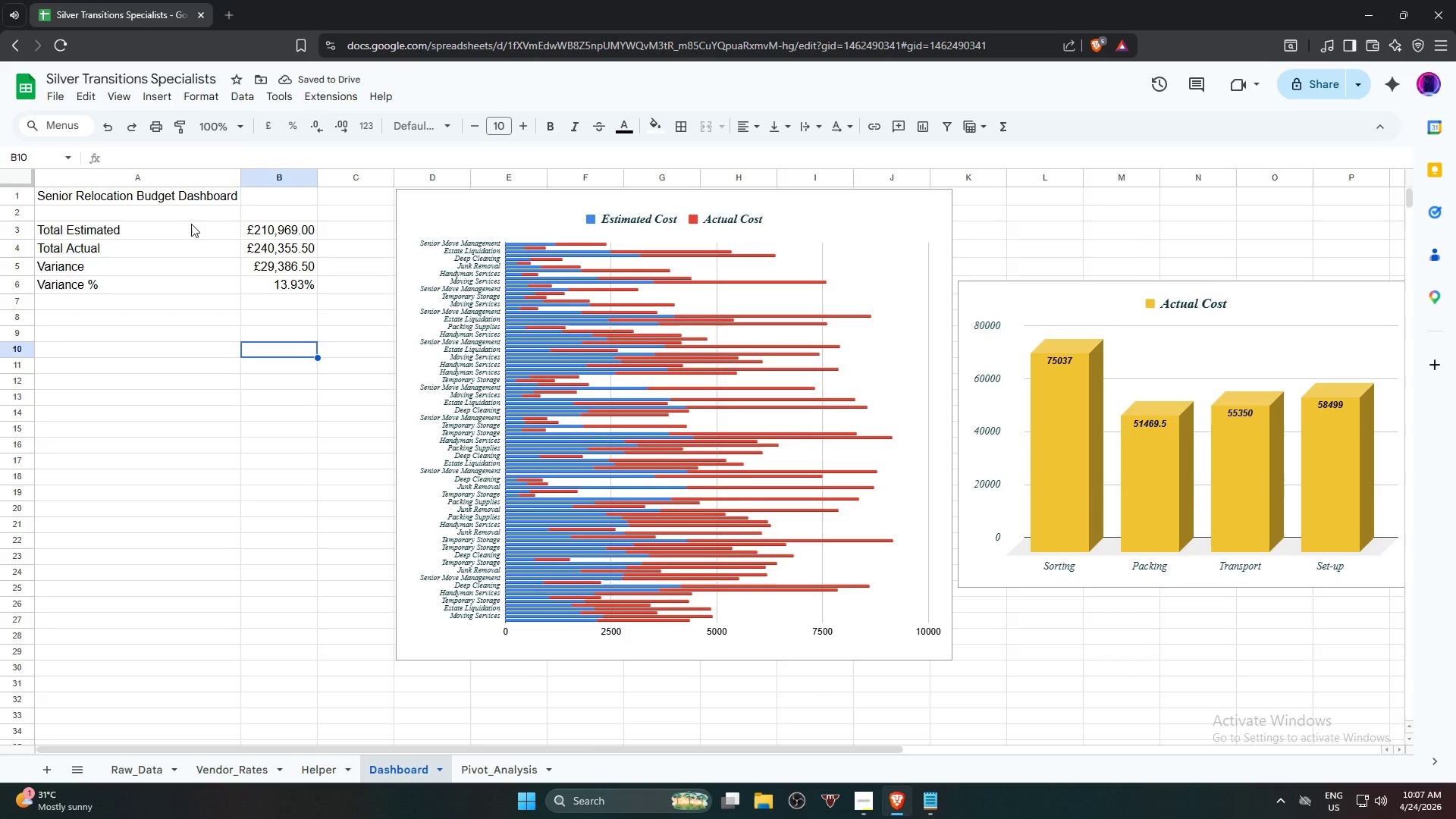 
key(Control+Z)
 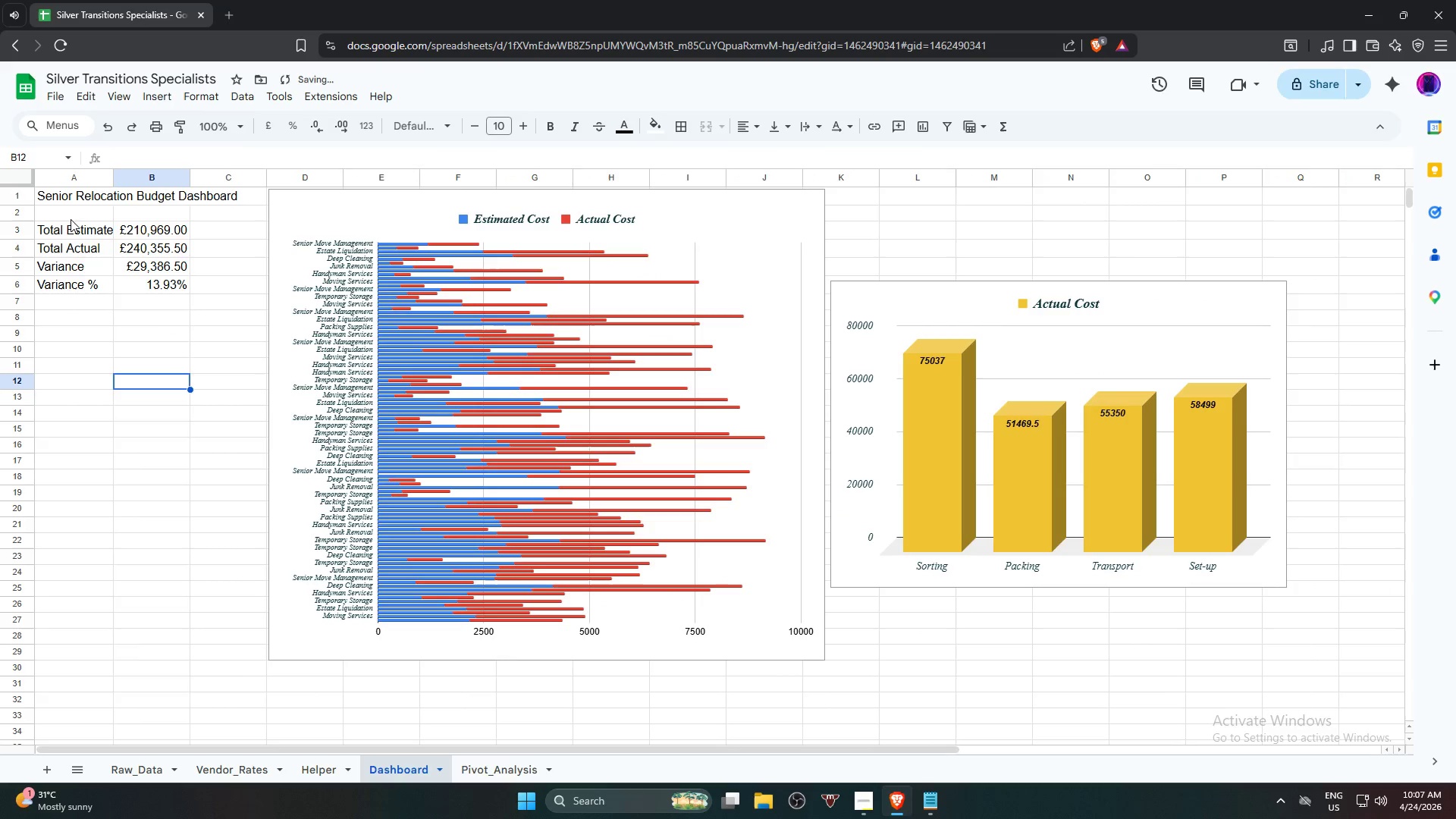 
left_click([69, 199])
 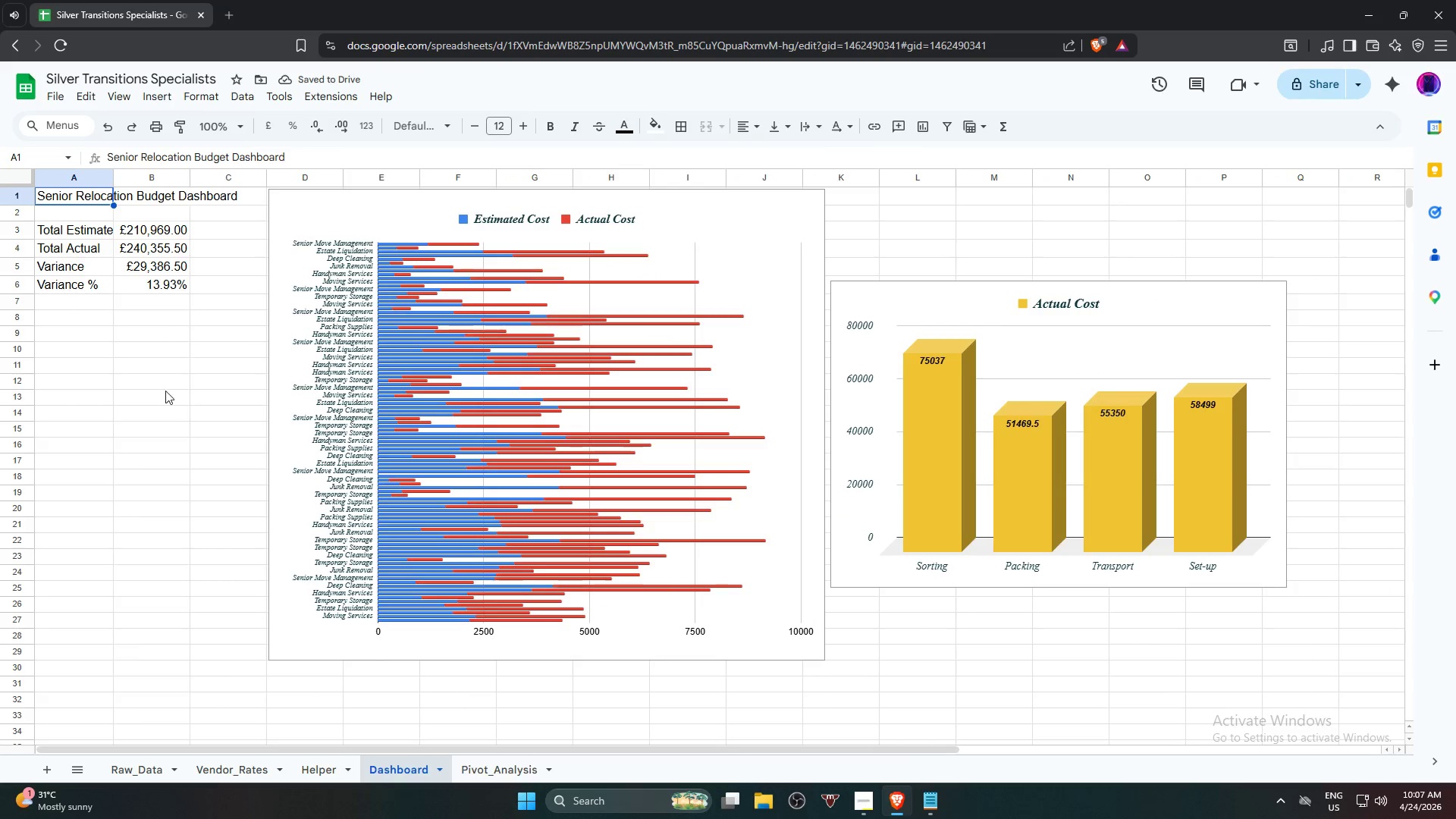 
hold_key(key=ShiftLeft, duration=0.41)
left_click([166, 286])
 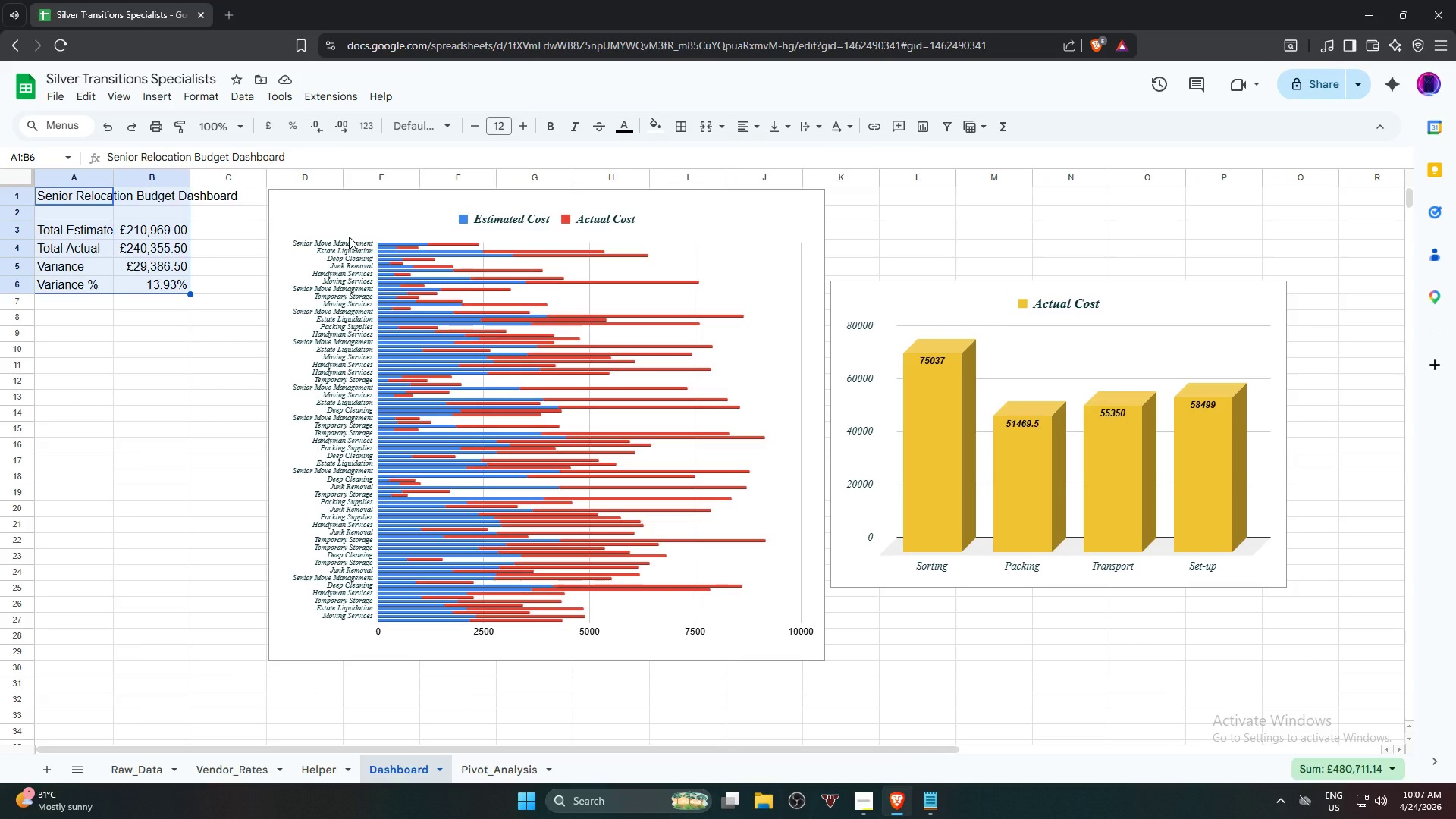 
wait(12.88)
 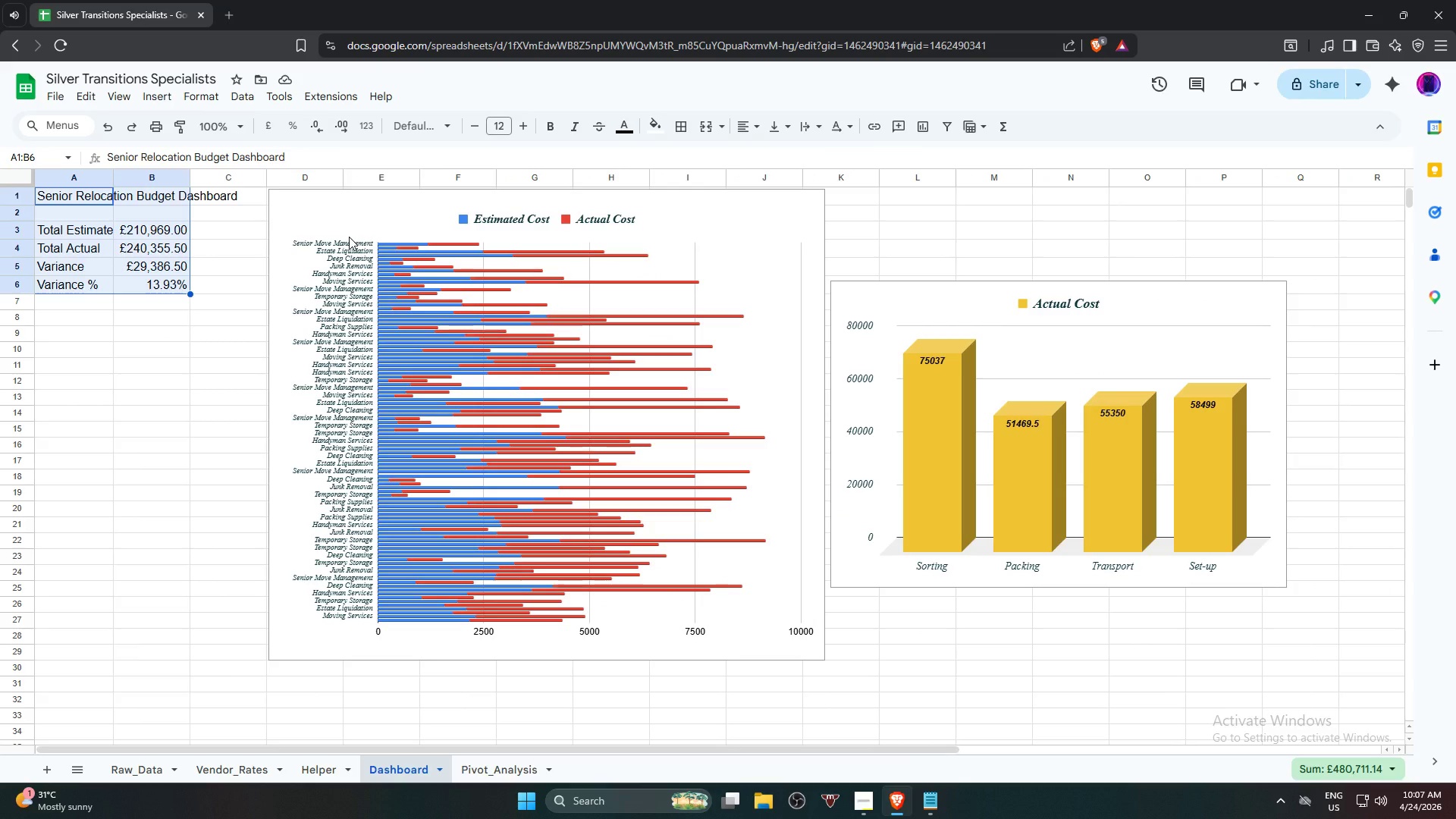 
scroll: coordinate [505, 421], scroll_direction: up, amount: 19.0
 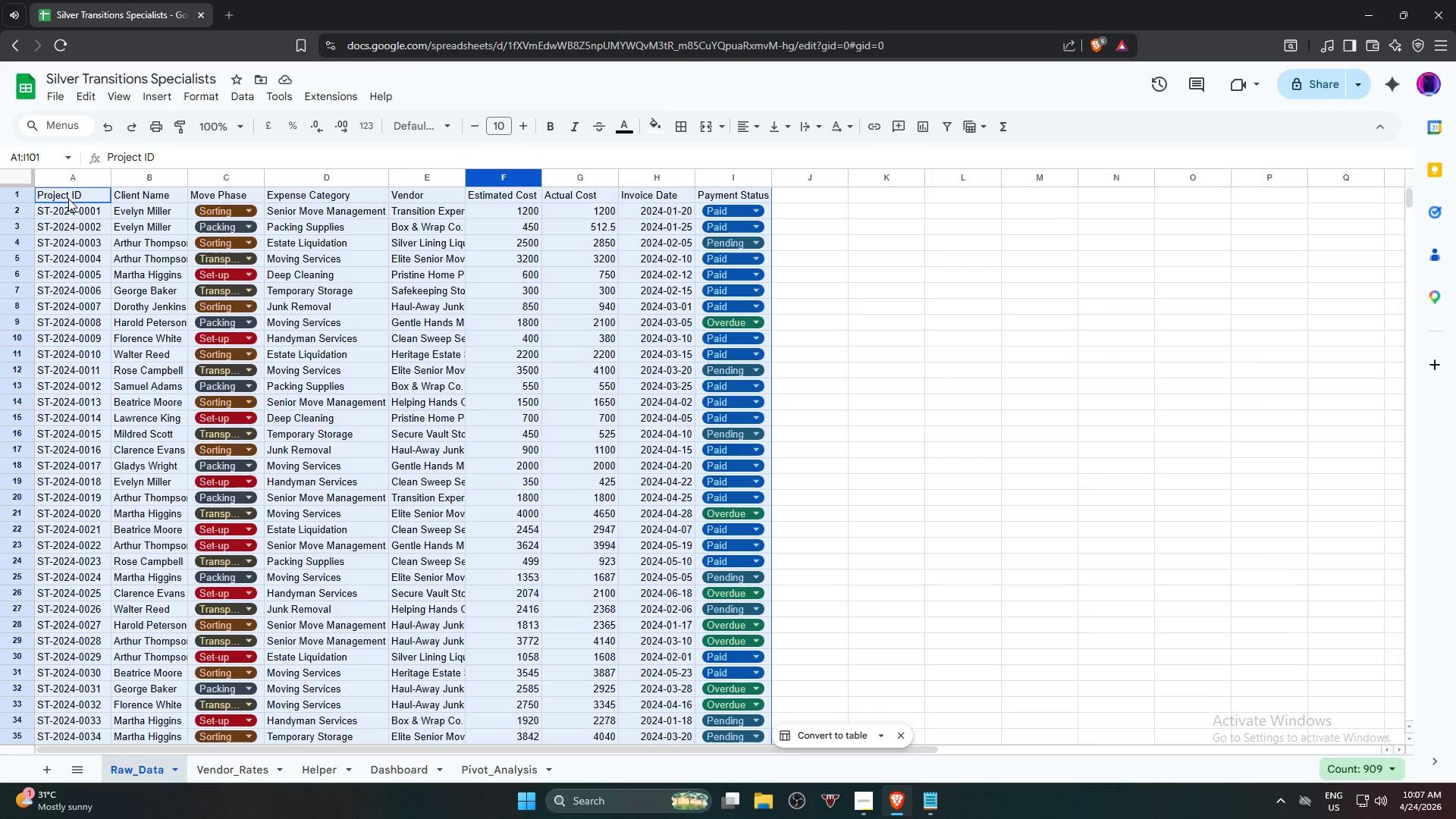 
left_click([76, 194])
 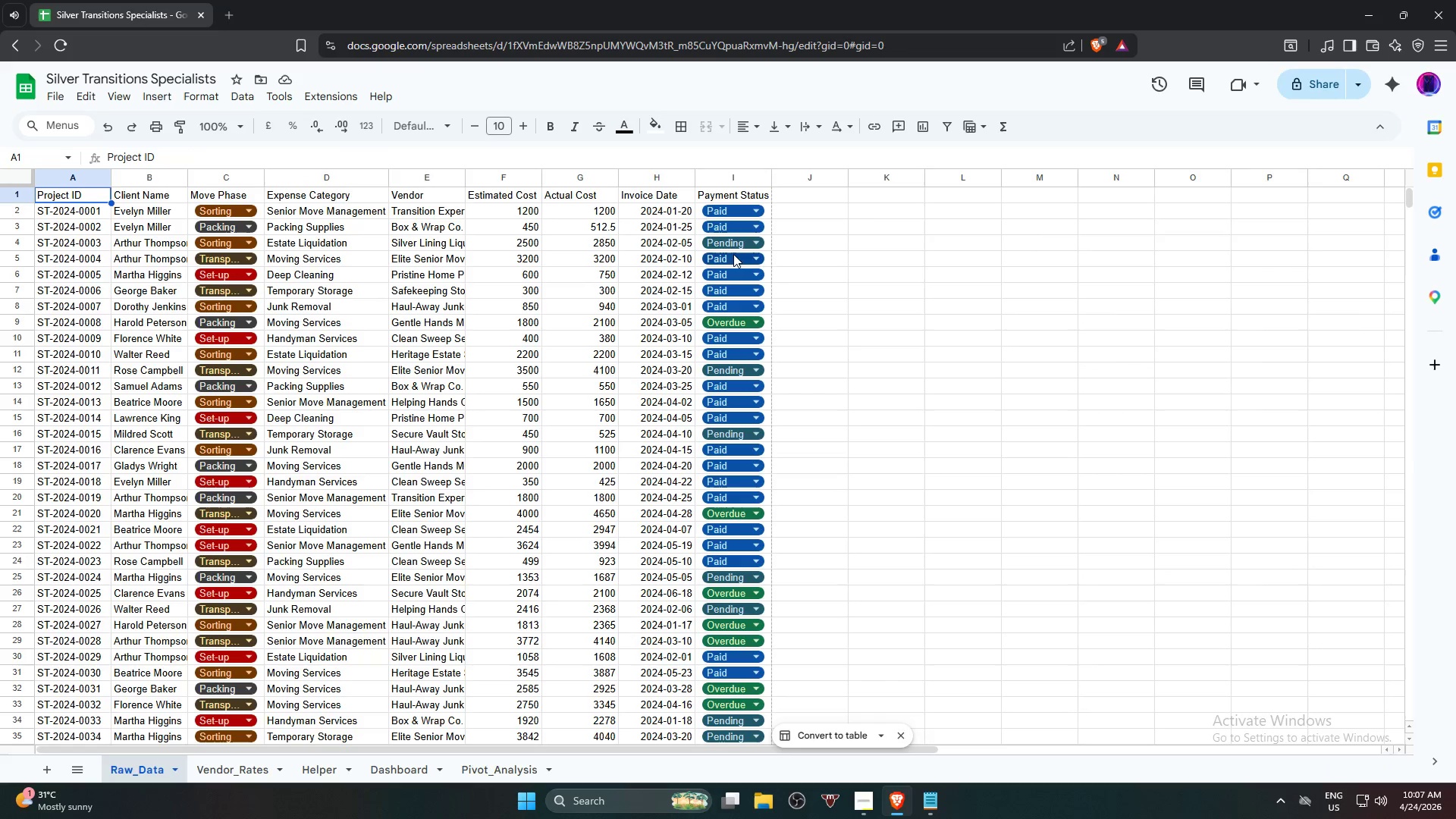 
hold_key(key=ShiftLeft, duration=1.25)
left_click([745, 196])
 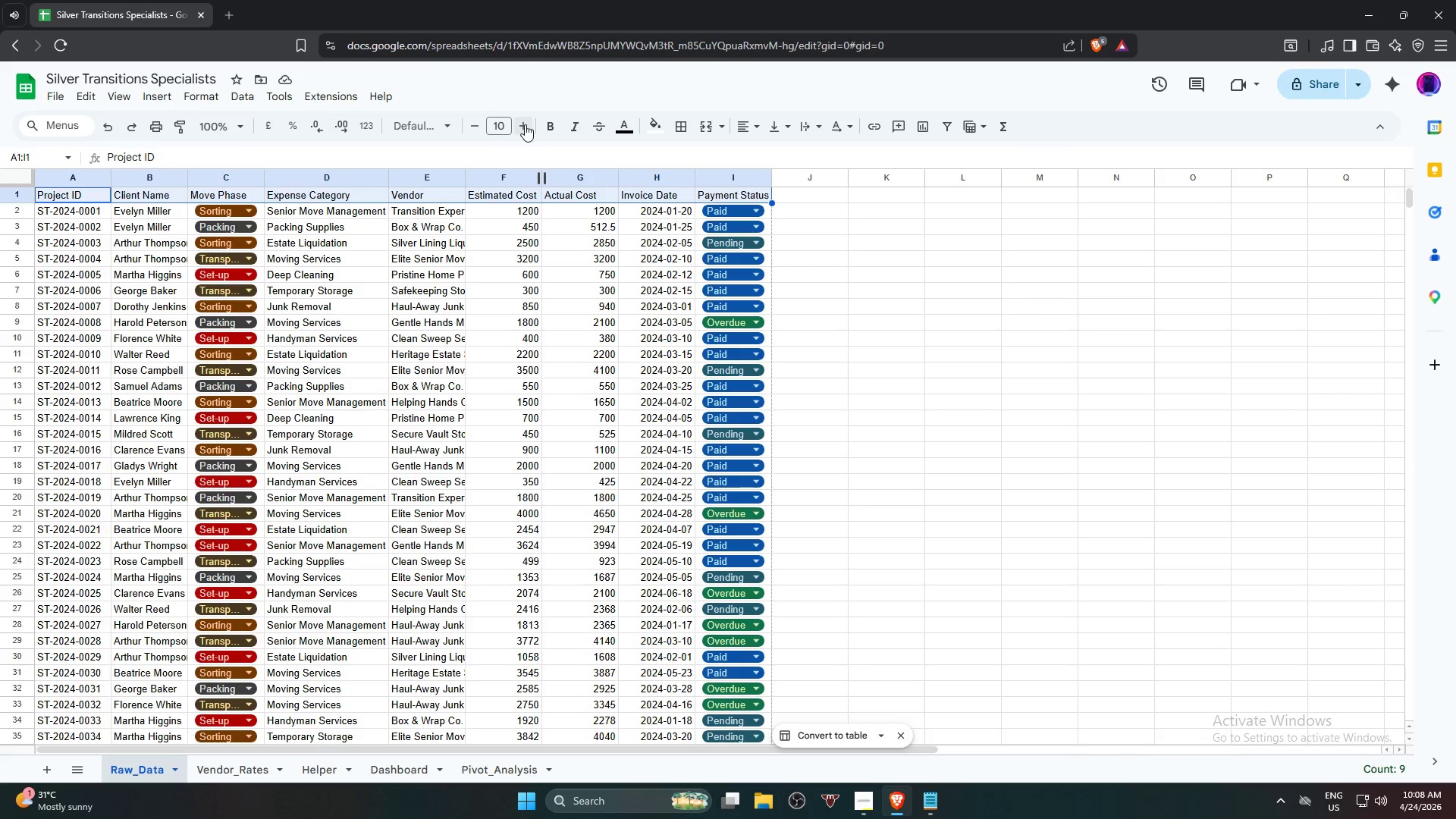 
double_click([525, 124])
 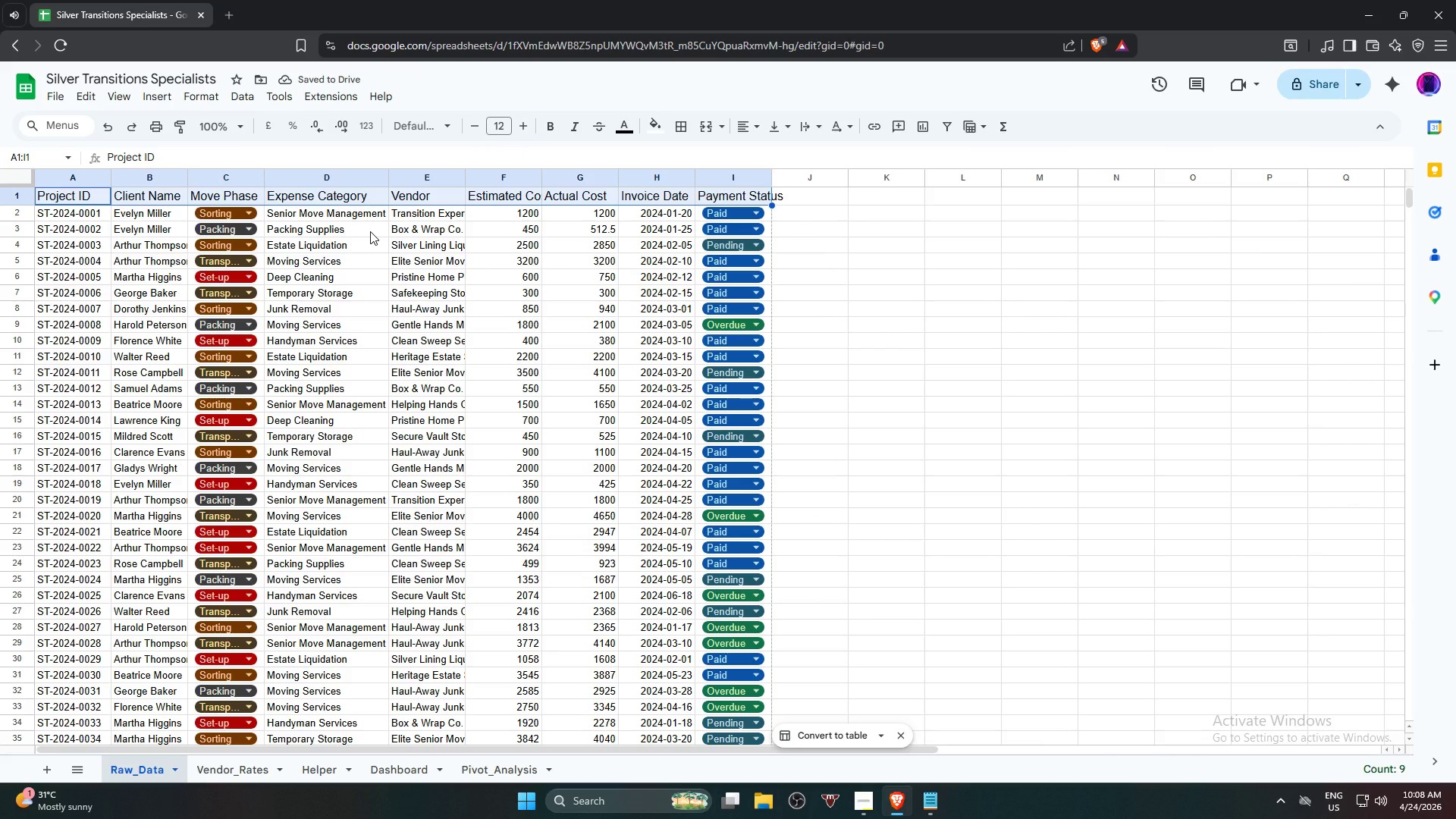 
mouse_move([206, 200])
 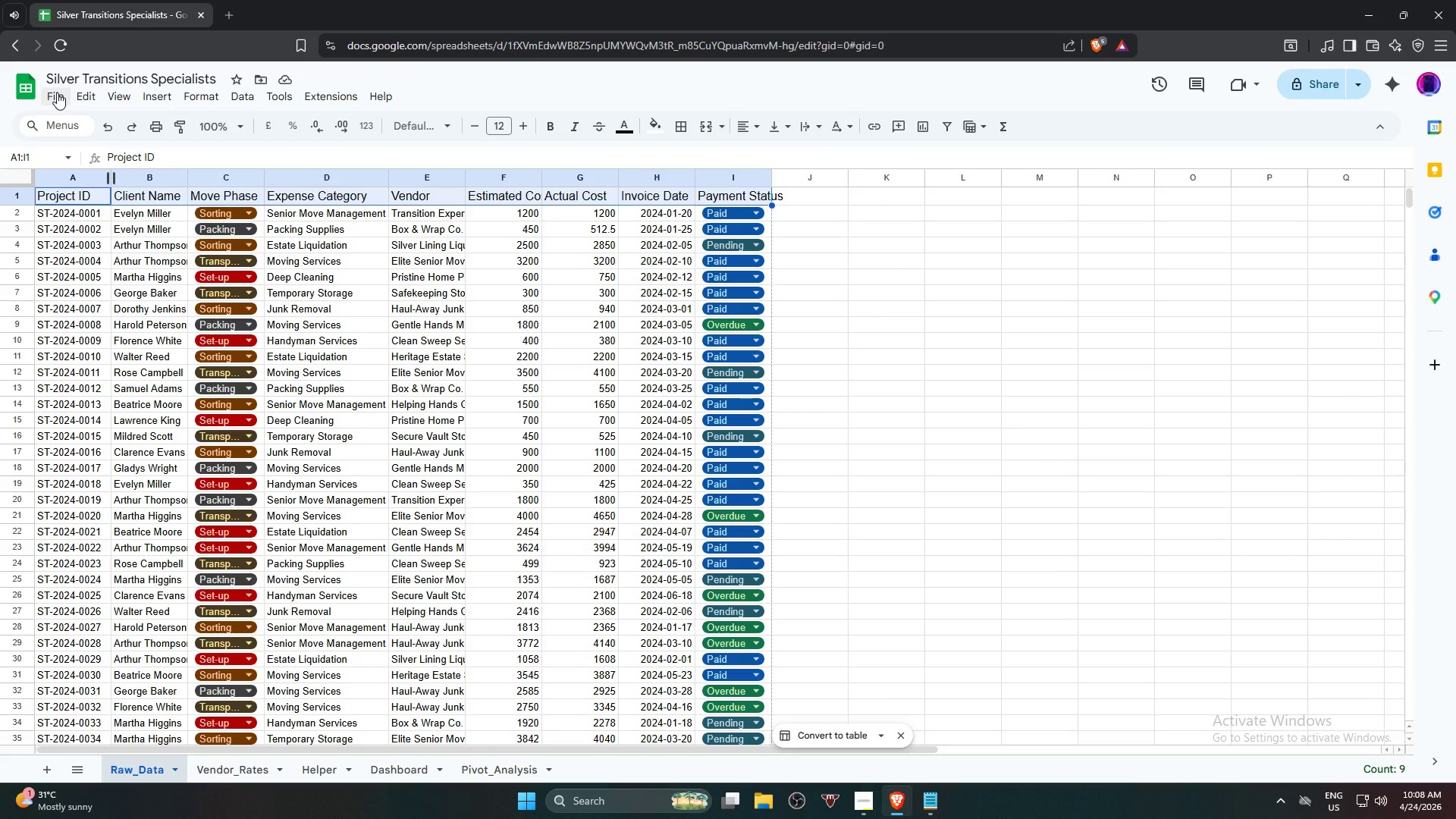 
left_click([57, 93])
 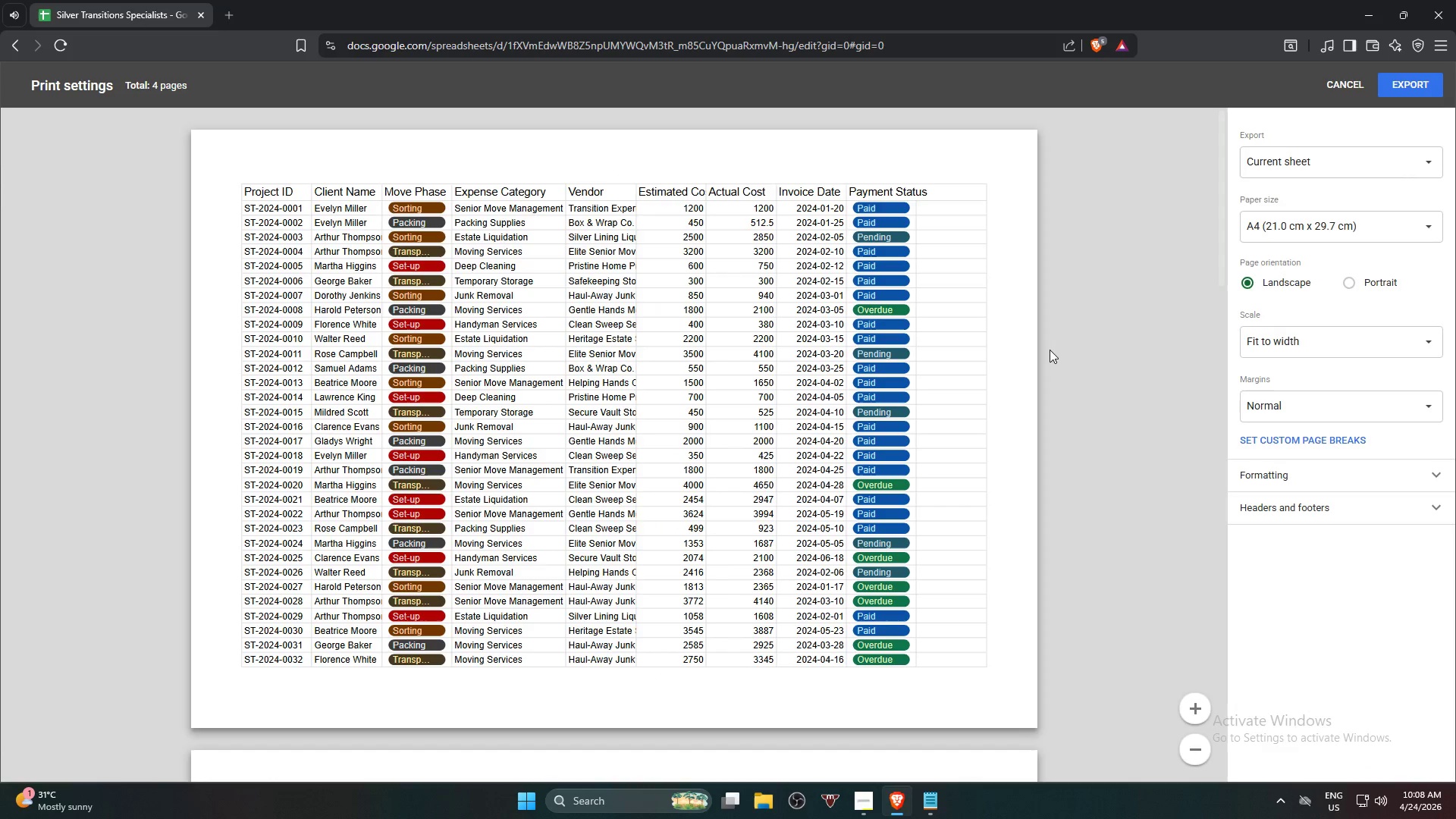 
left_click([1350, 172])
 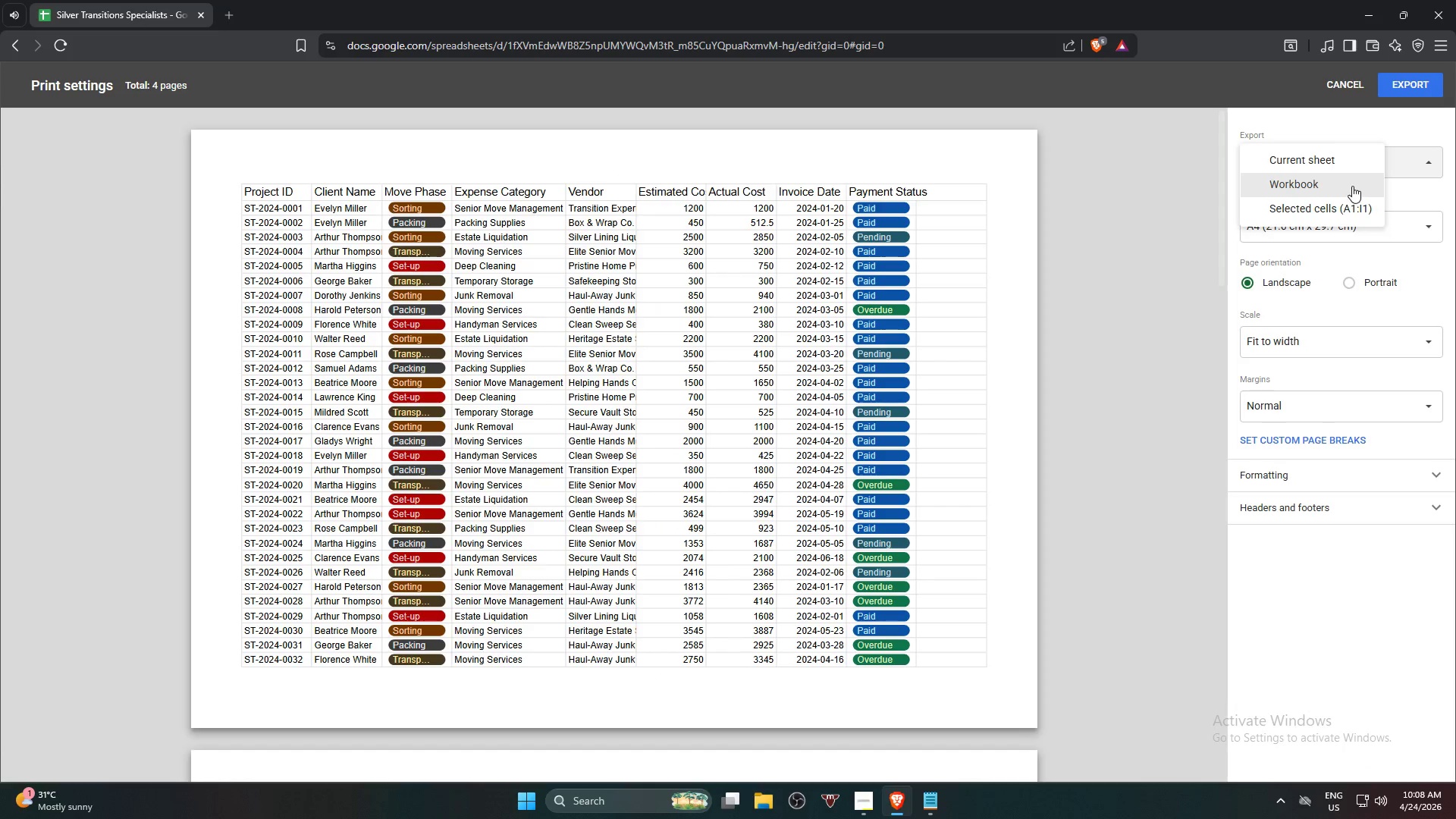 
left_click([1352, 186])
 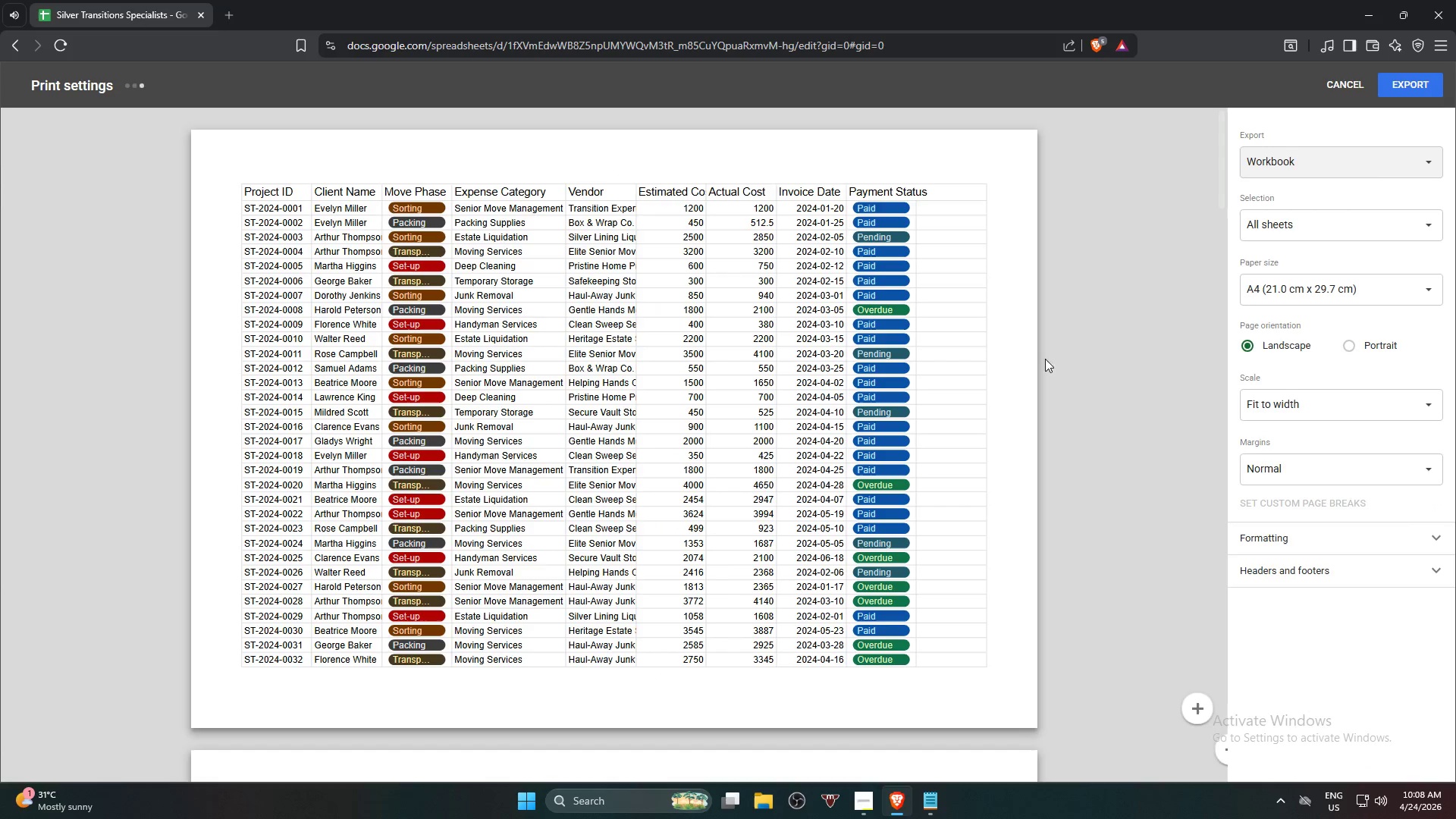 
scroll: coordinate [1037, 426], scroll_direction: down, amount: 27.0
 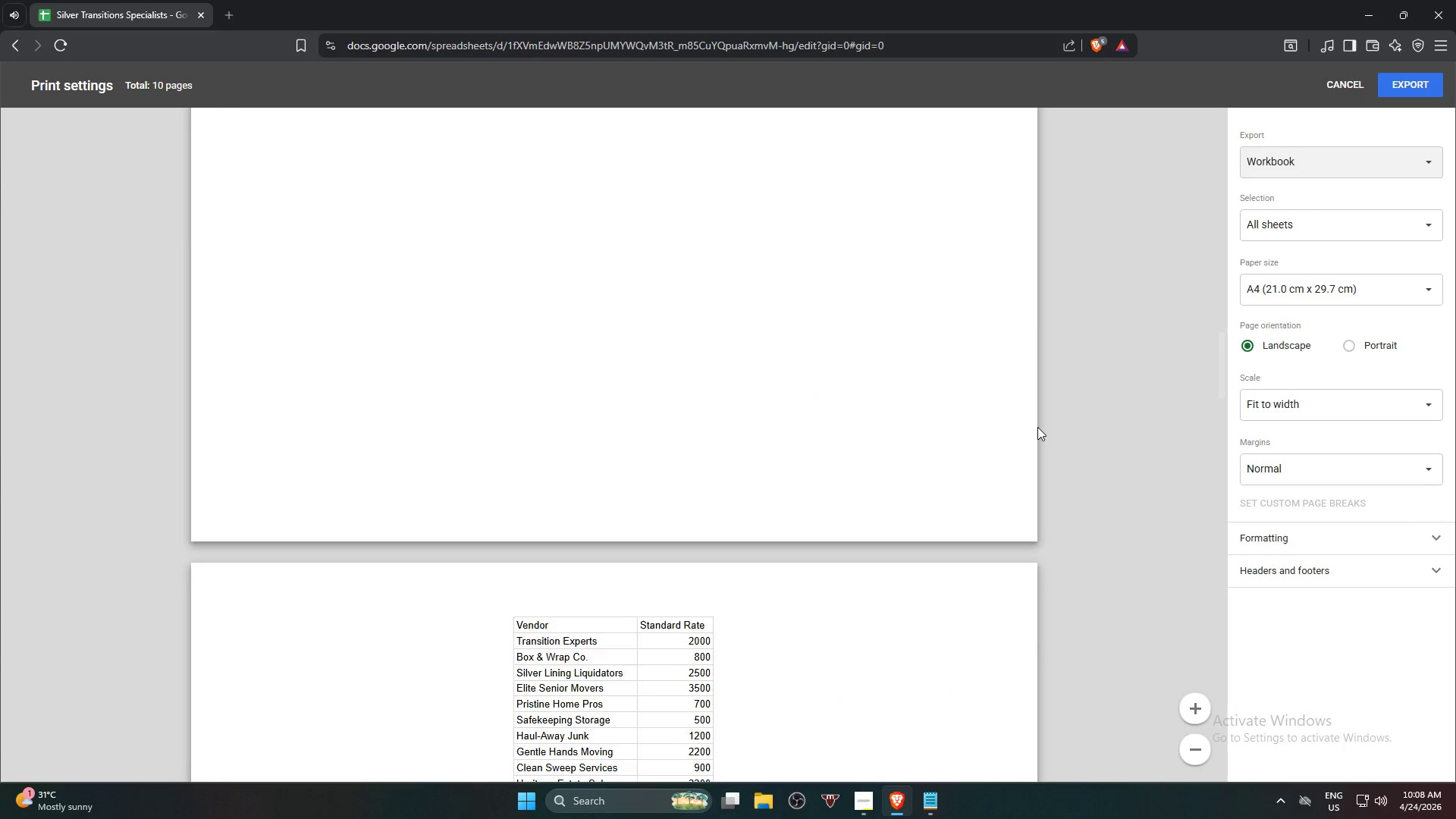 
scroll: coordinate [1037, 427], scroll_direction: up, amount: 5.0
 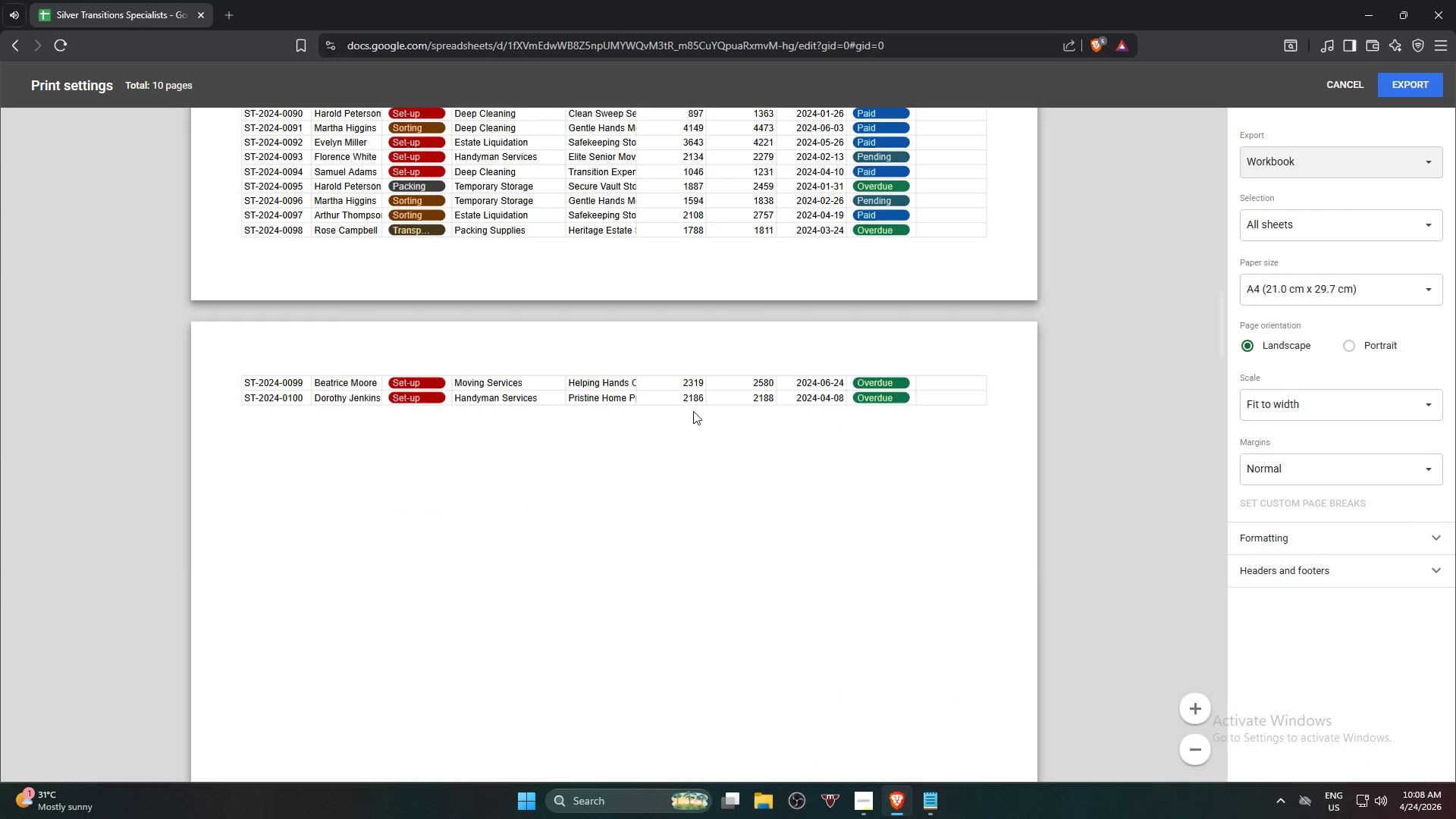 
scroll: coordinate [701, 435], scroll_direction: down, amount: 28.0
 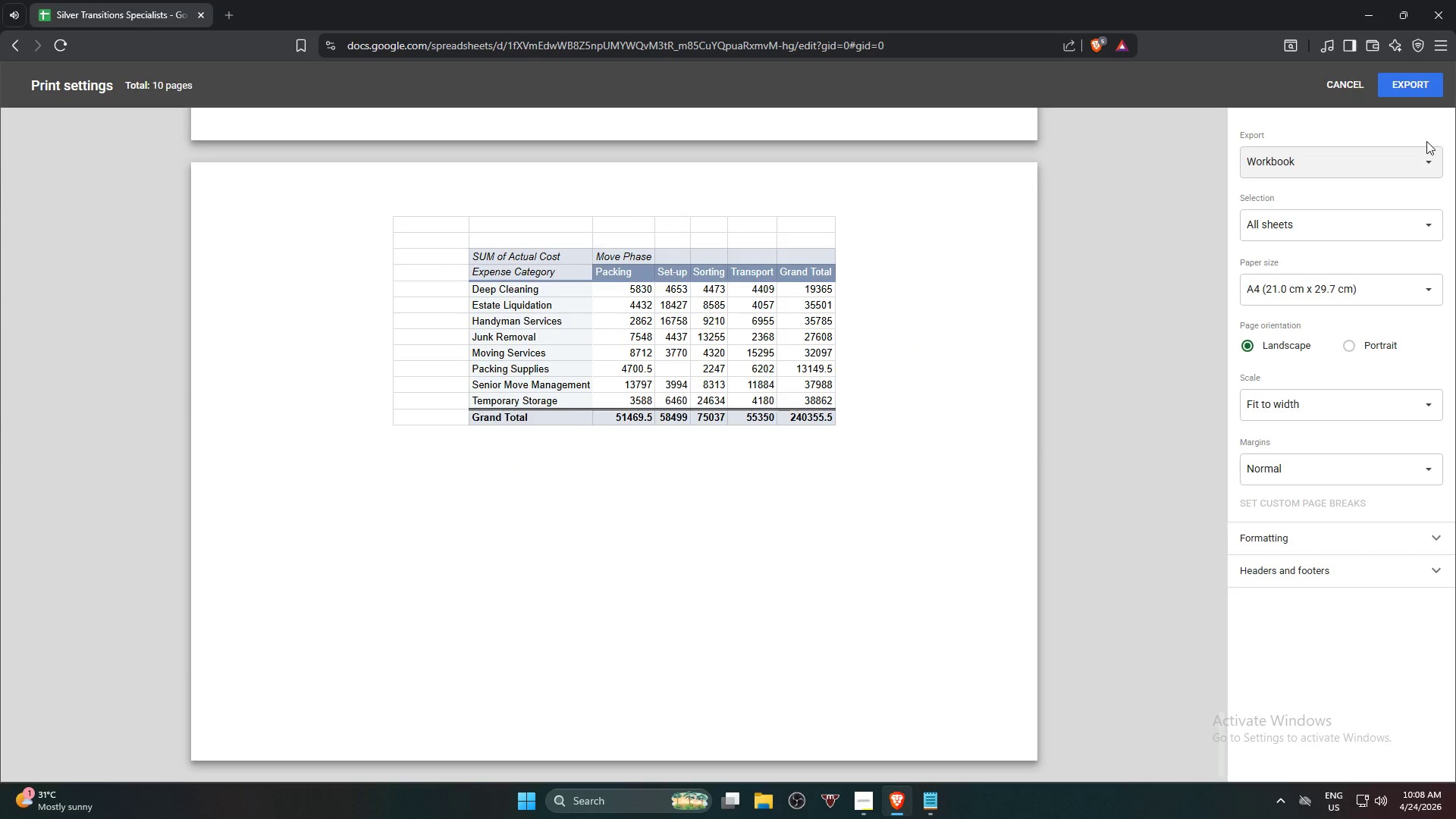 
left_click([1429, 83])
 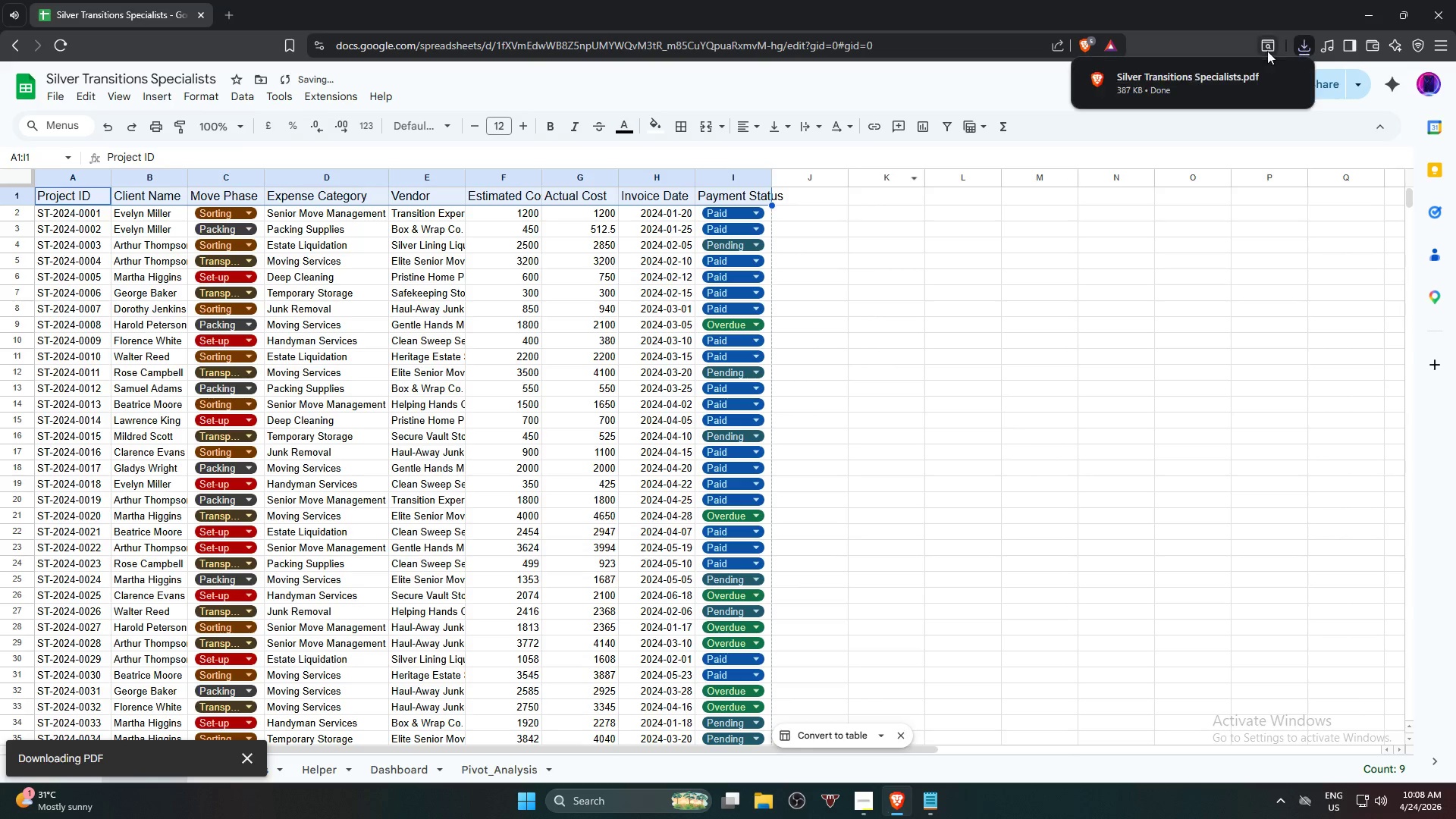 
left_click([1210, 74])
 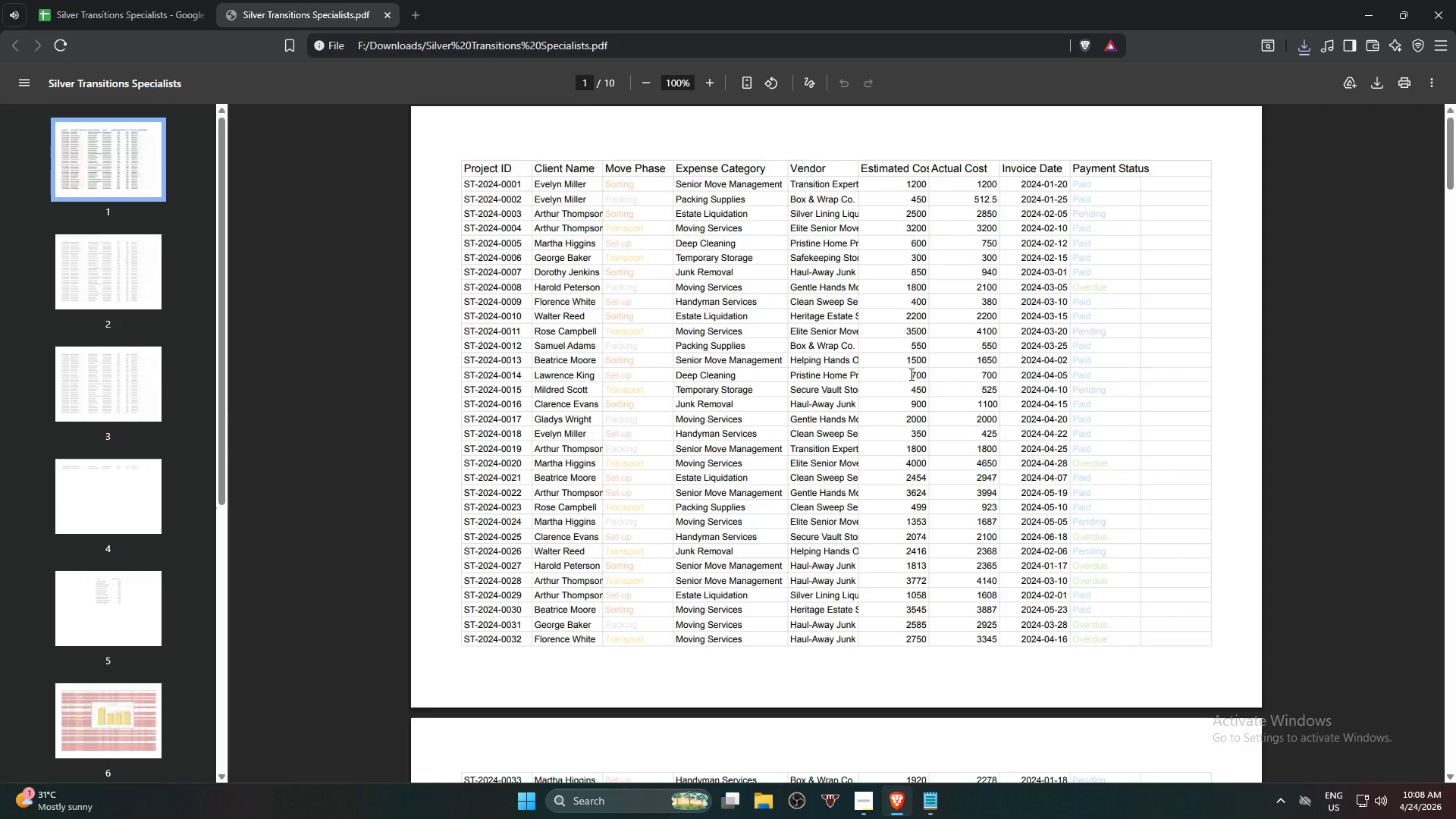 
scroll: coordinate [873, 379], scroll_direction: down, amount: 7.0
 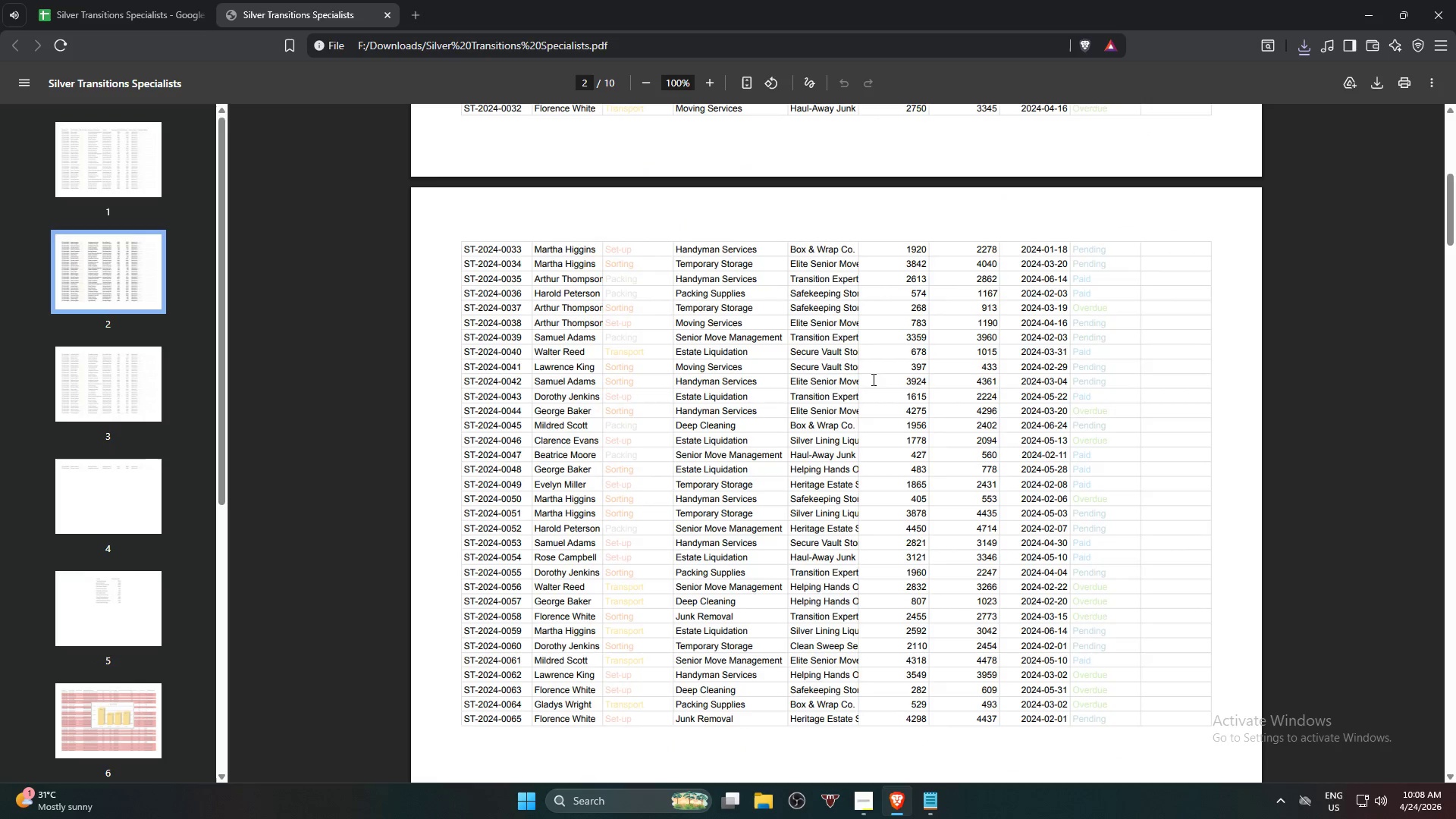 
scroll: coordinate [872, 379], scroll_direction: up, amount: 6.0
 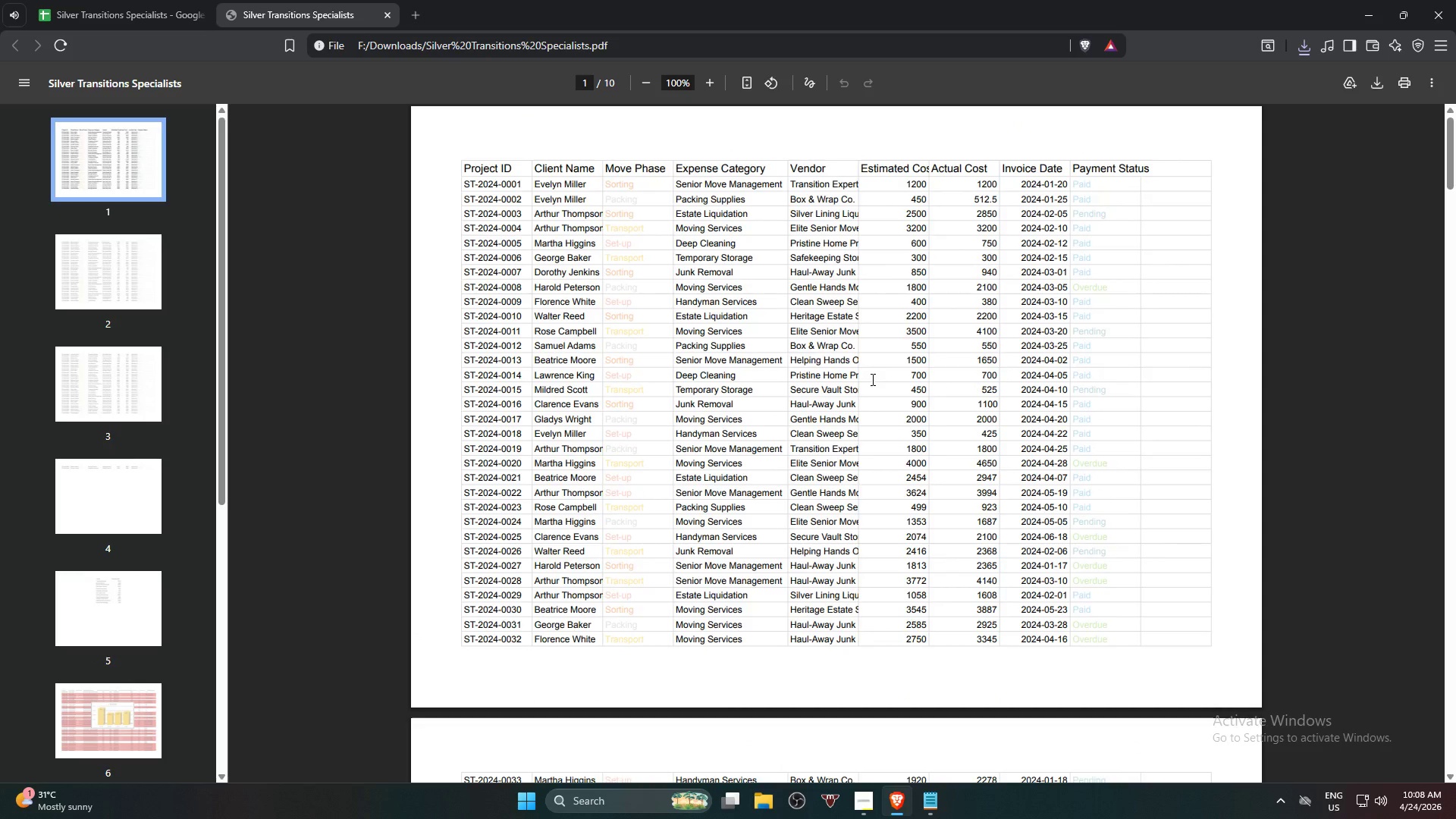 
scroll: coordinate [868, 381], scroll_direction: down, amount: 36.0
 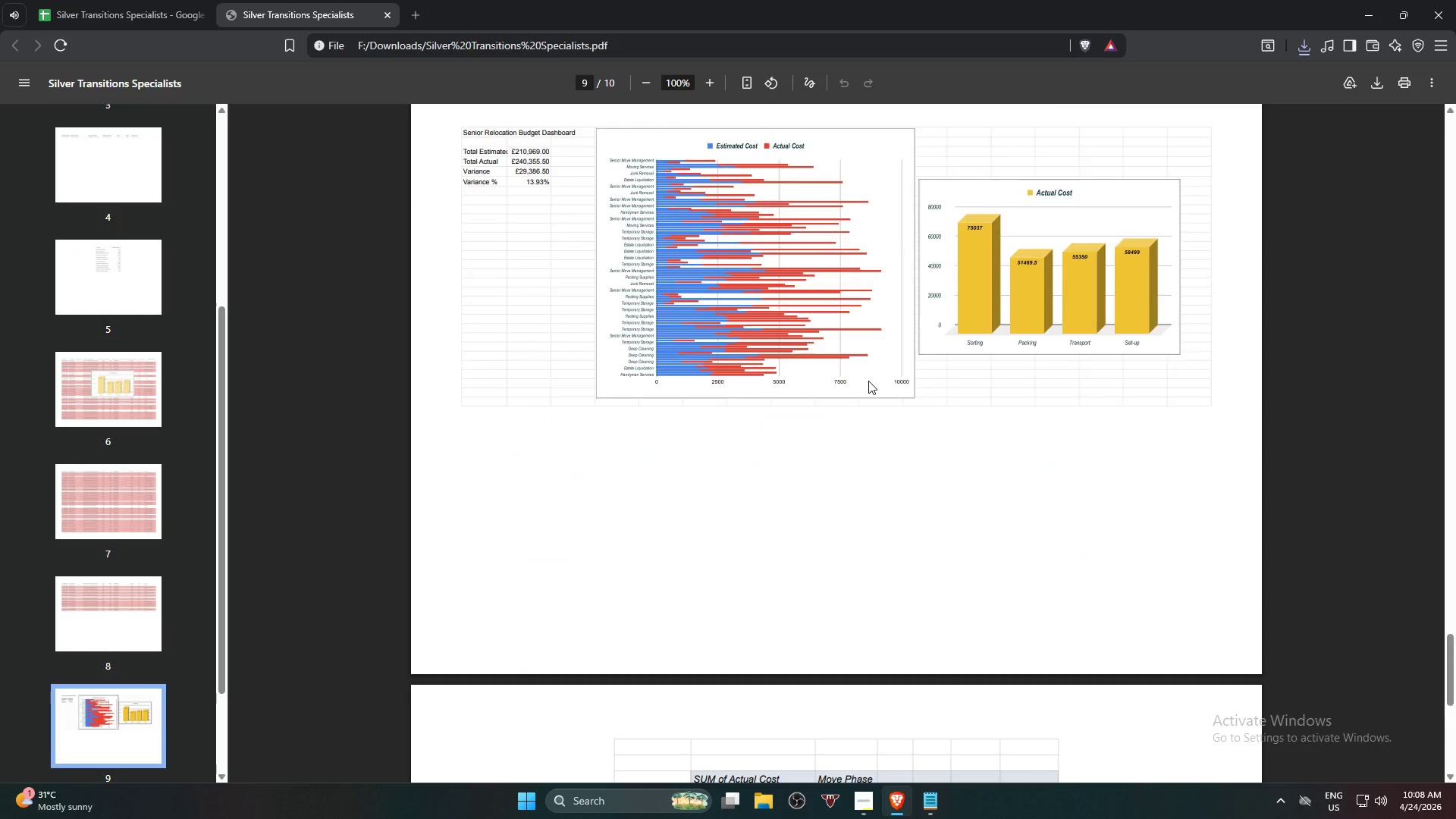 
scroll: coordinate [868, 381], scroll_direction: up, amount: 8.0
 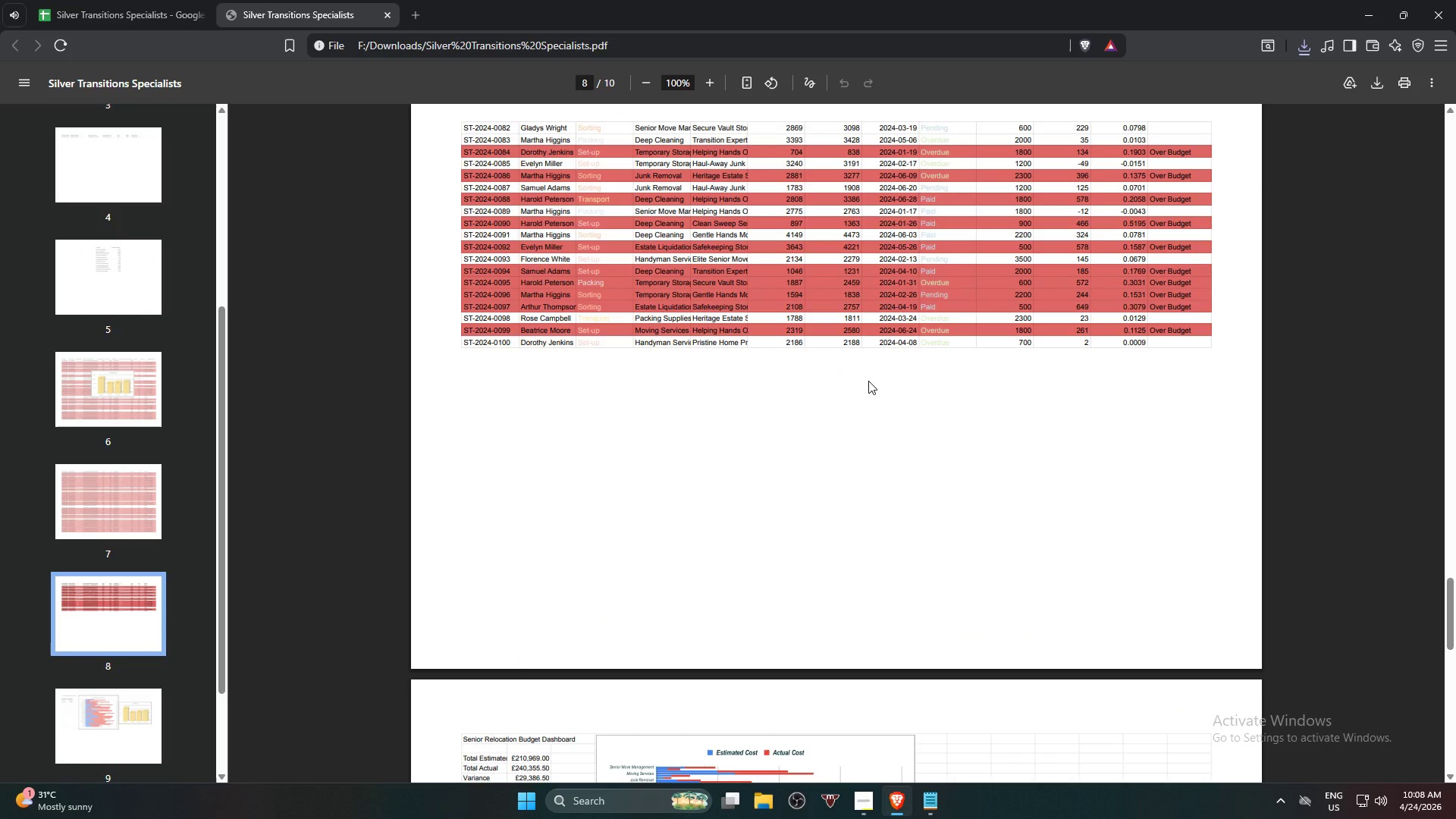 
scroll: coordinate [868, 381], scroll_direction: down, amount: 12.0
 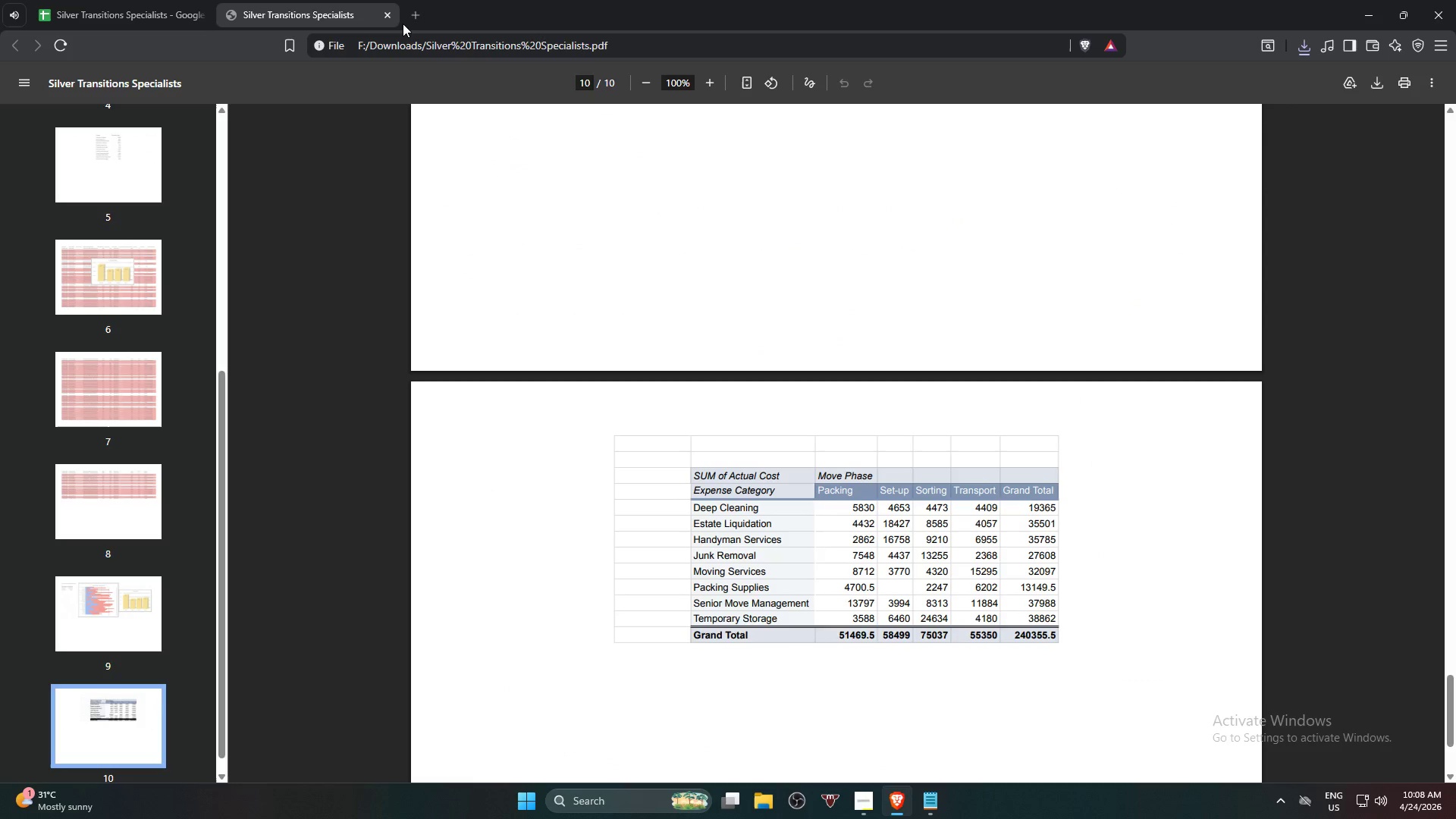 
left_click([386, 15])
 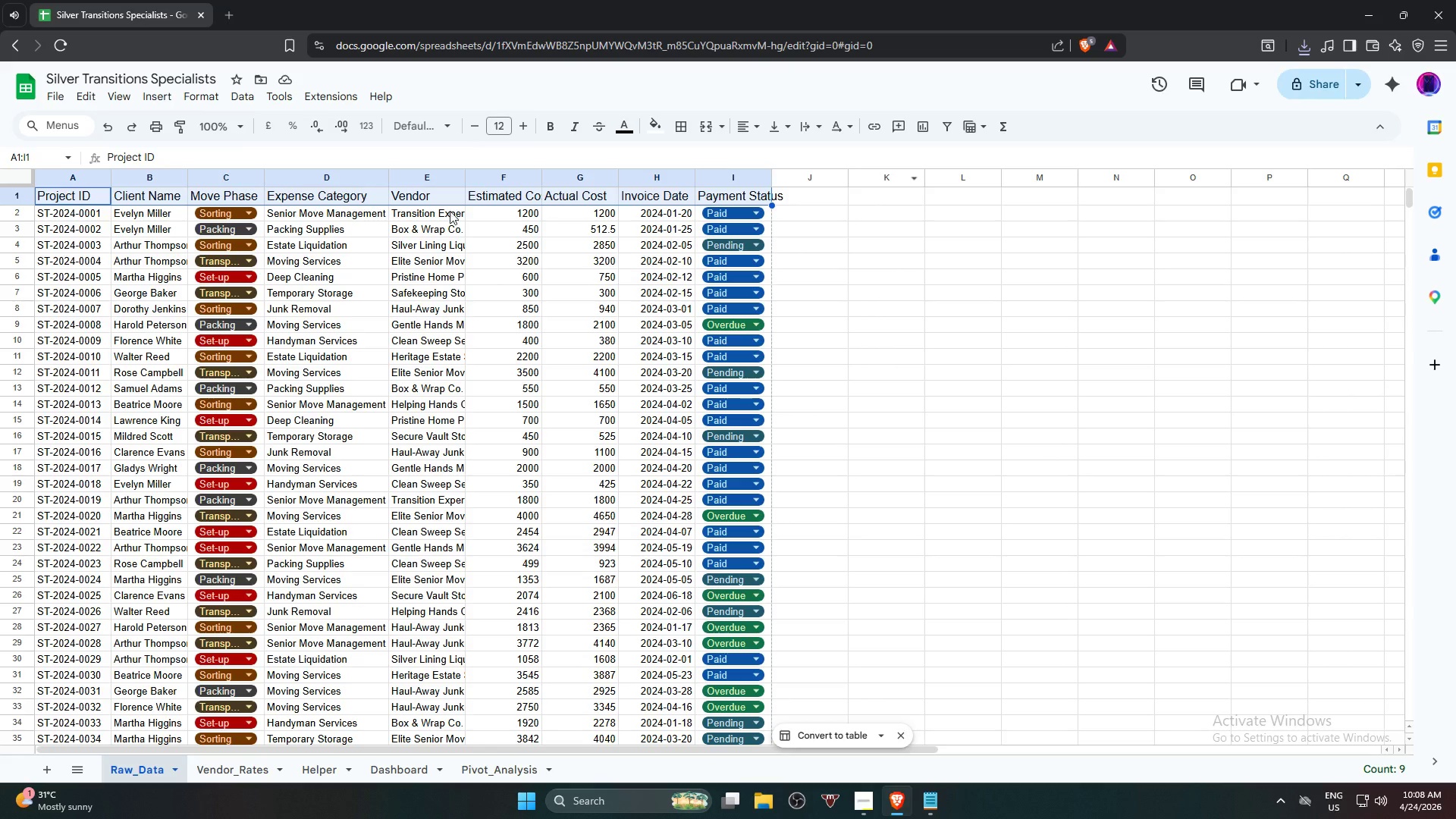 
scroll: coordinate [469, 380], scroll_direction: up, amount: 6.0
 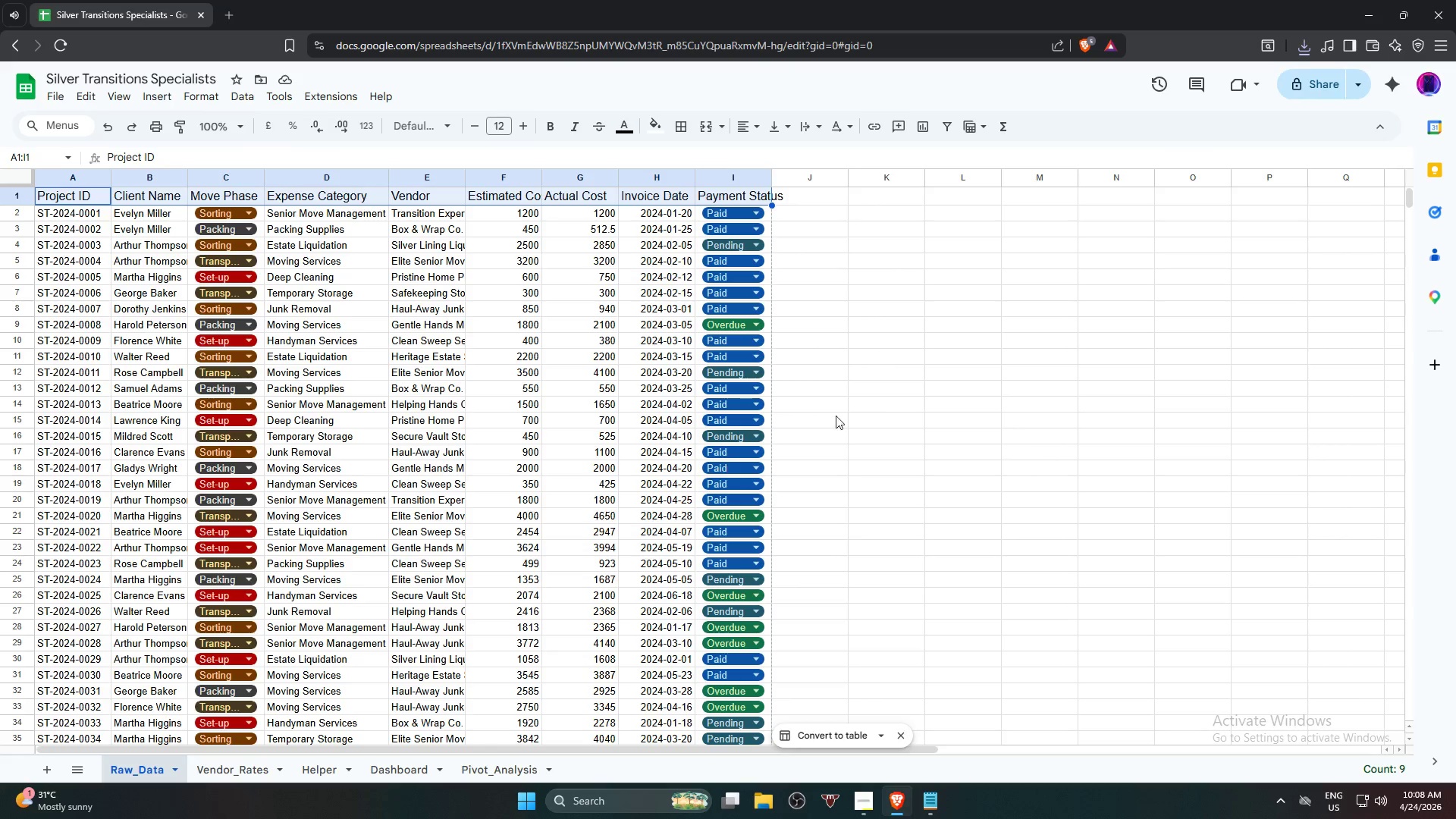 
left_click([883, 388])
 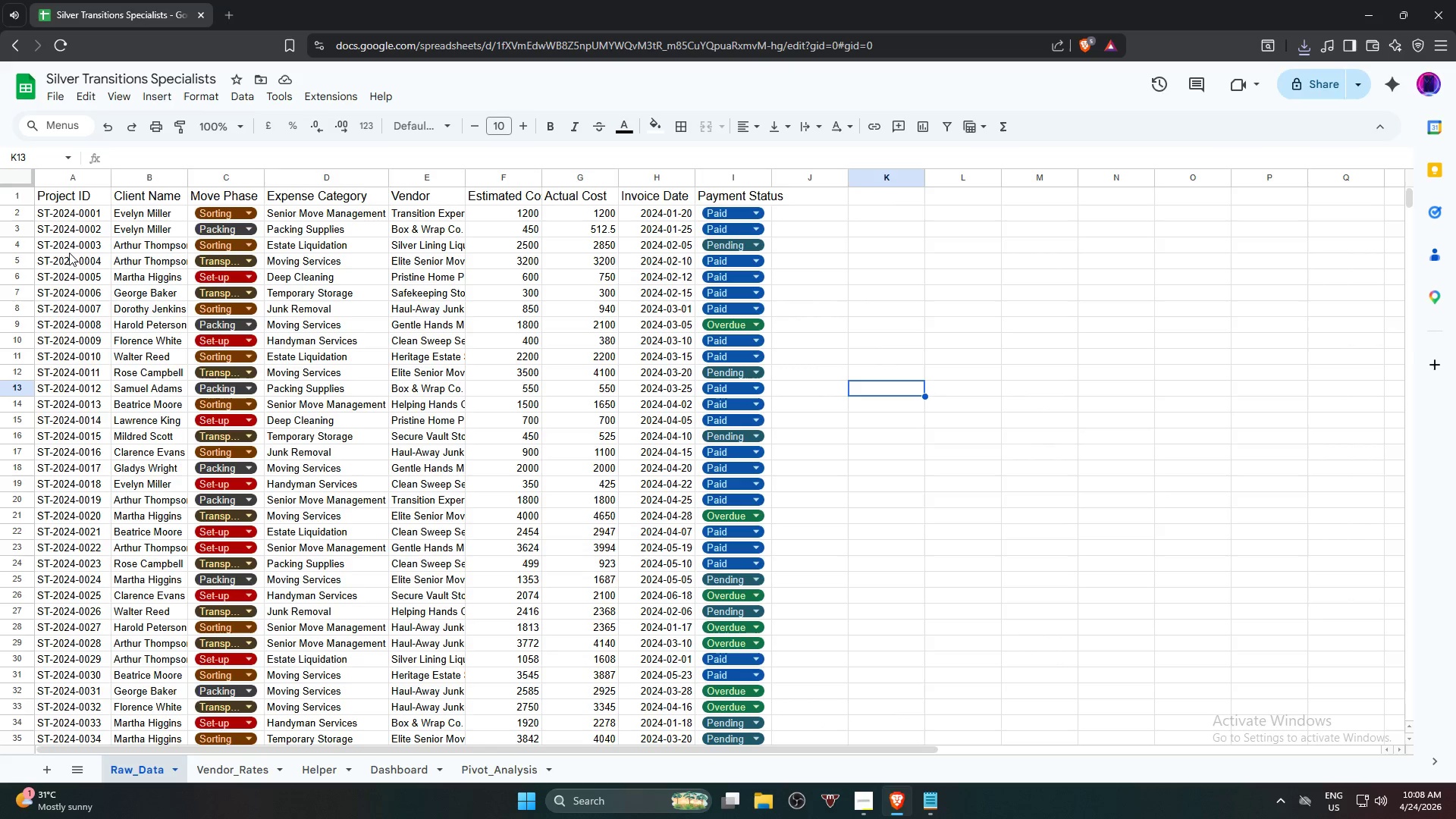 
left_click([74, 194])
 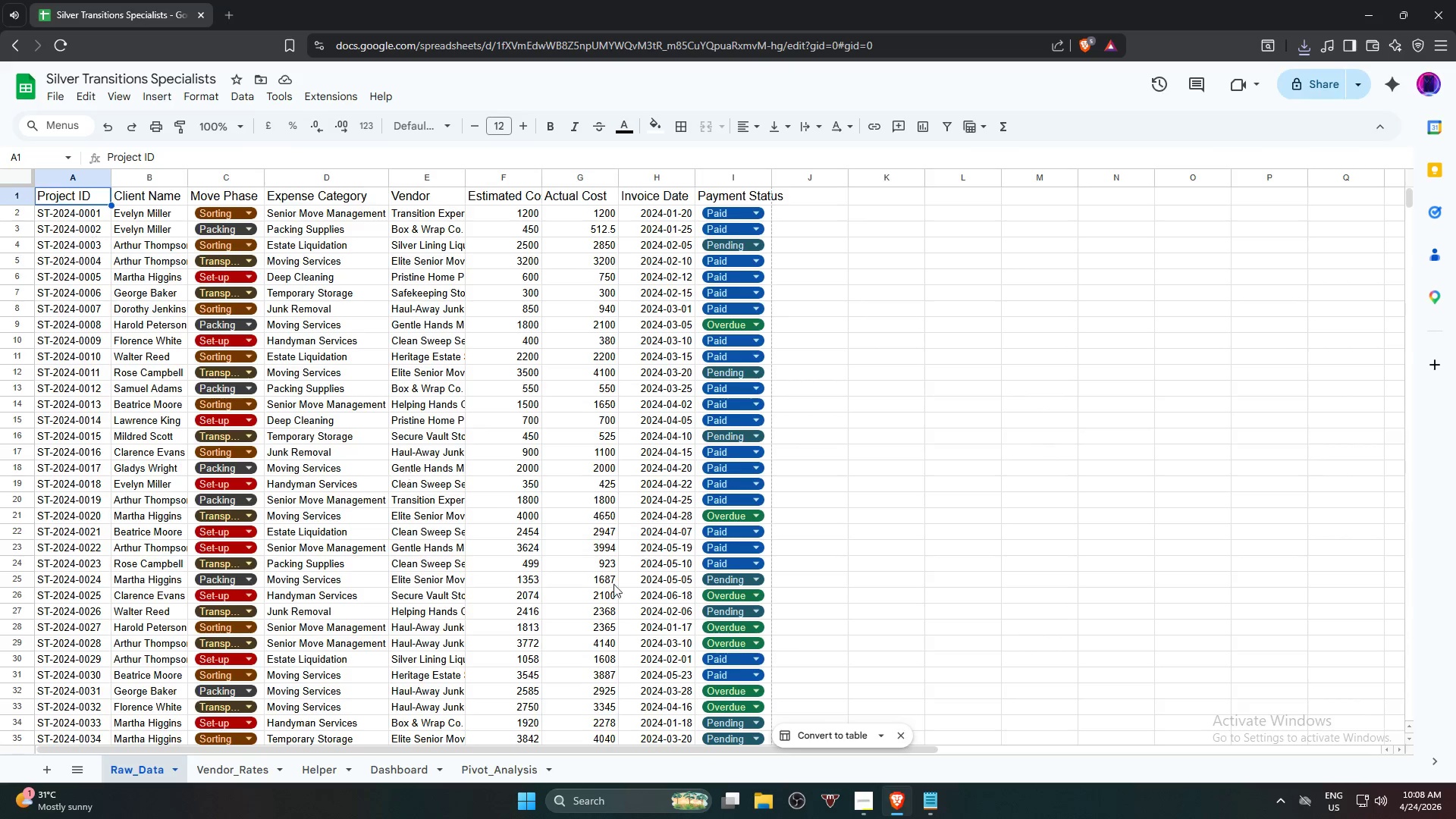 
hold_key(key=ShiftLeft, duration=1.75)
 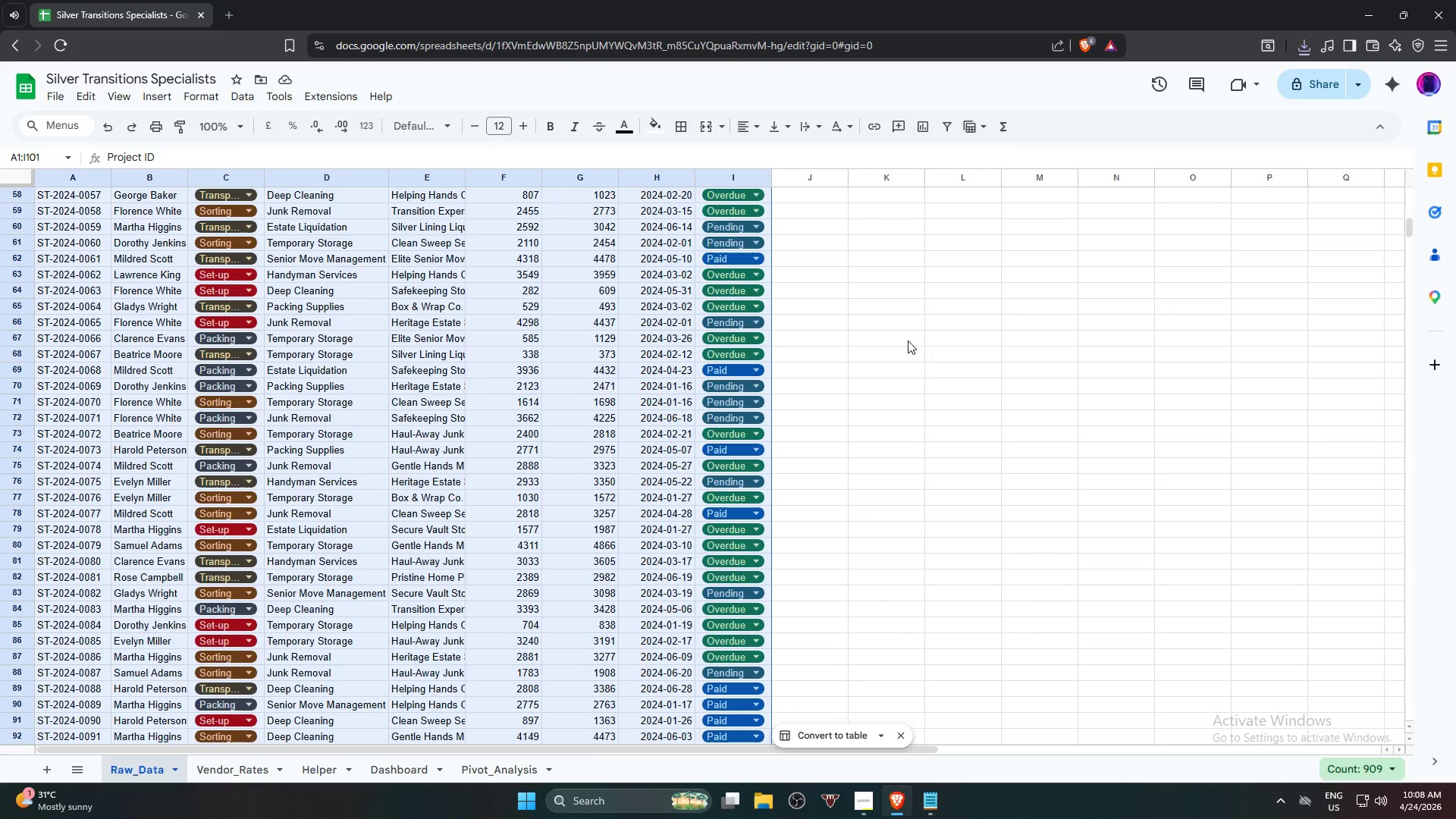 
scroll: coordinate [626, 602], scroll_direction: down, amount: 18.0
 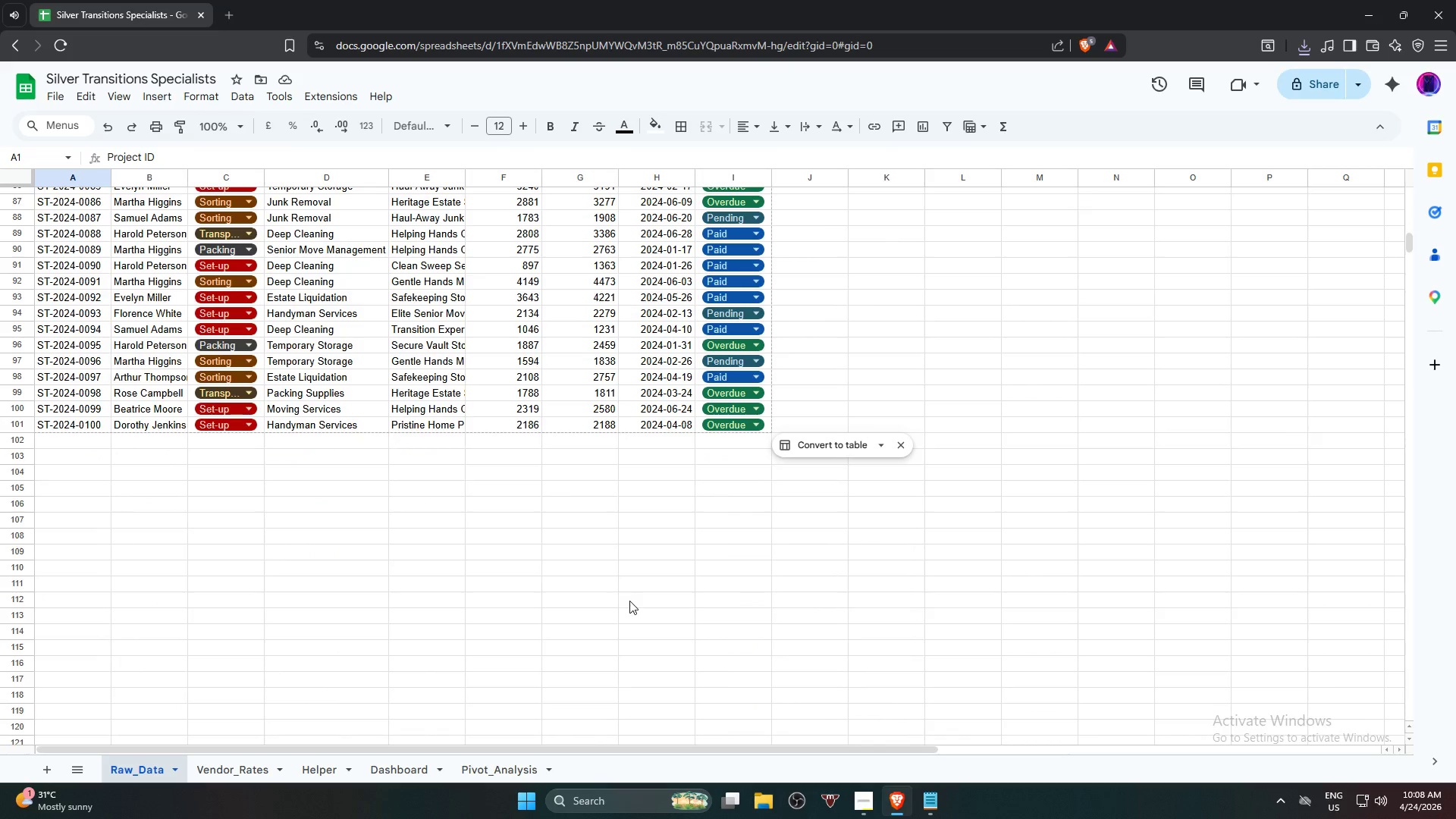 
left_click([698, 431])
 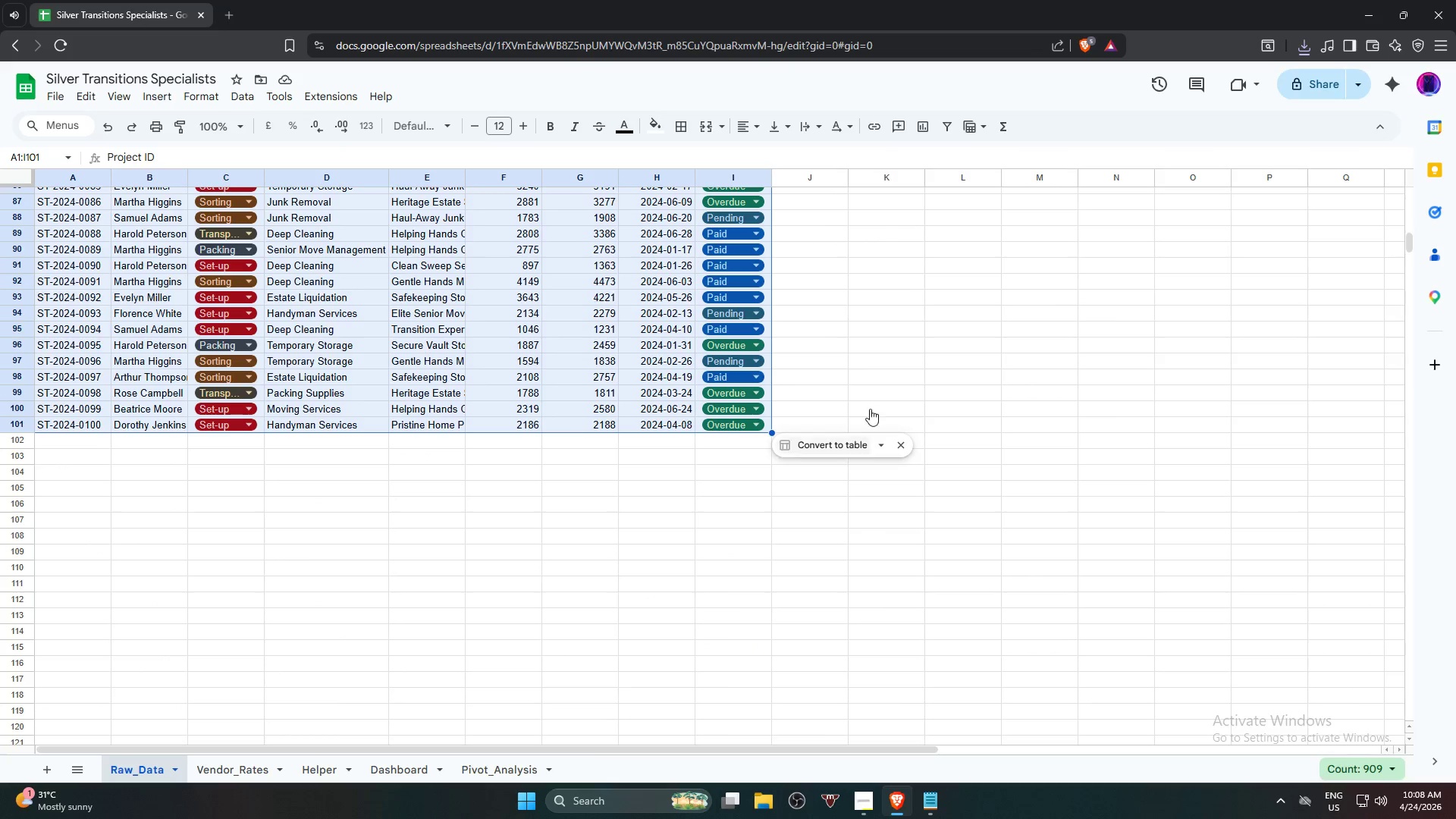 
scroll: coordinate [505, 283], scroll_direction: up, amount: 25.0
 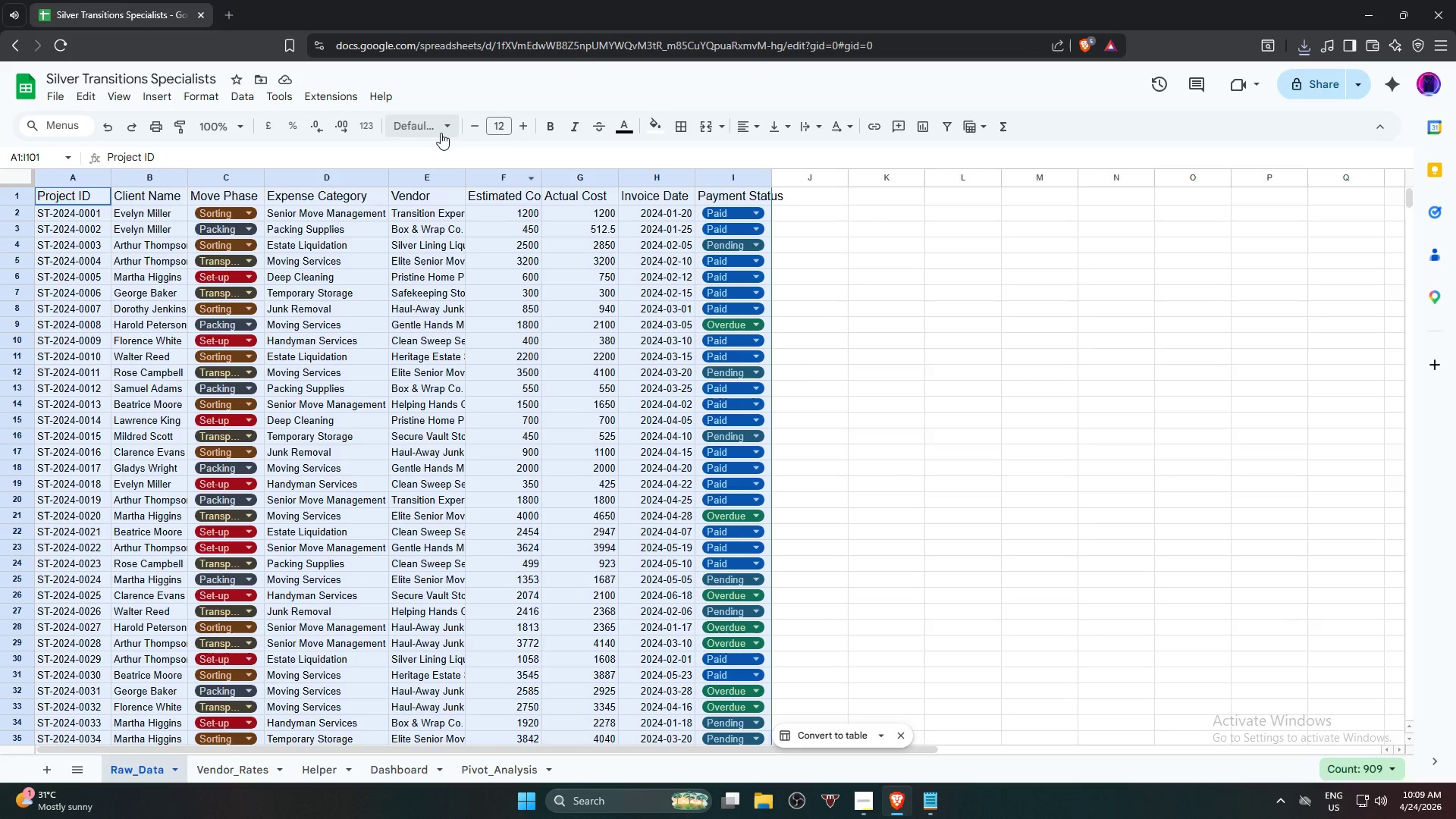 
left_click([431, 128])
 